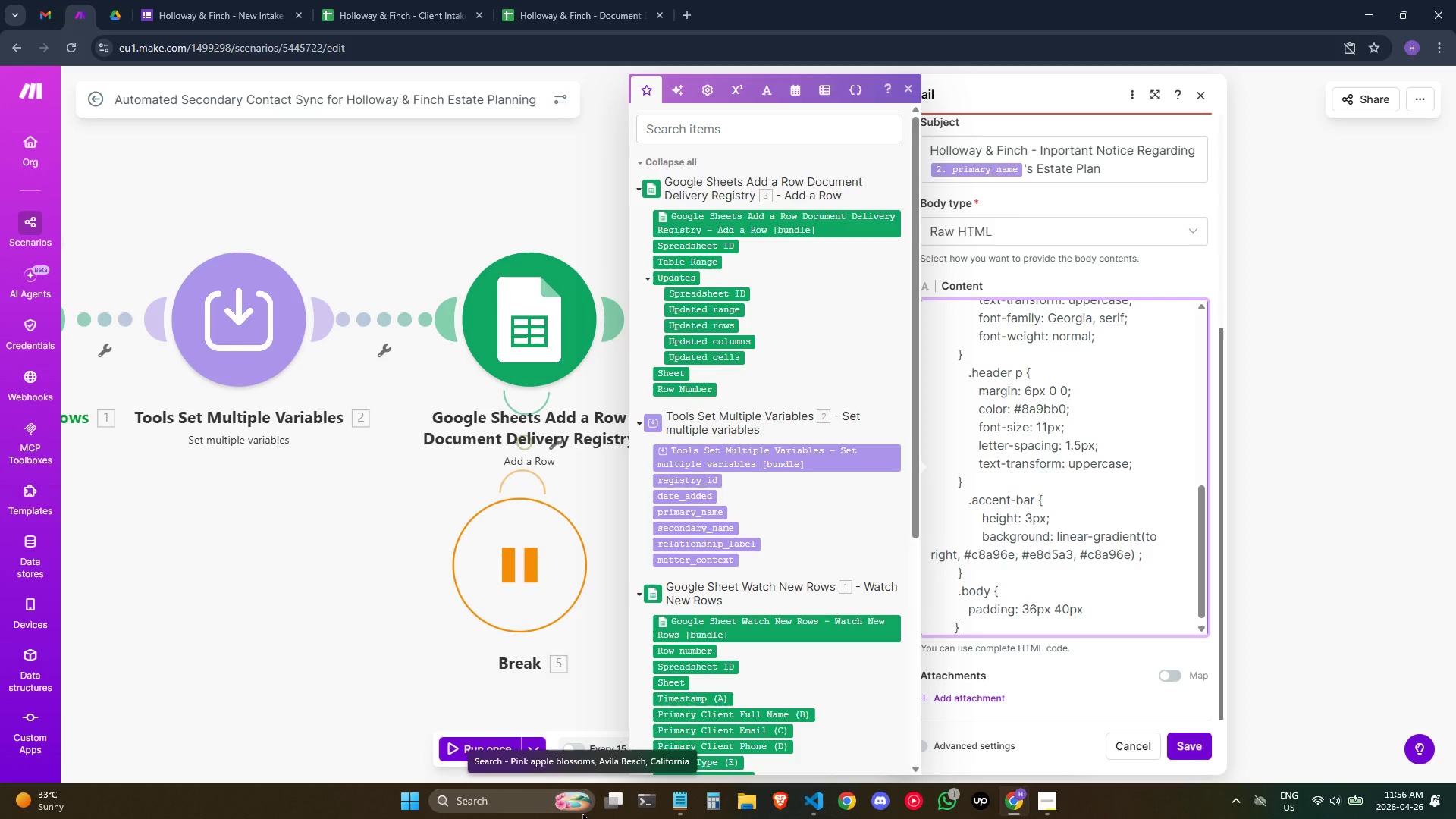 
key(Shift+BracketRight)
 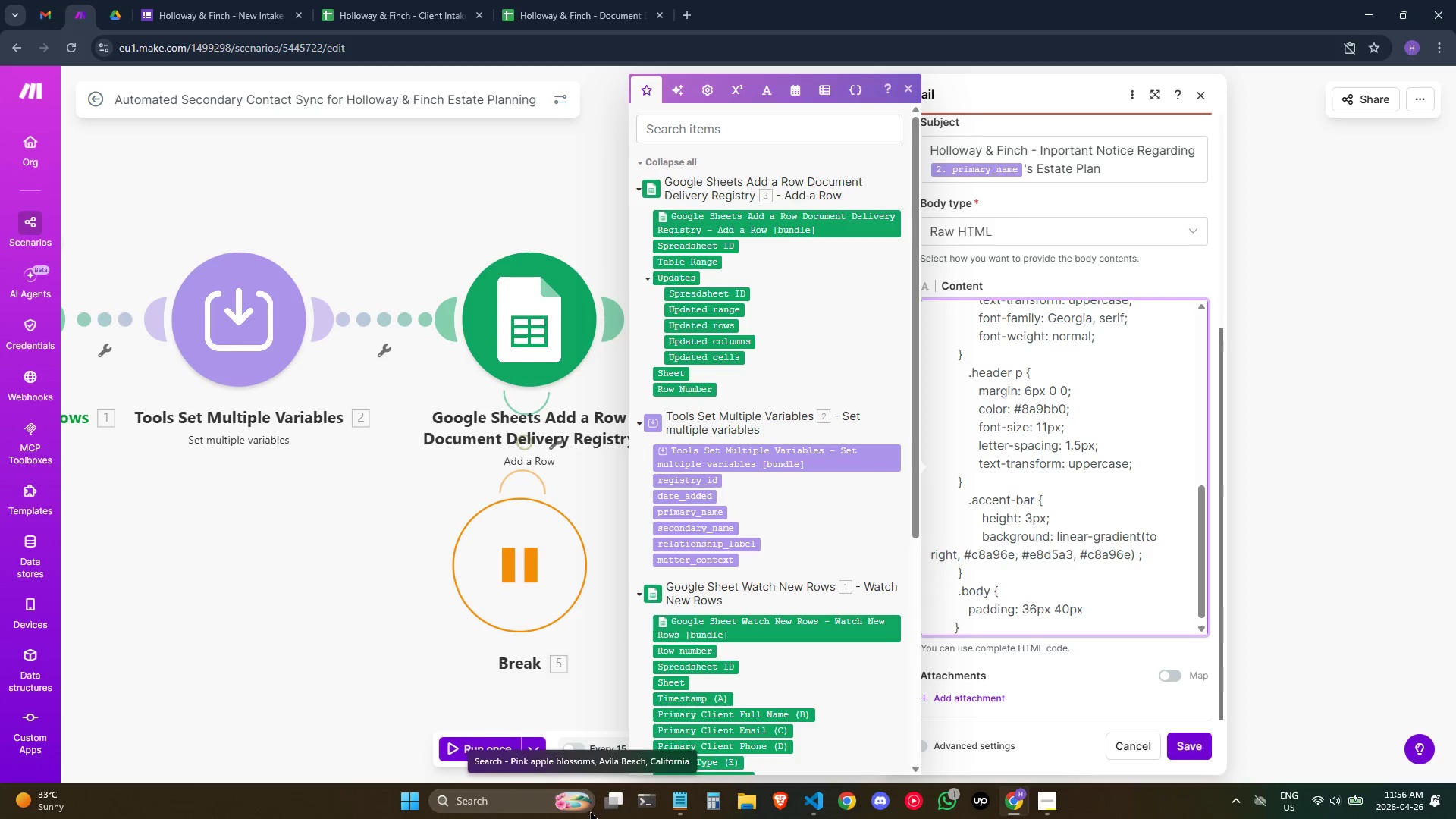 
key(Enter)
 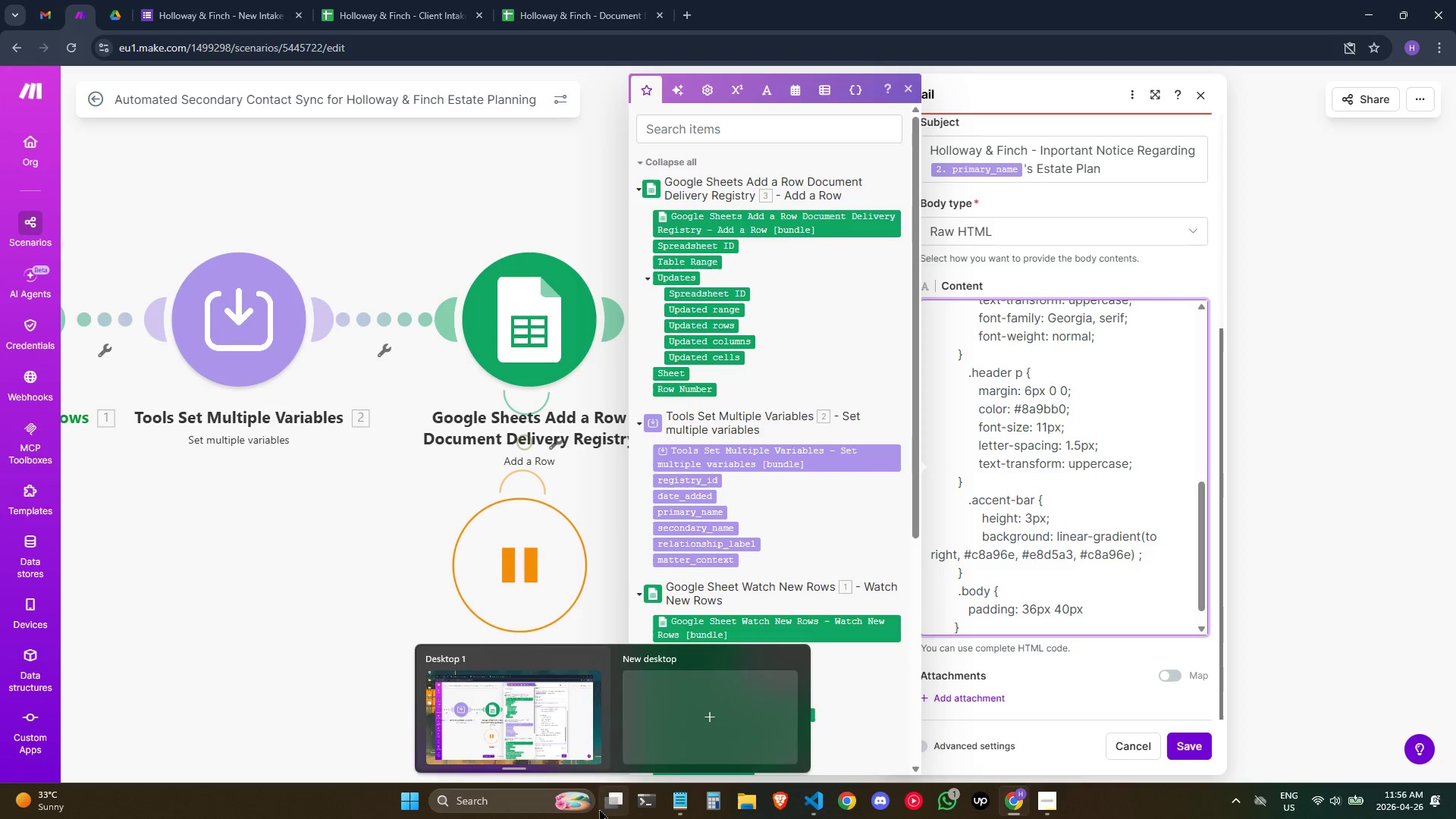 
hold_key(key=Space, duration=0.48)
 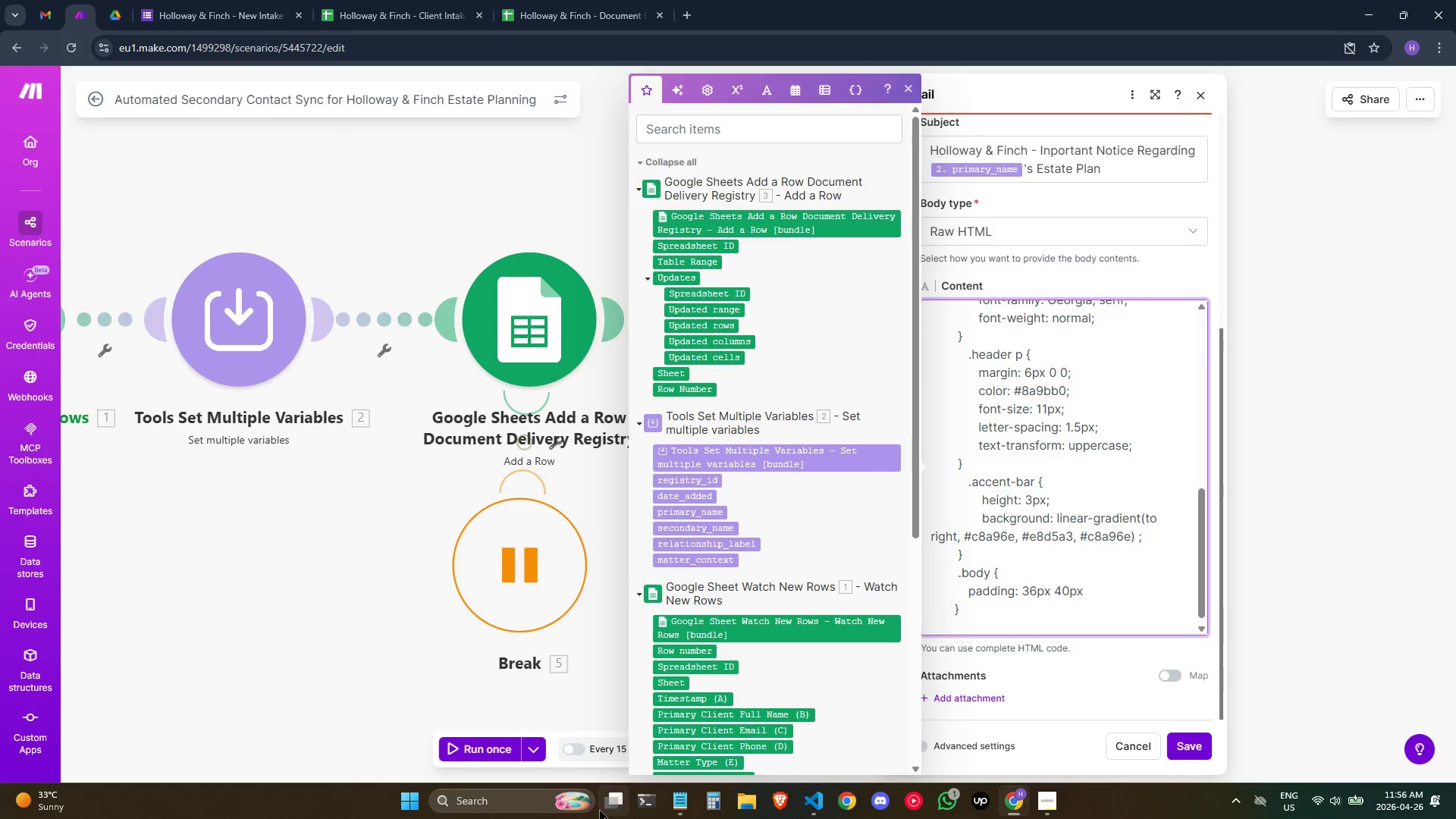 
key(Space)
 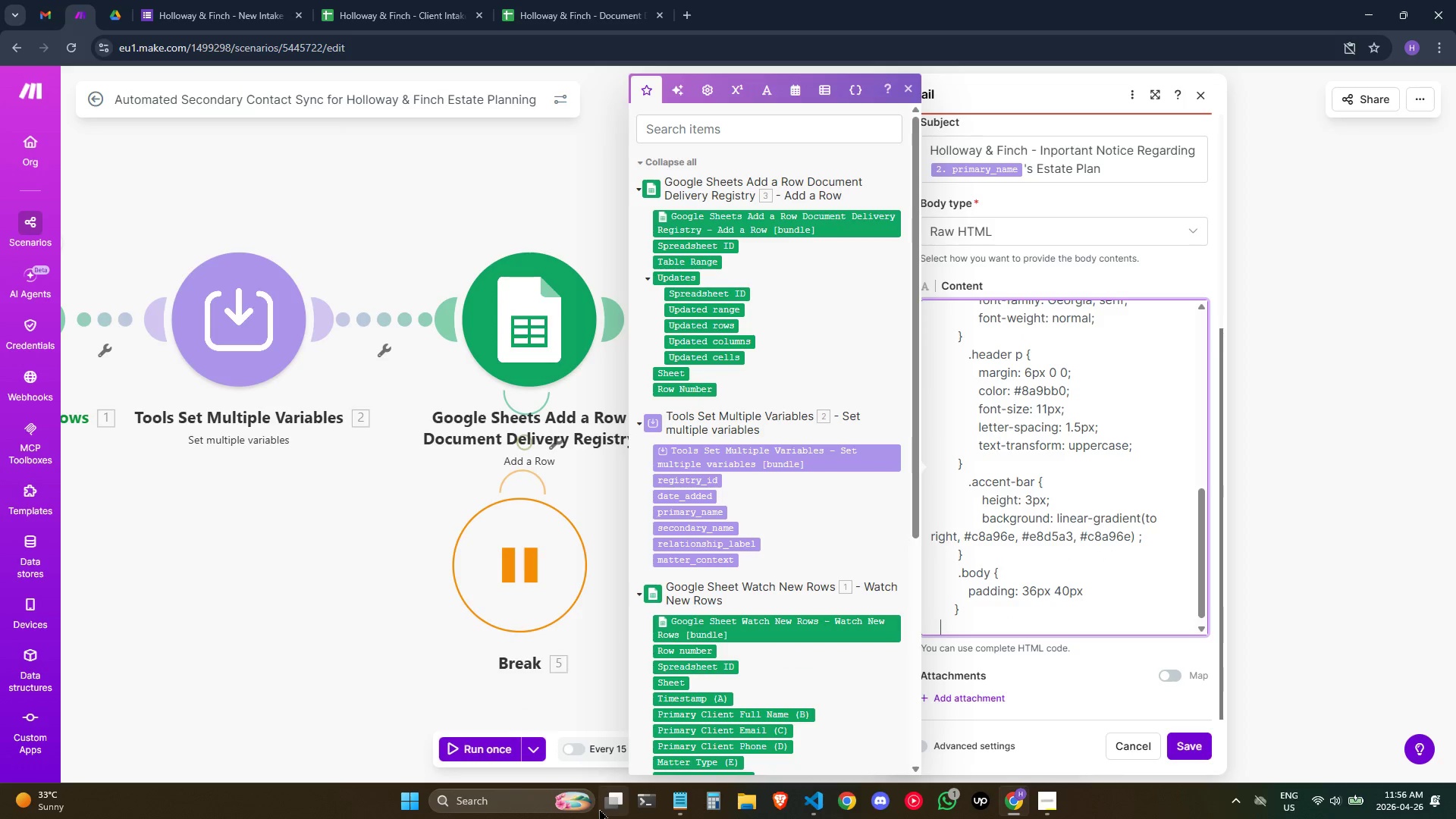 
key(Space)
 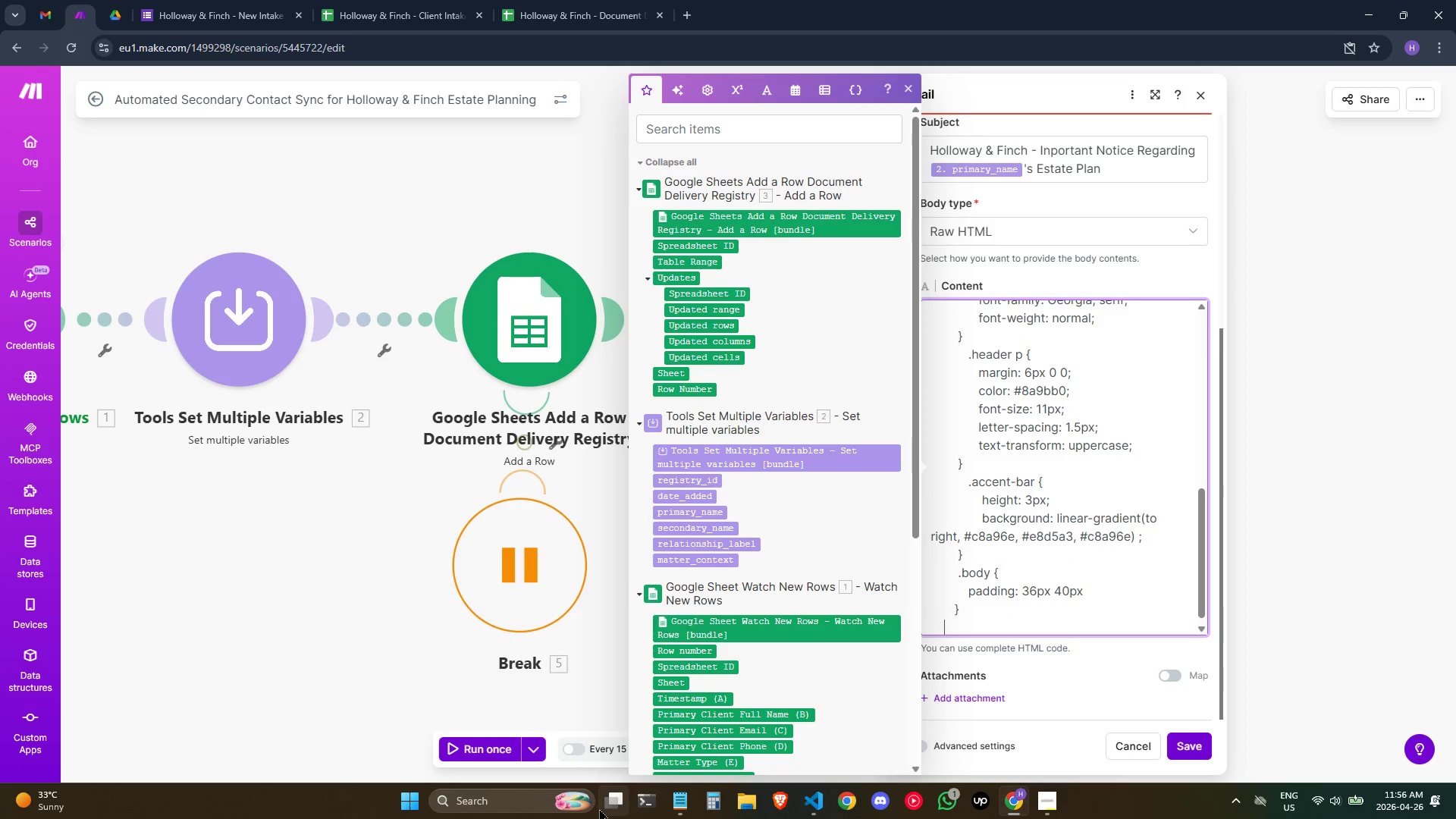 
key(Space)
 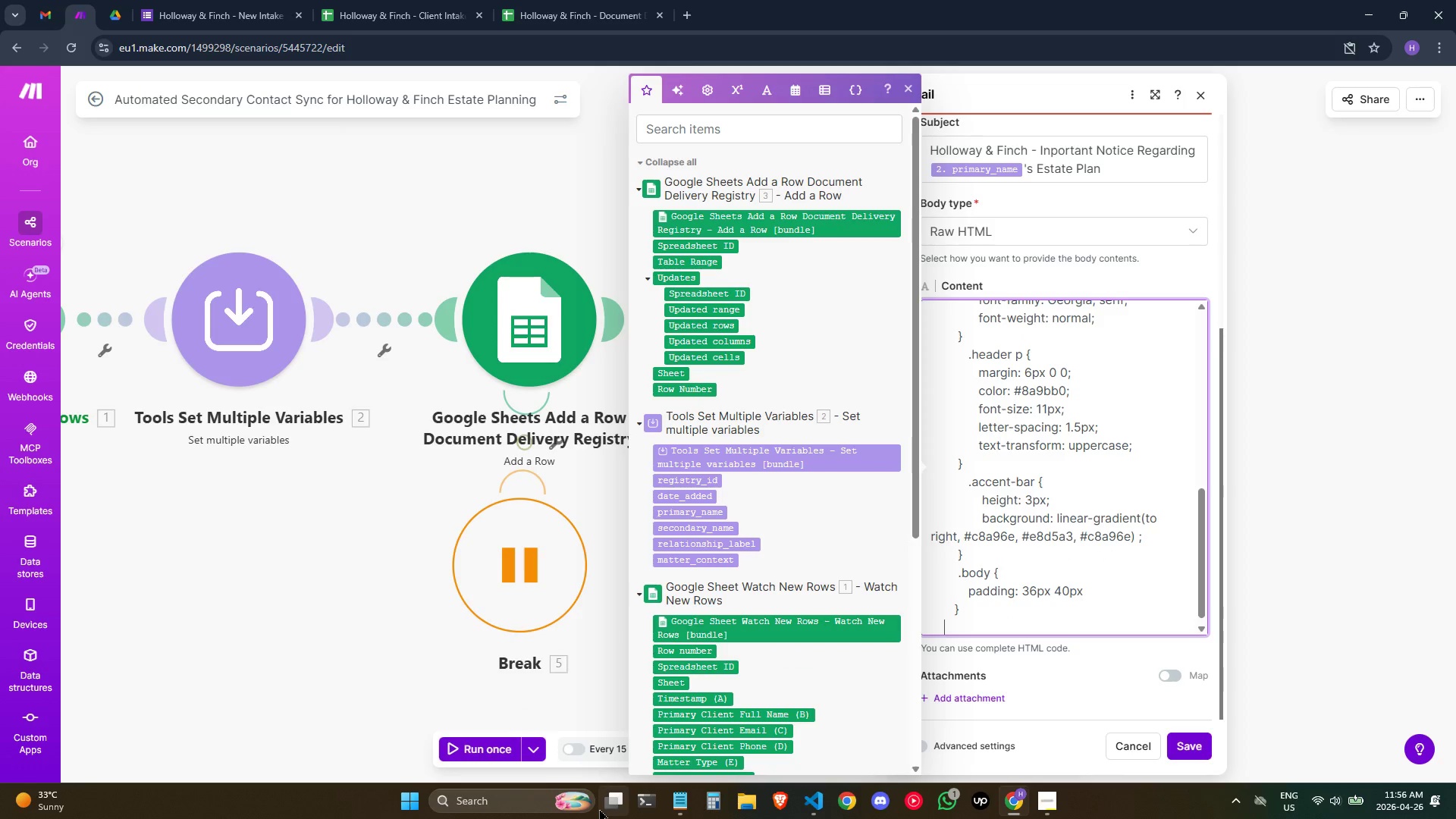 
key(Space)
 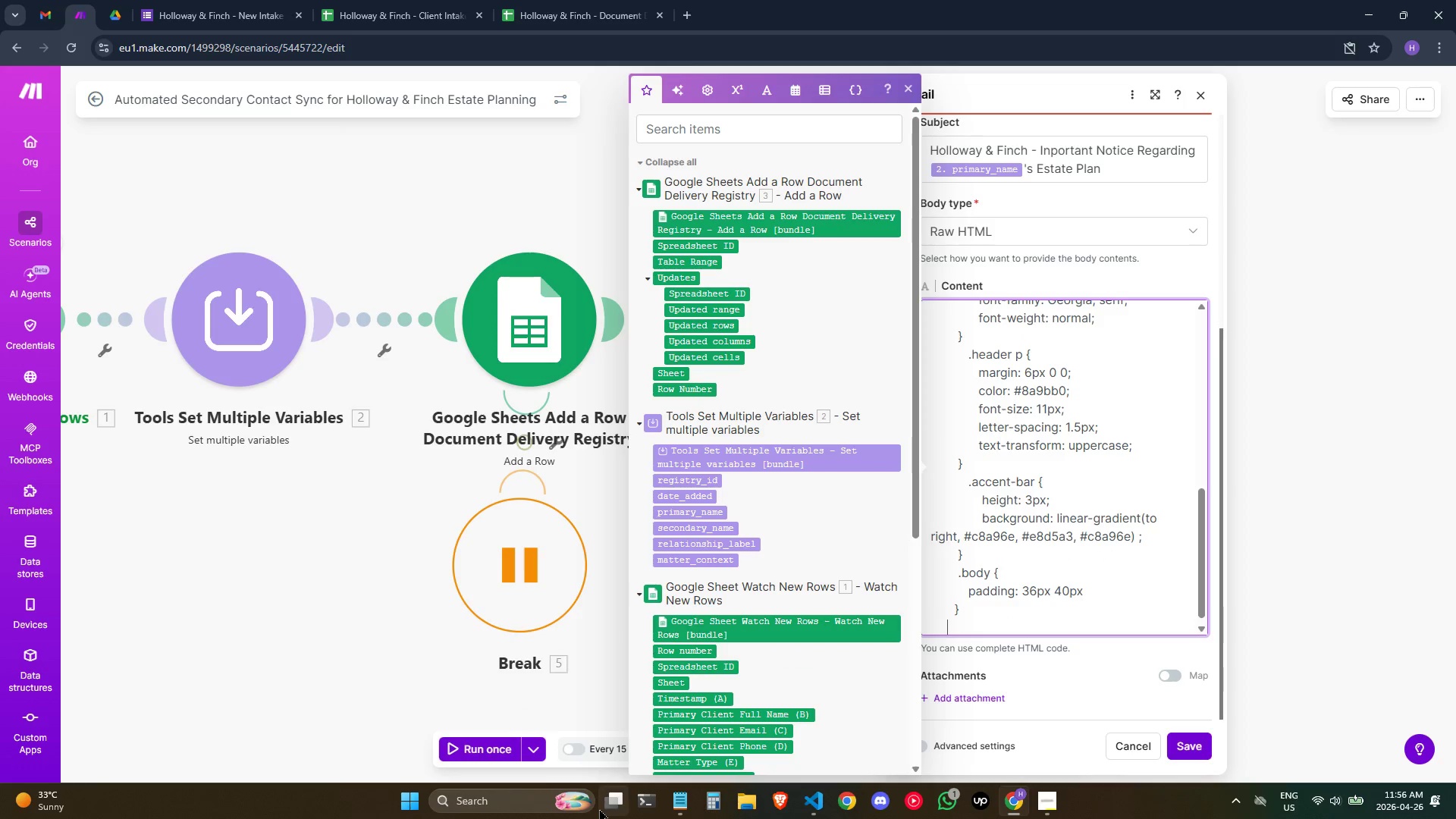 
key(Space)
 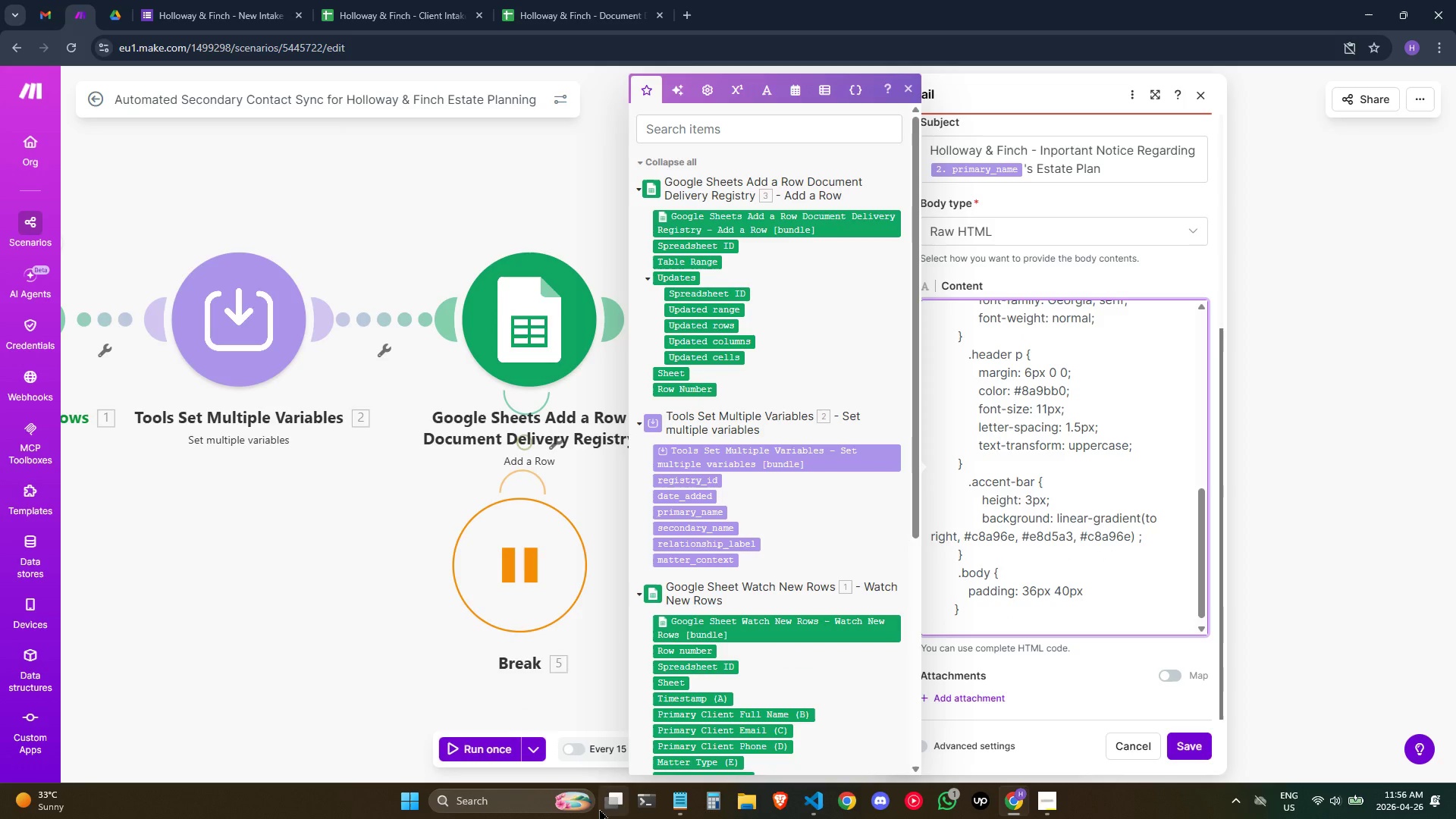 
key(Space)
 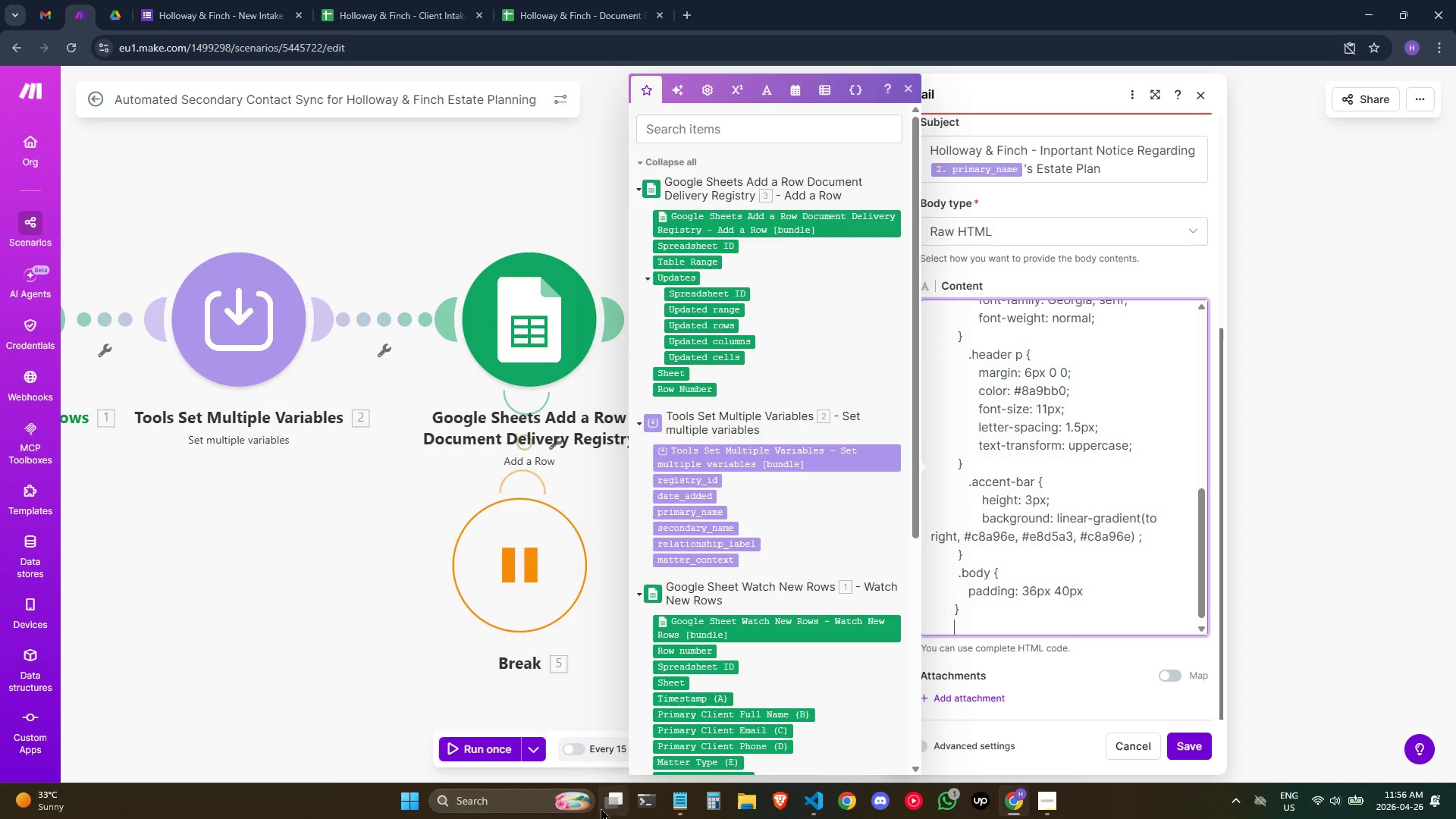 
mouse_move([786, 801])
 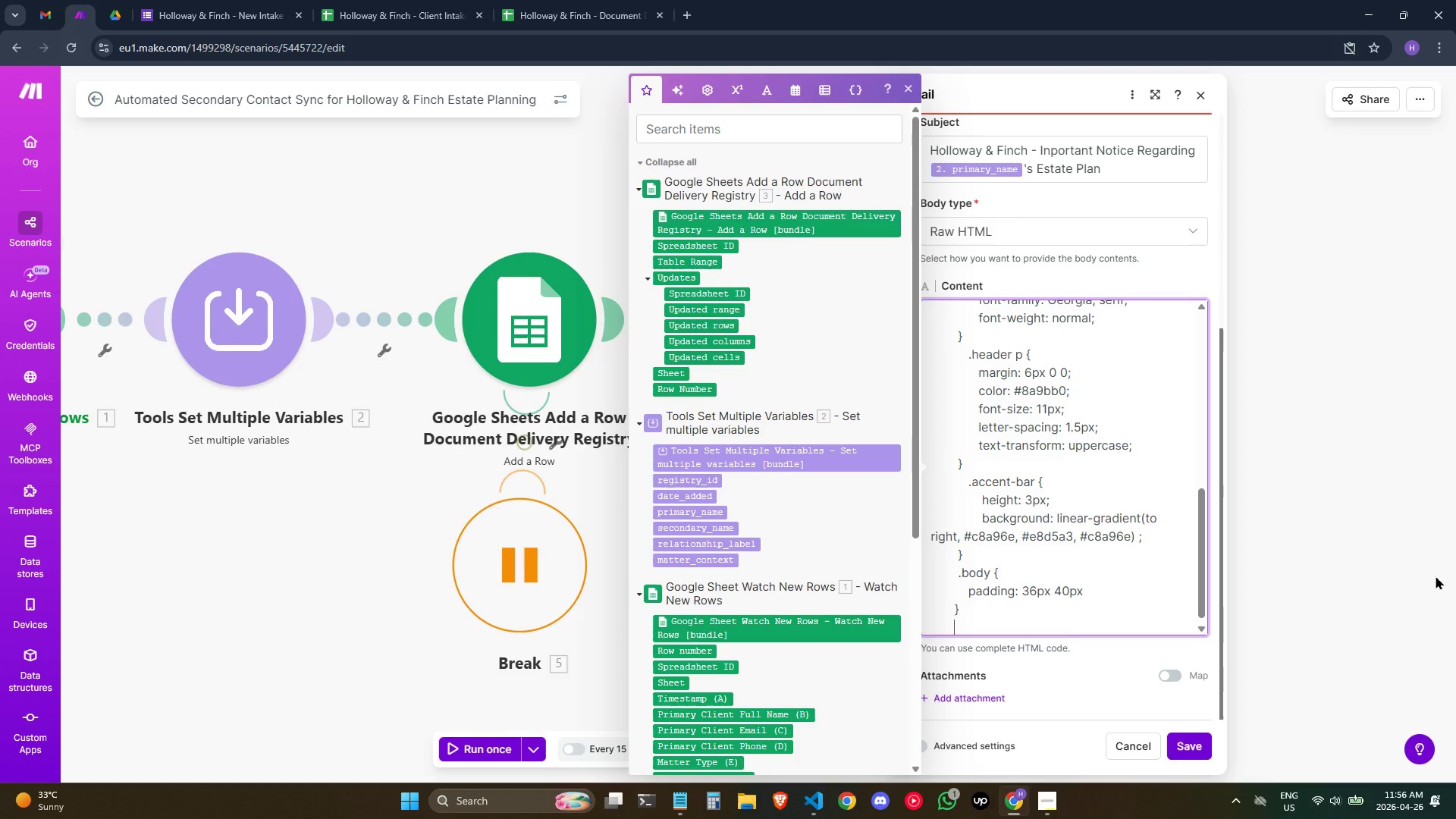 
key(Period)
 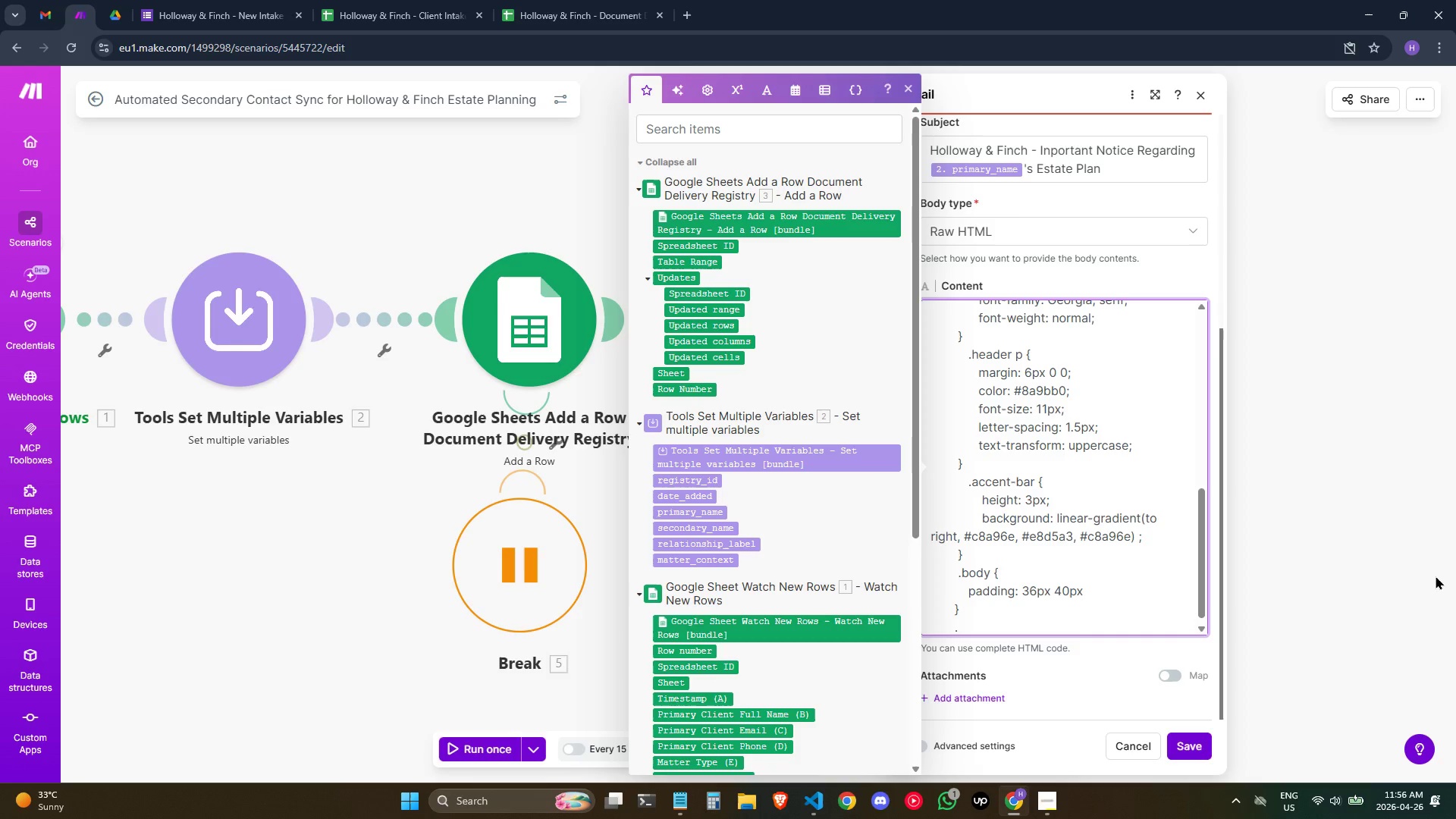 
type(salutation {)
 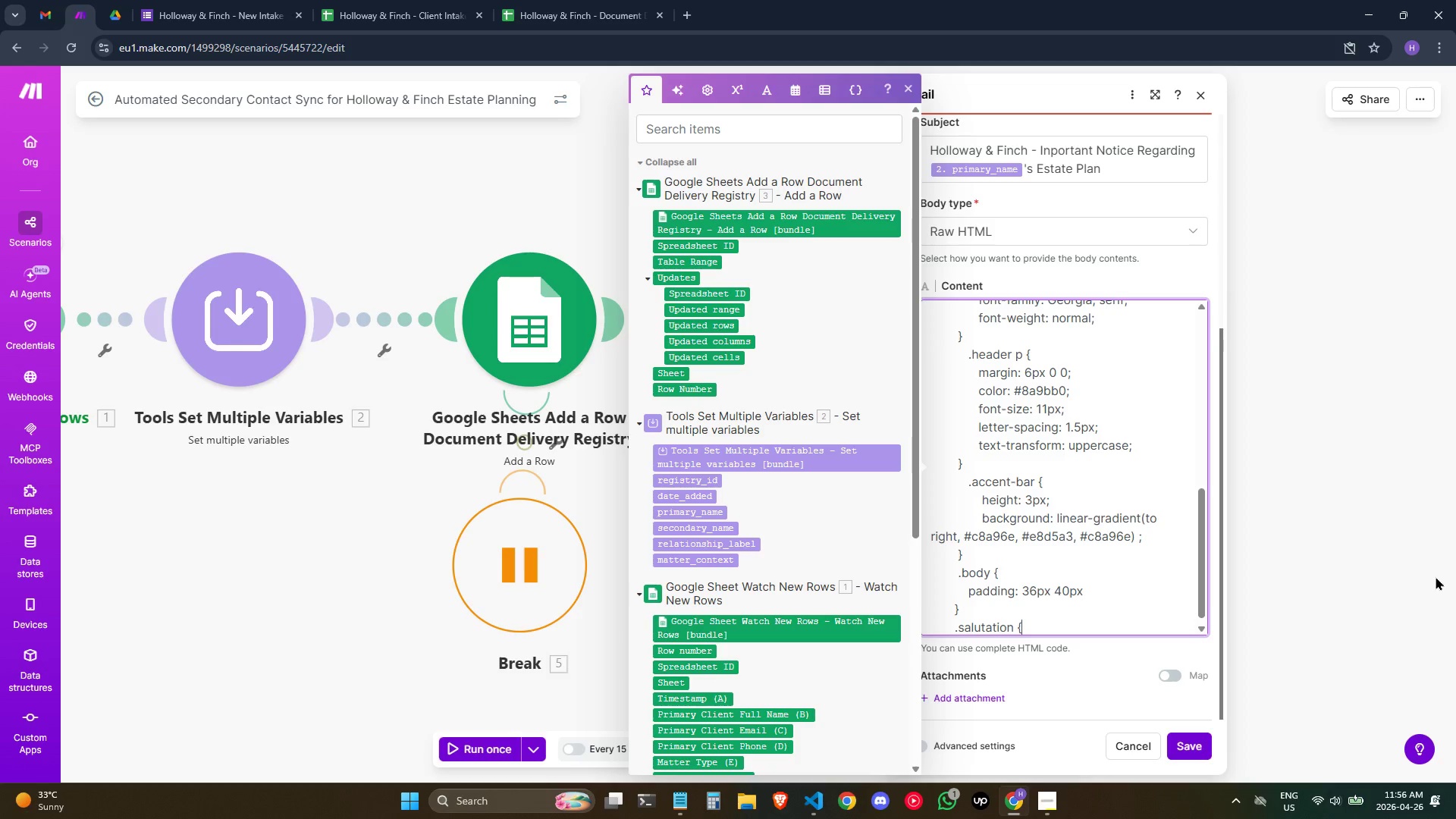 
key(Enter)
 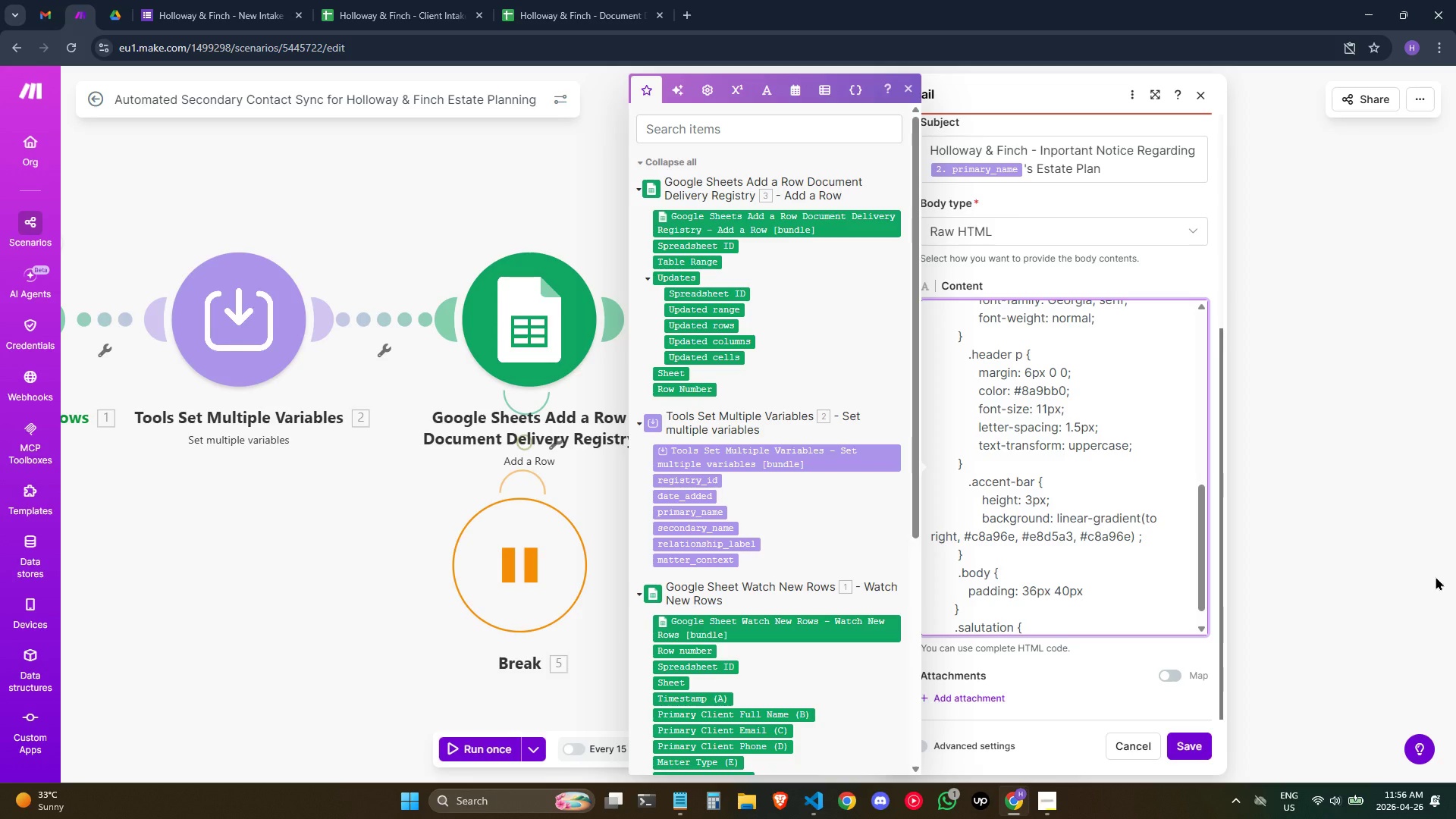 
hold_key(key=Space, duration=0.97)
 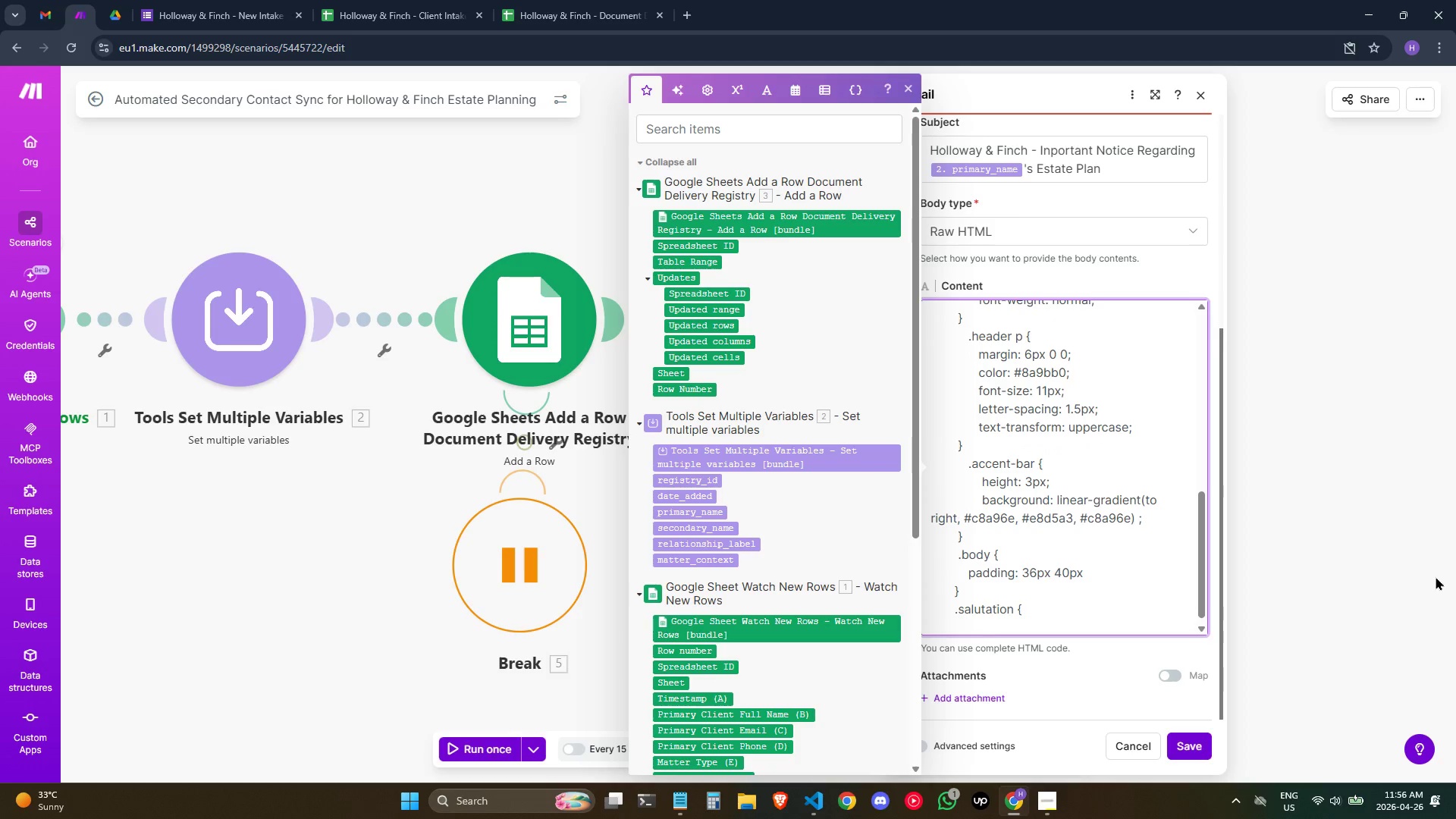 
key(Backspace)
 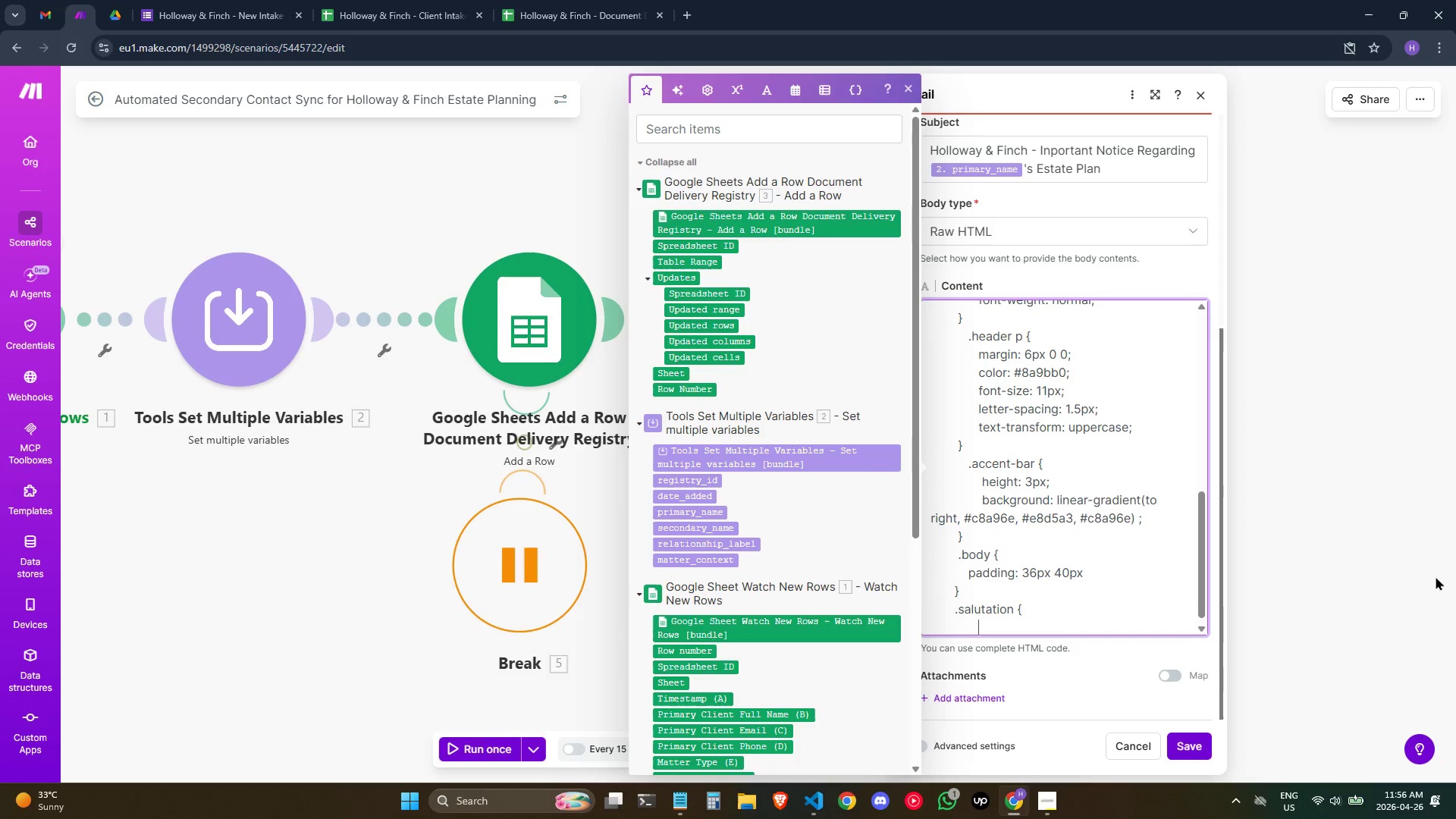 
key(Backspace)
 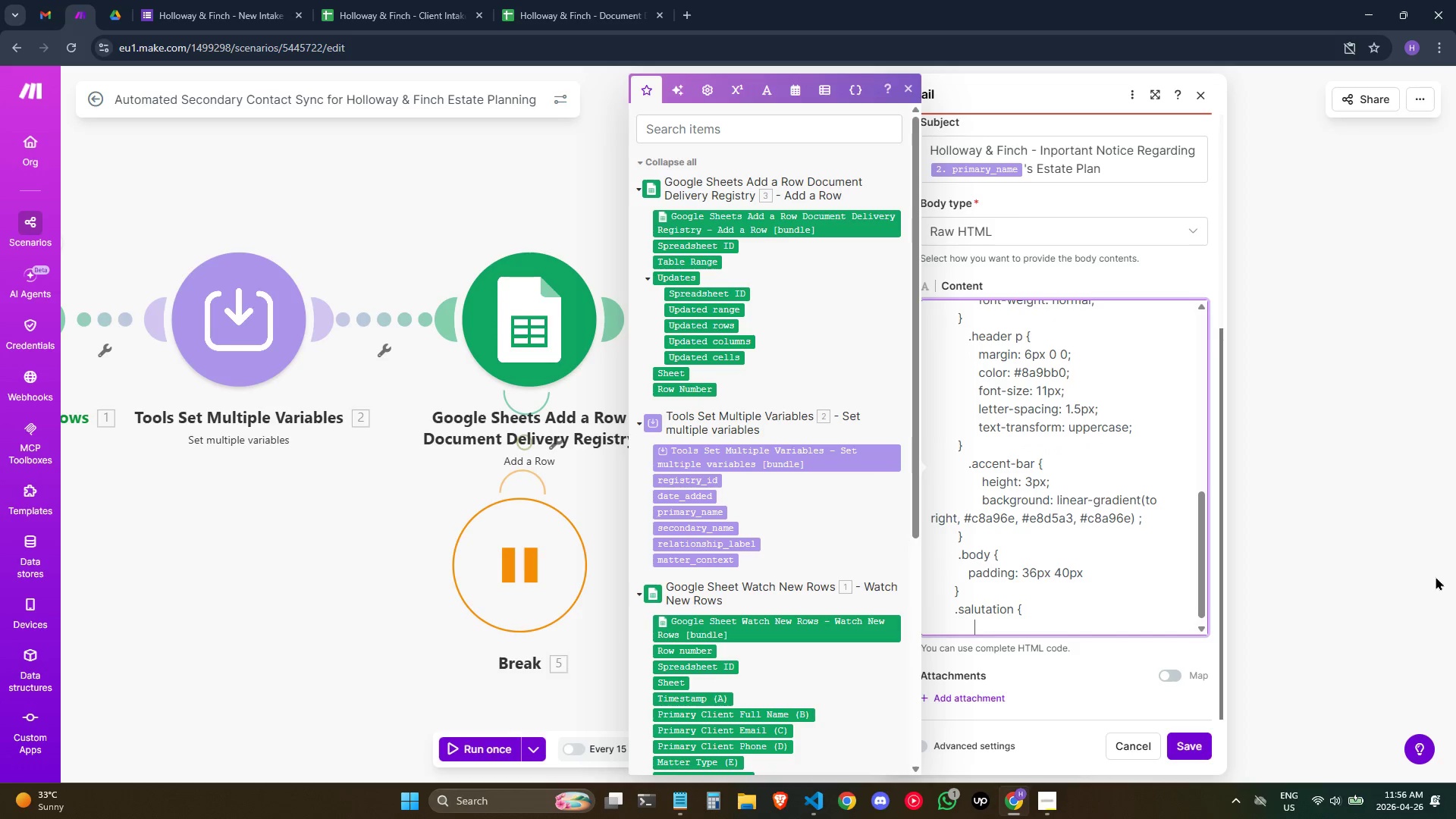 
key(Backspace)
 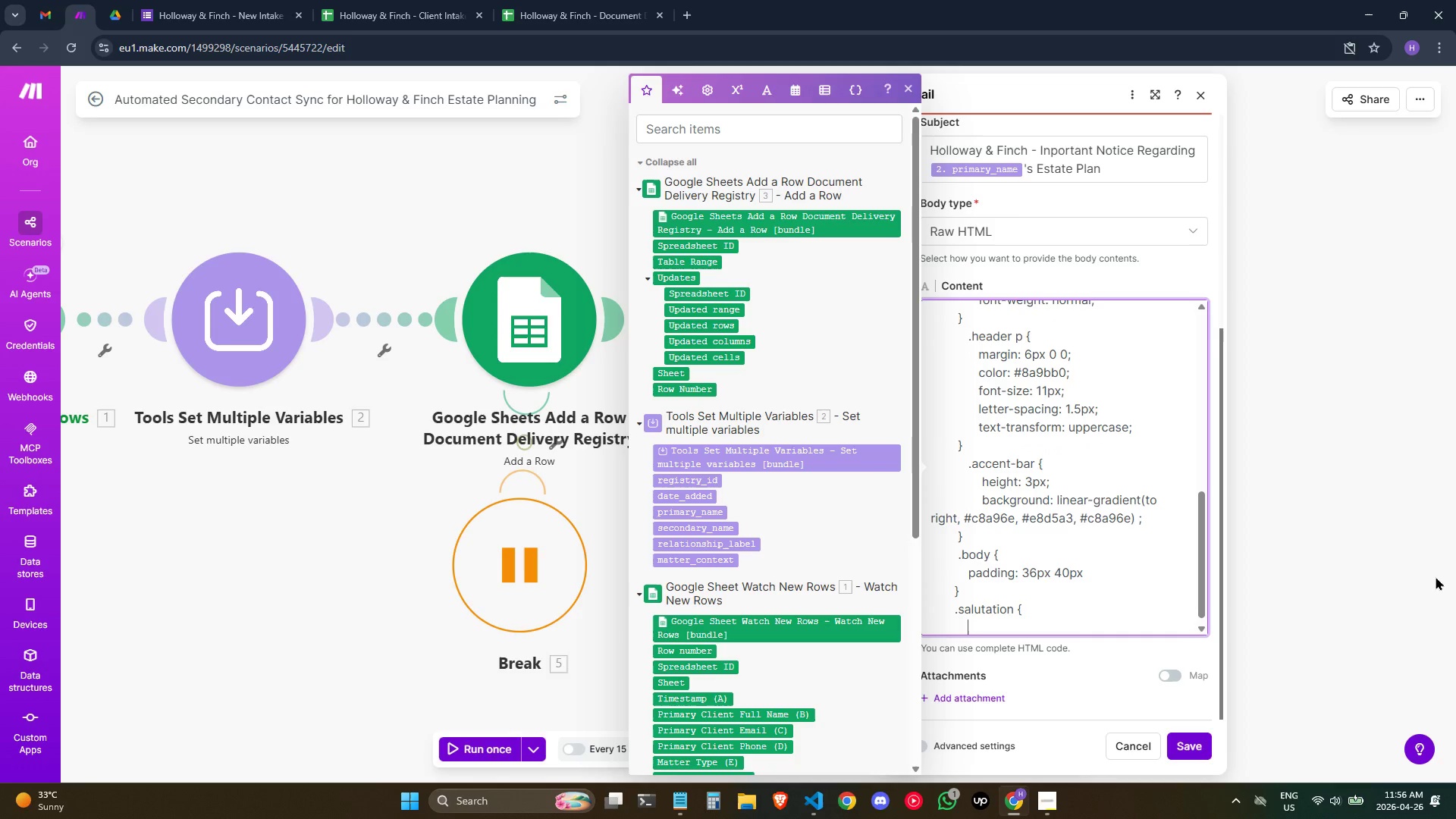 
key(Backspace)
 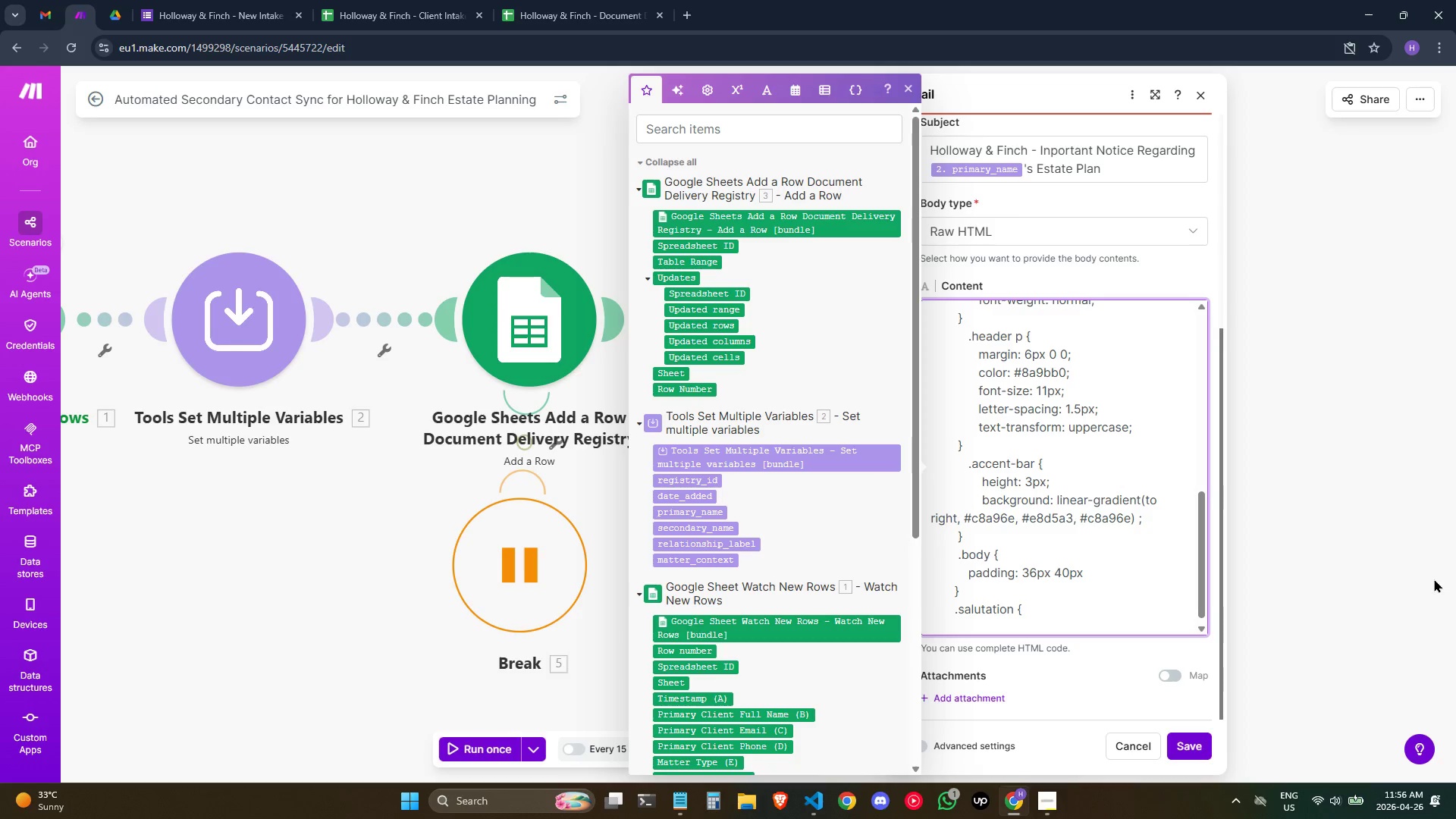 
wait(16.44)
 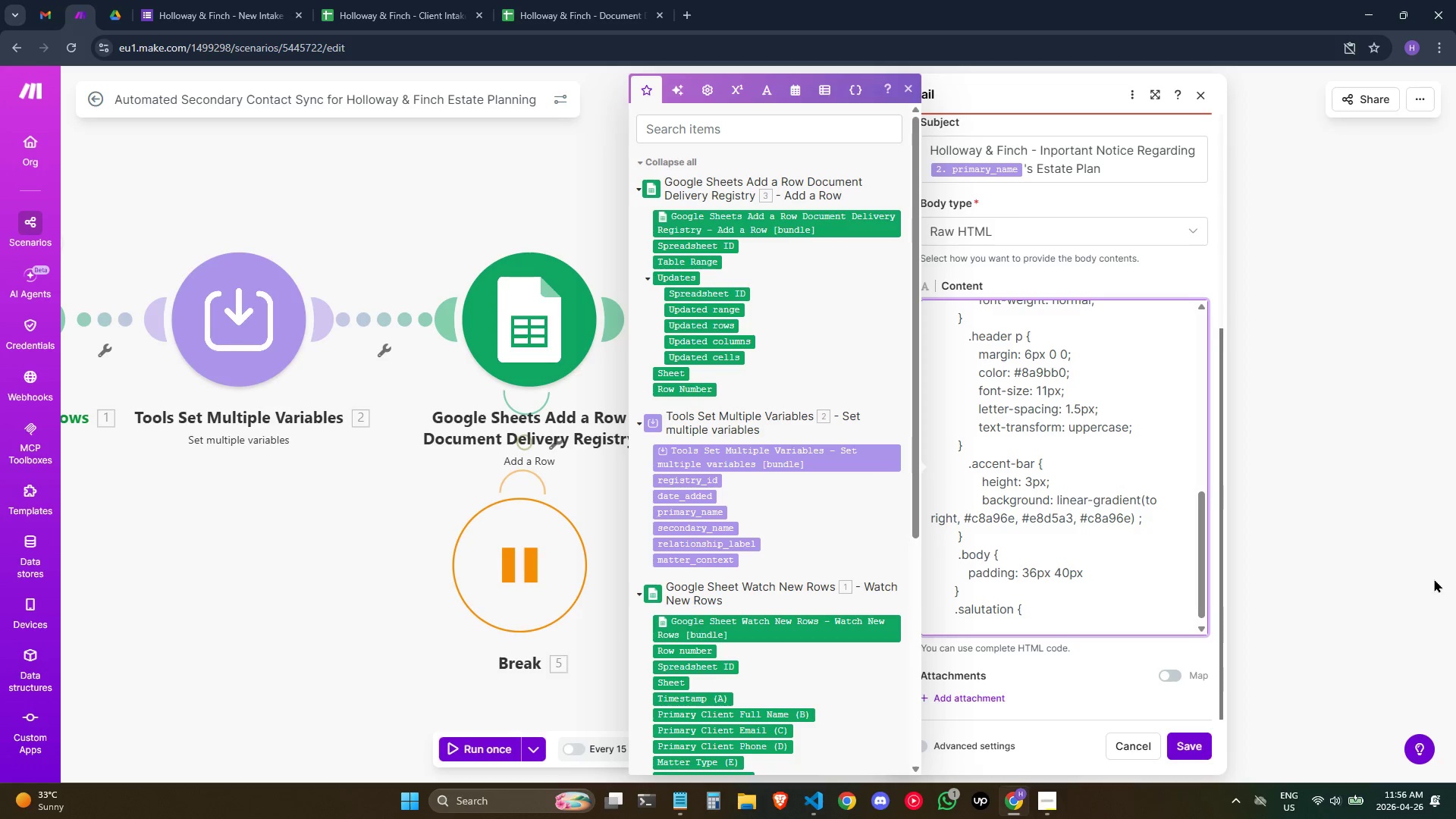 
key(Backspace)
 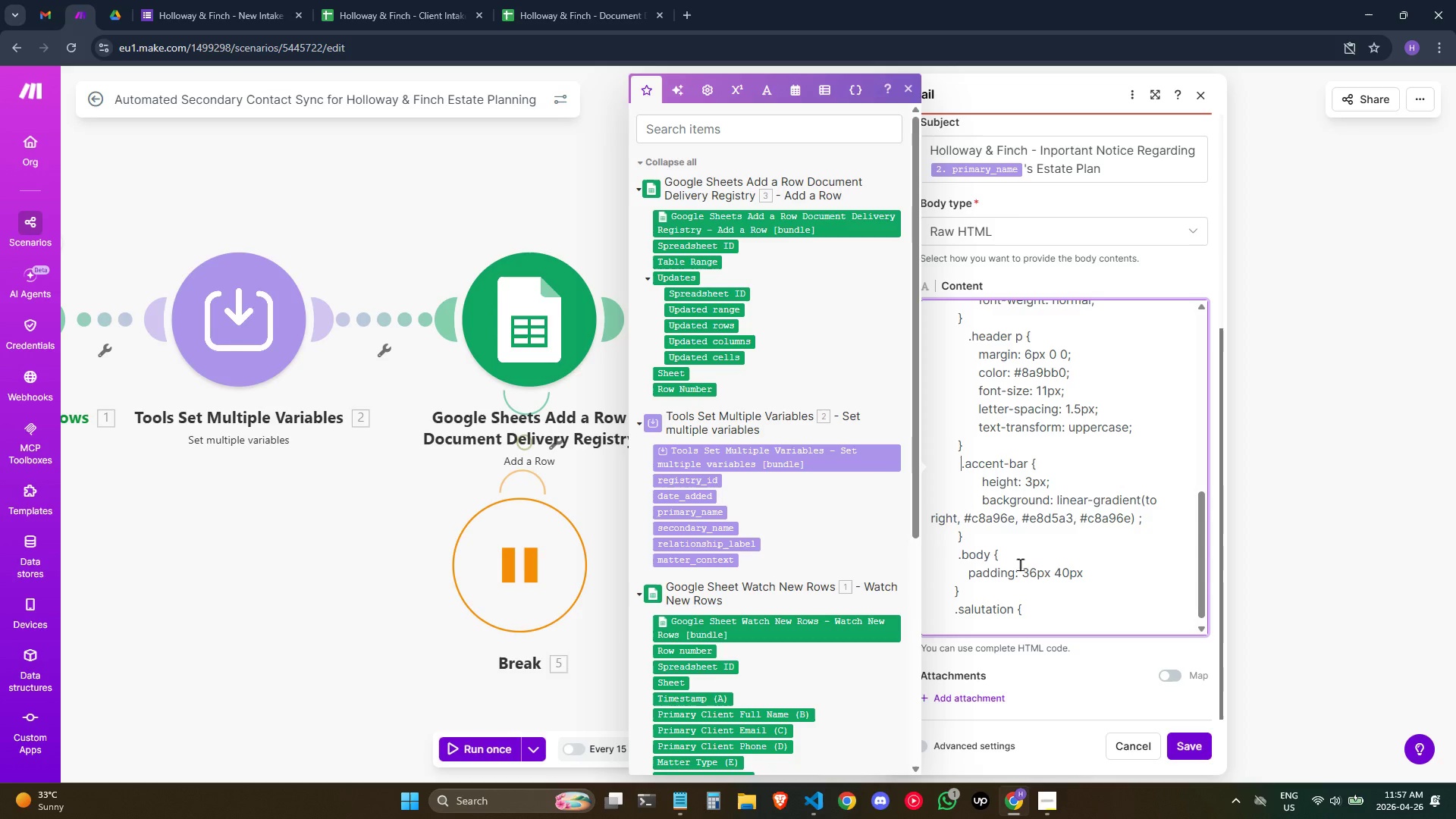 
key(Backspace)
 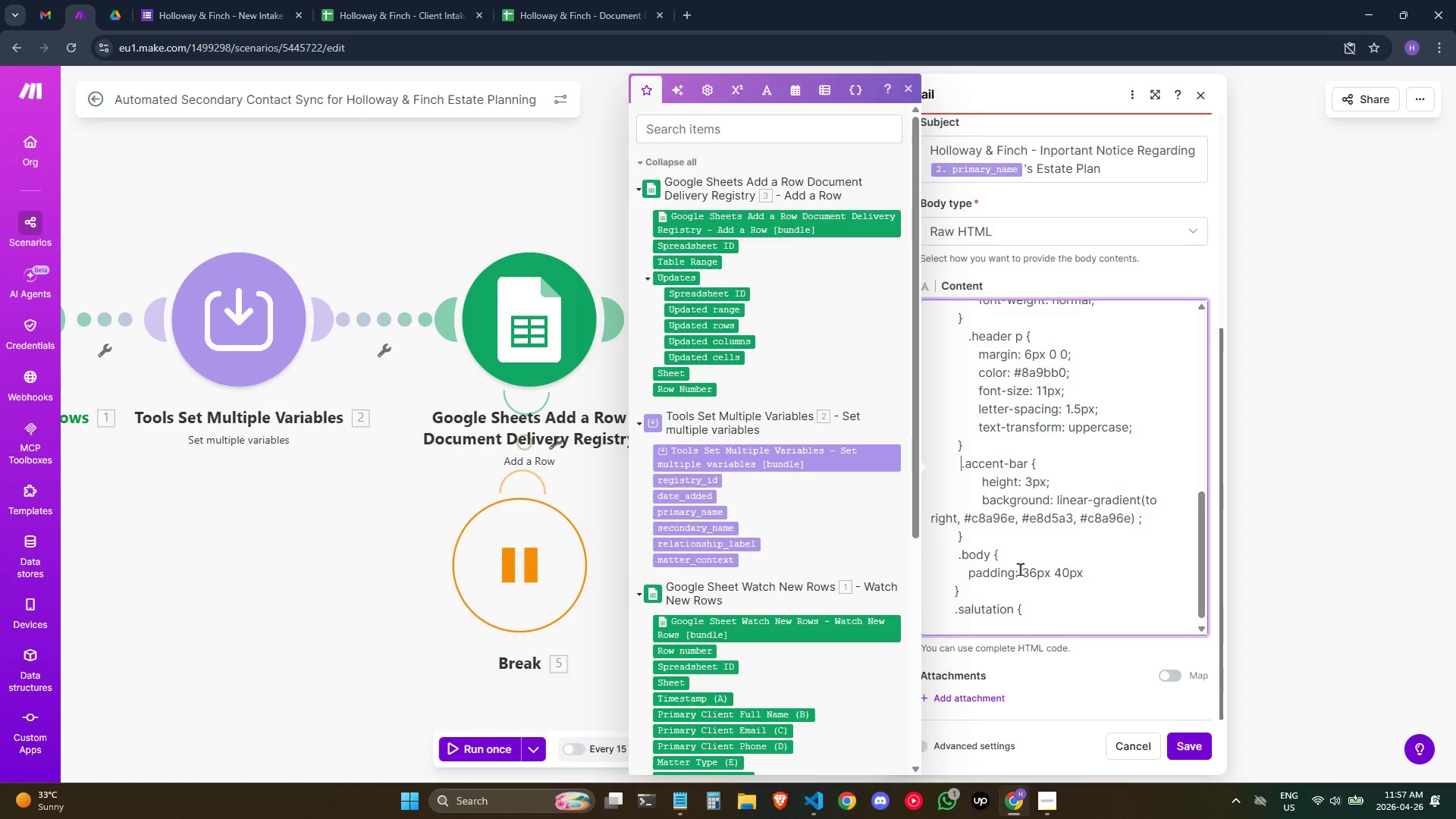 
key(Backspace)
 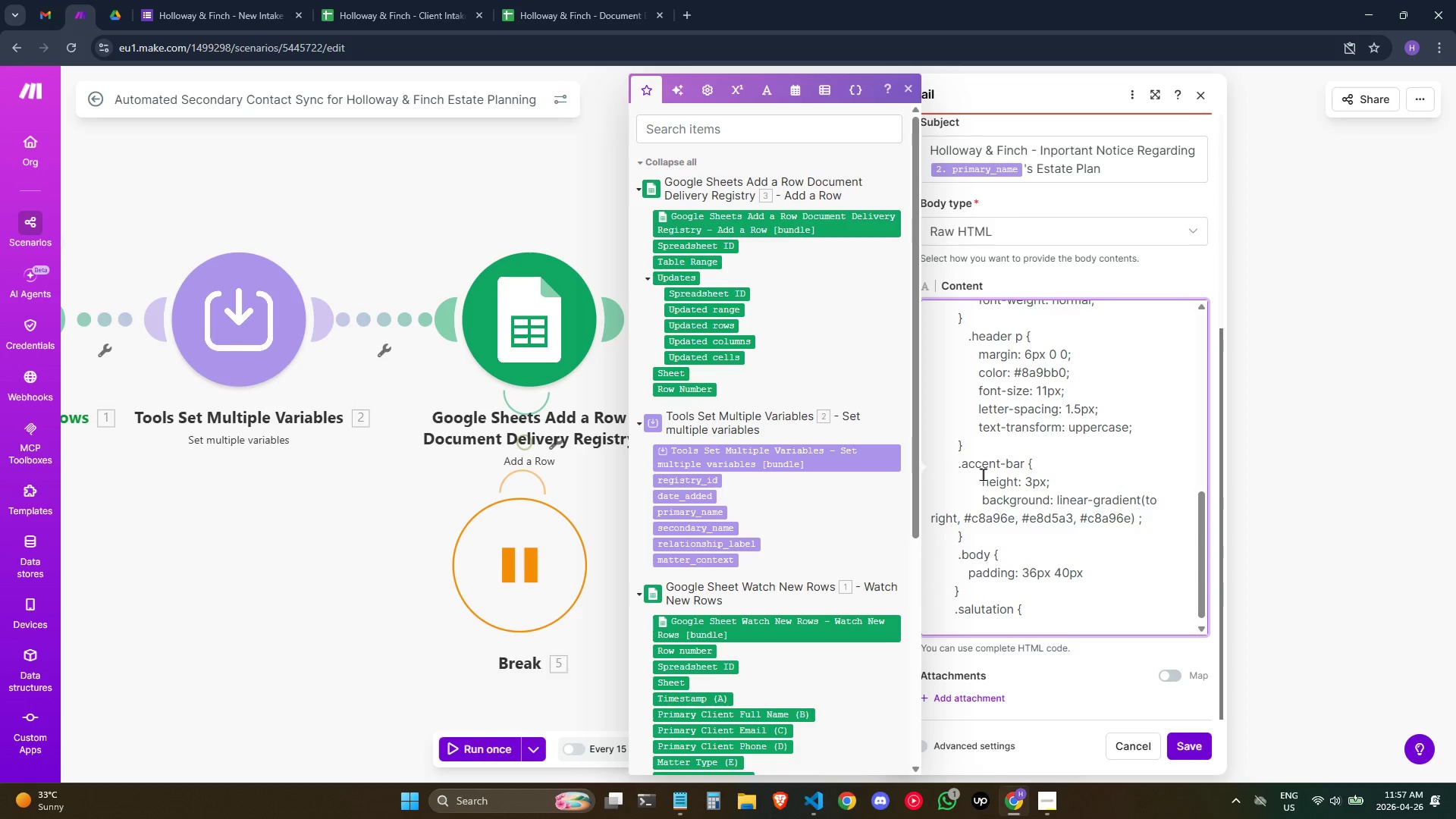 
left_click([981, 479])
 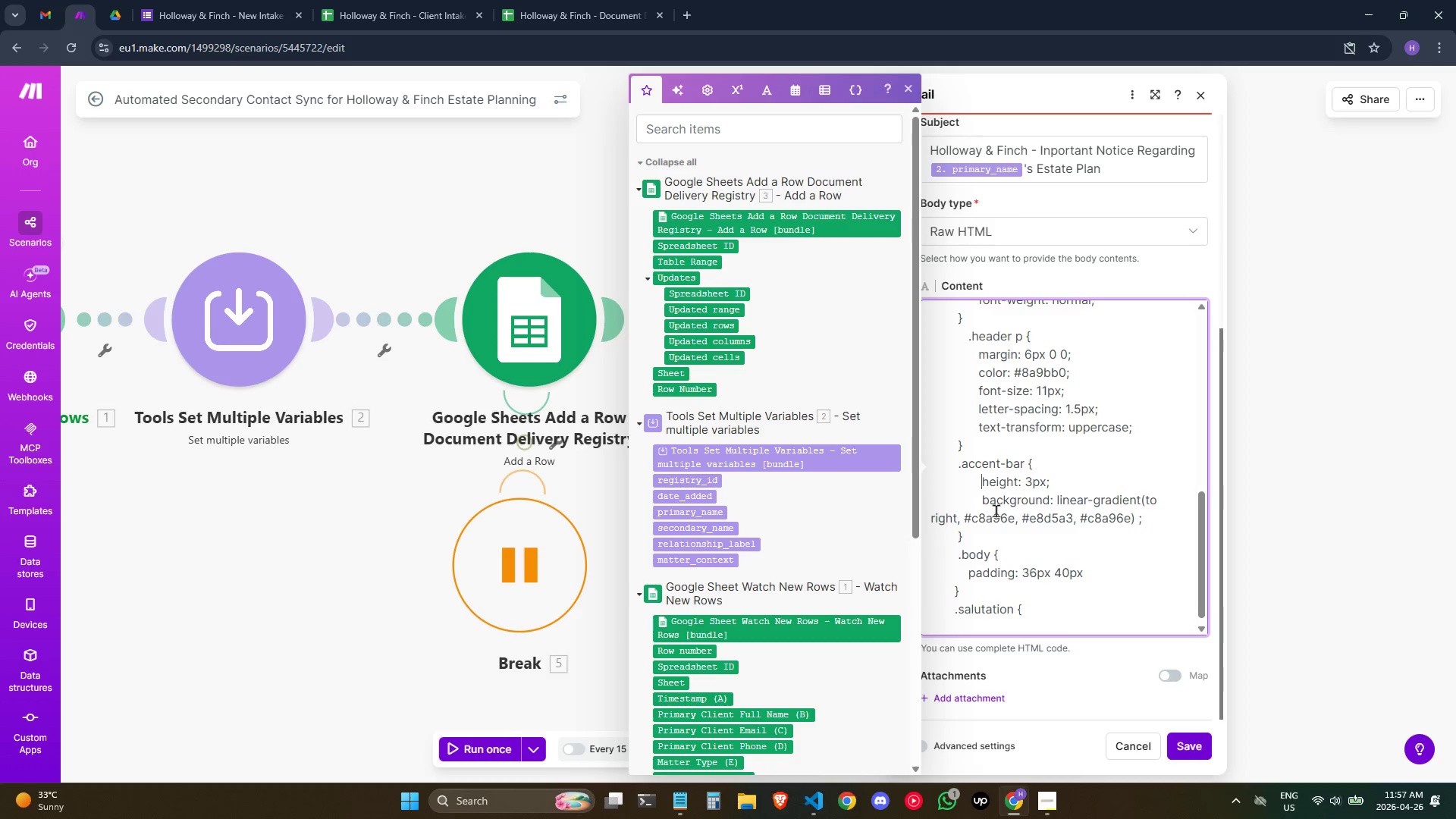 
key(Backspace)
 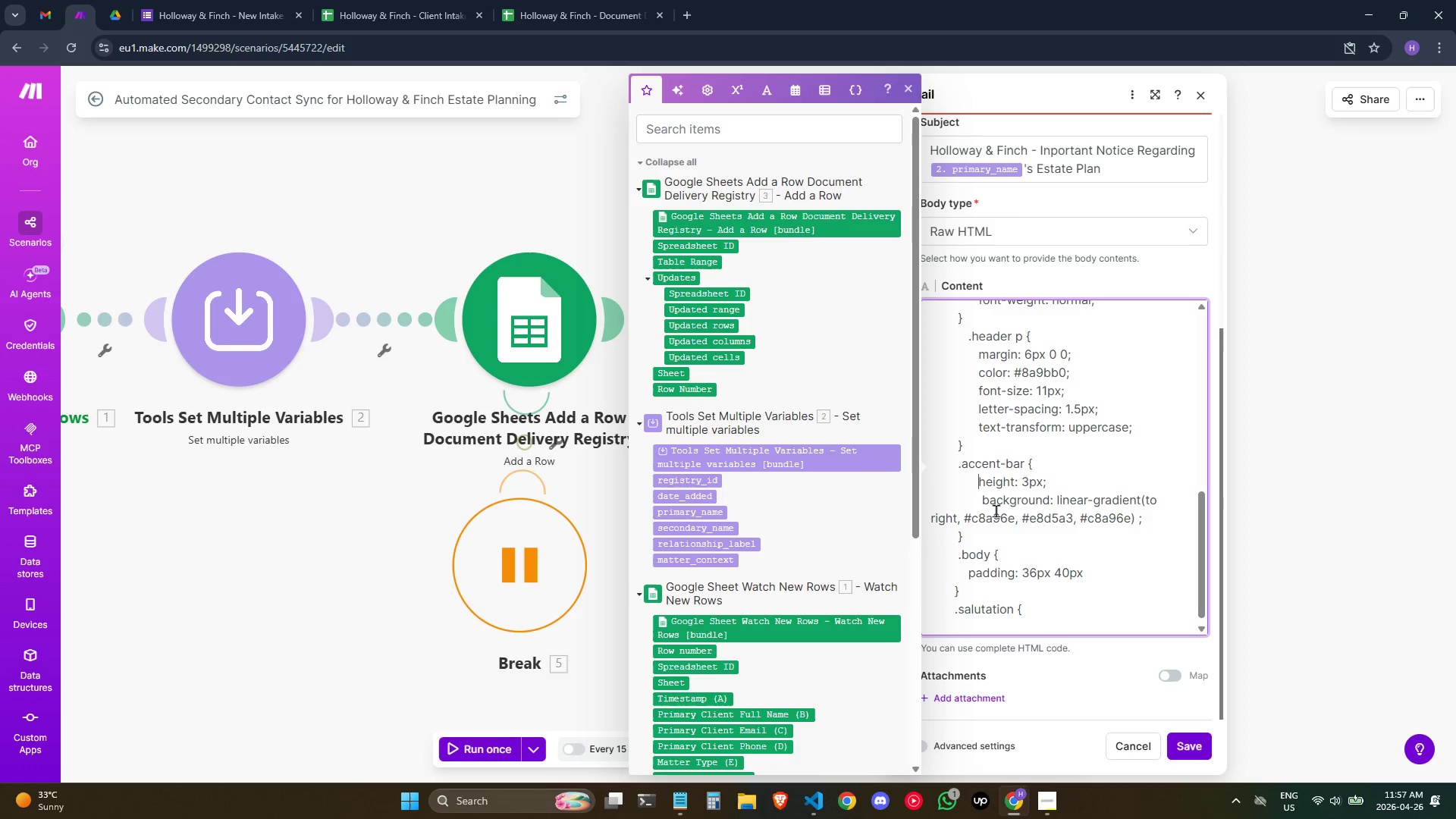 
key(Backspace)
 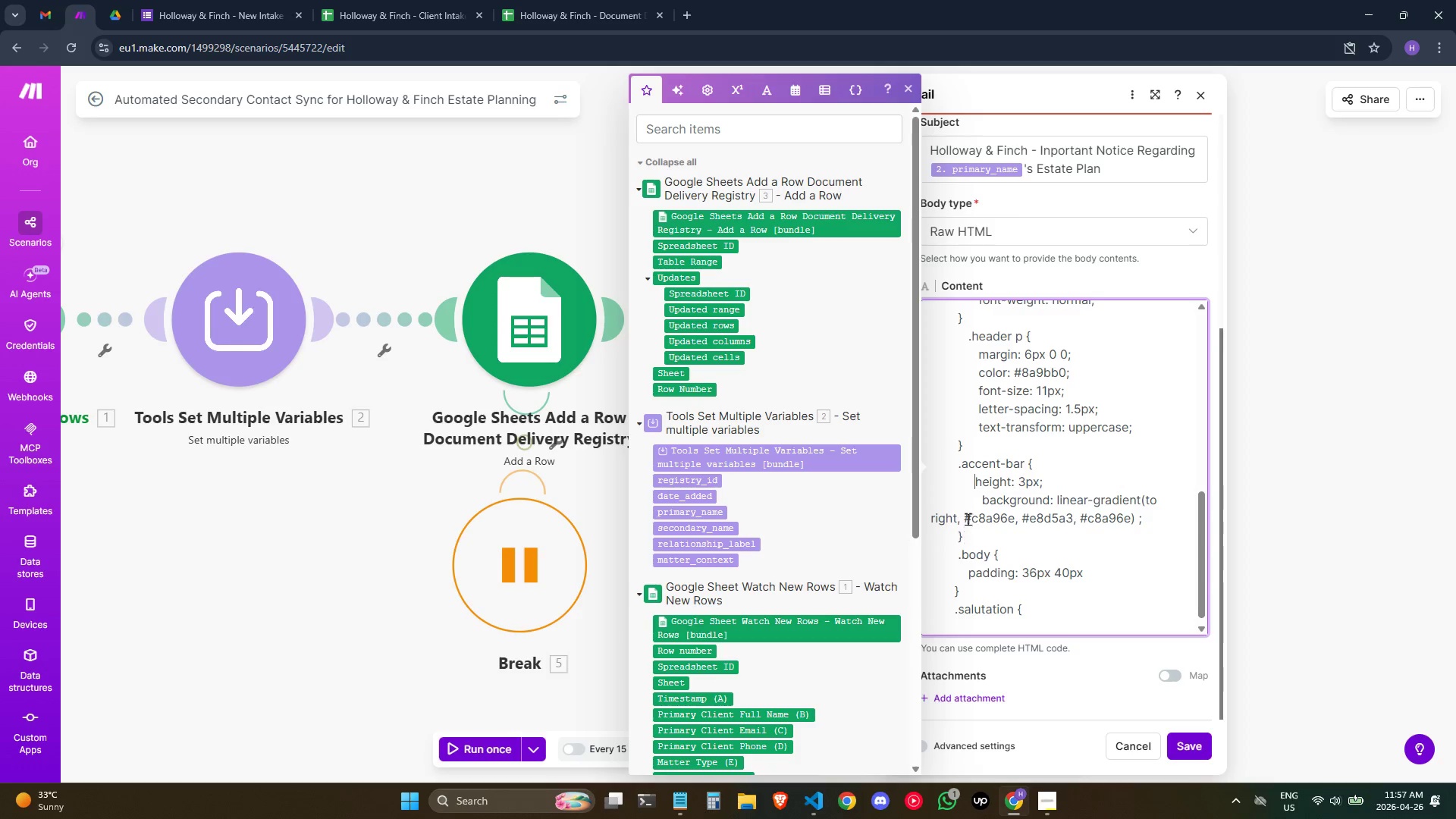 
key(Backspace)
 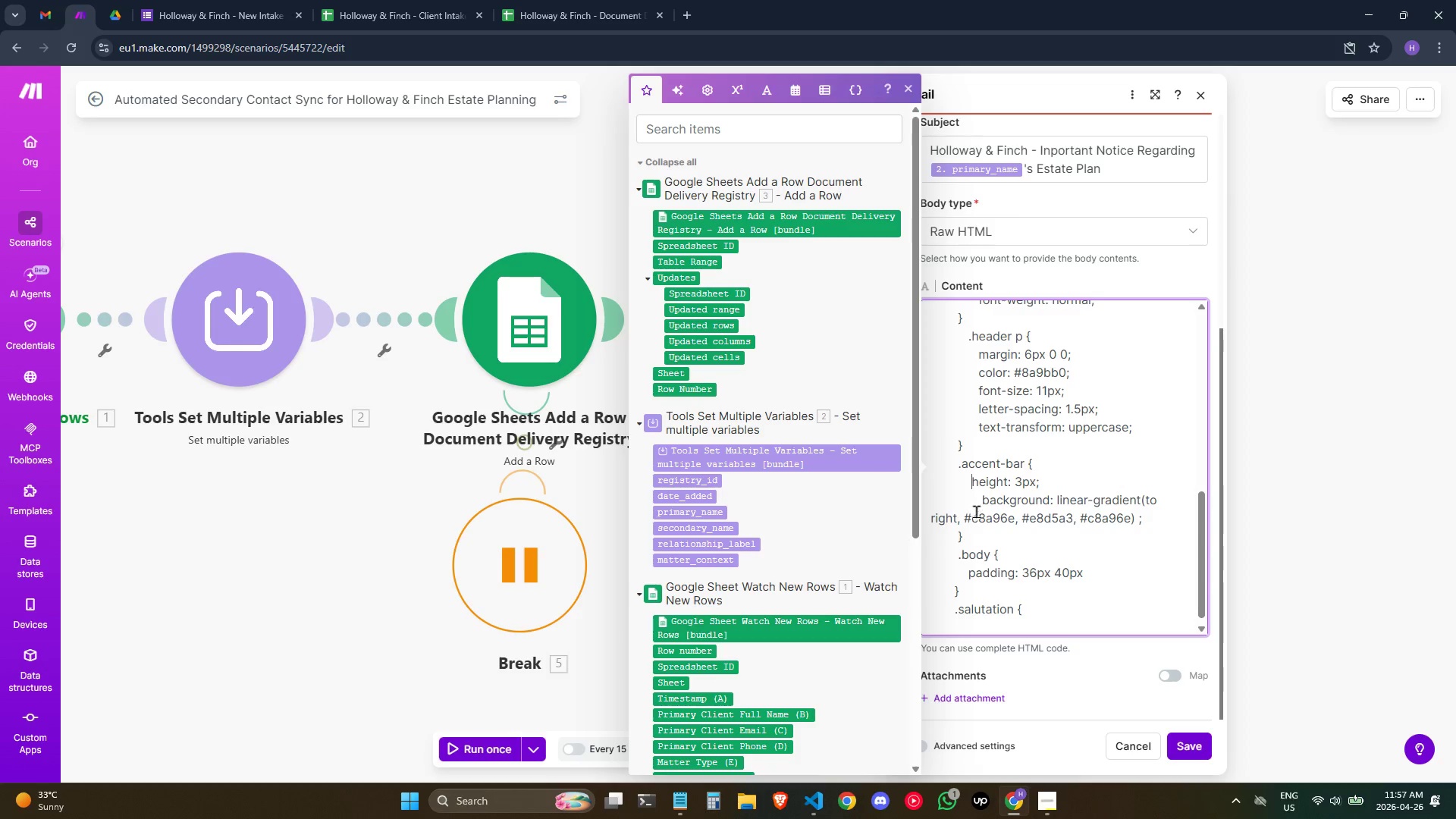 
left_click([984, 497])
 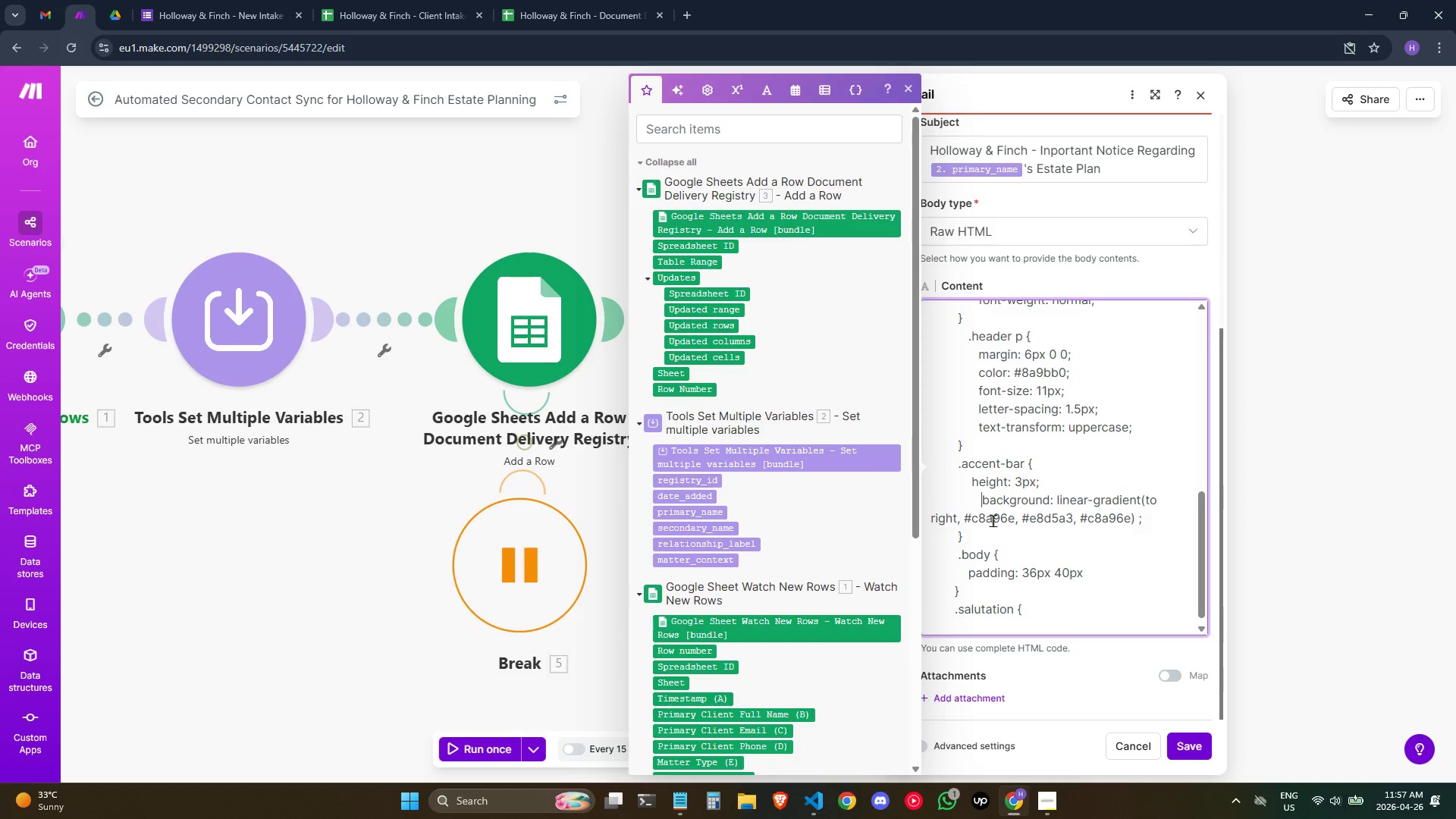 
key(Backspace)
 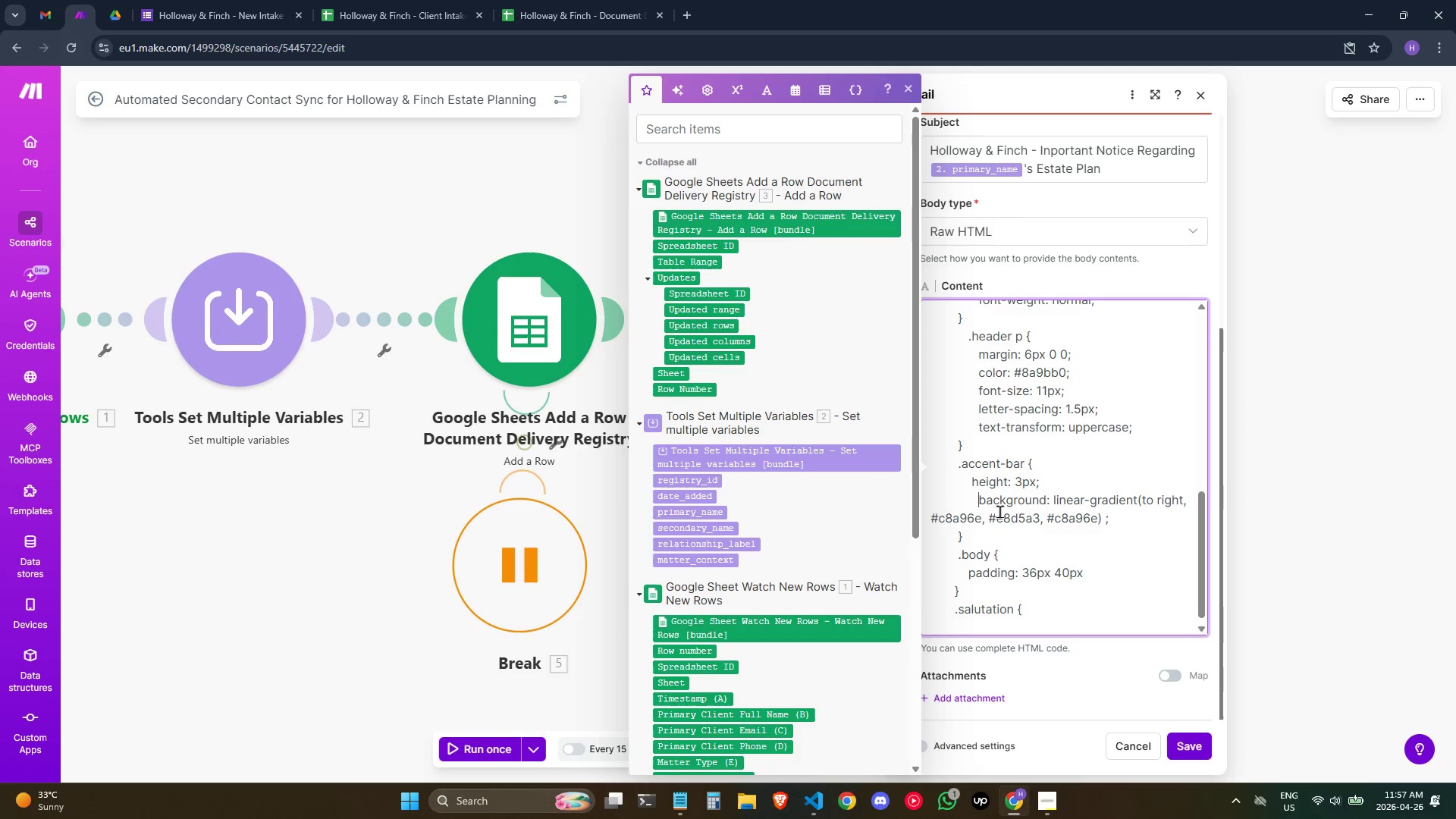 
key(Backspace)
 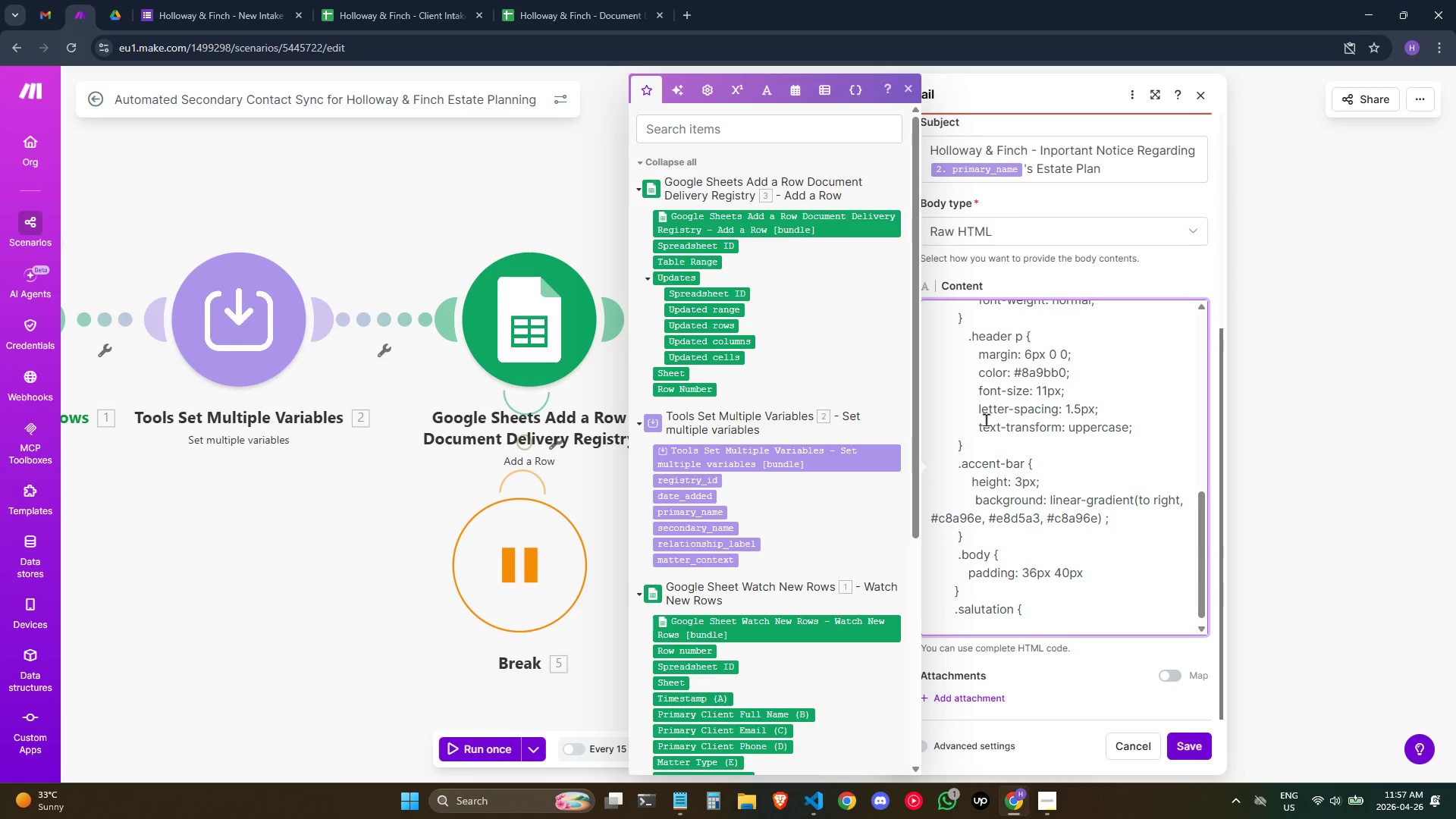 
key(Backspace)
 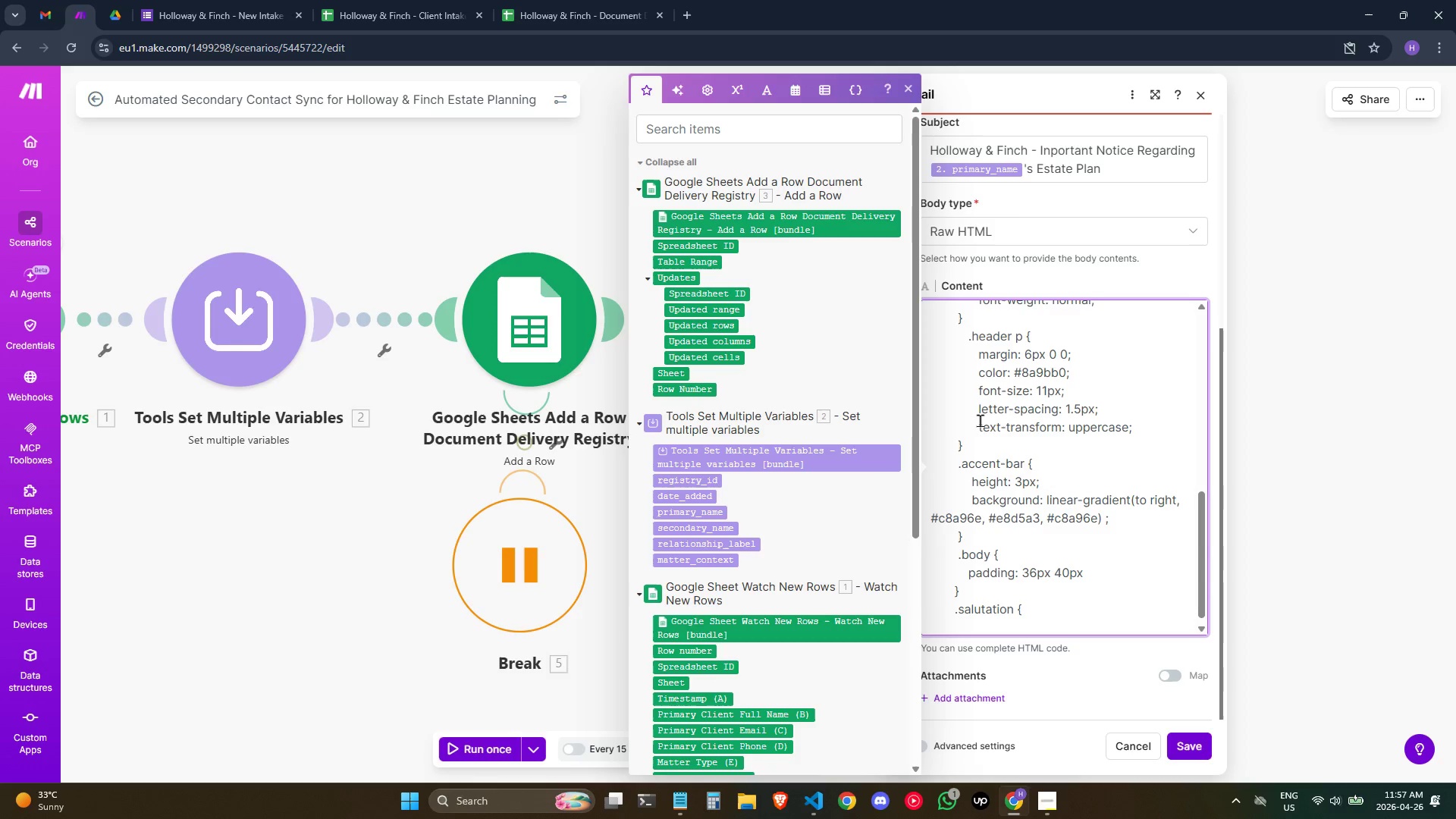 
left_click([980, 422])
 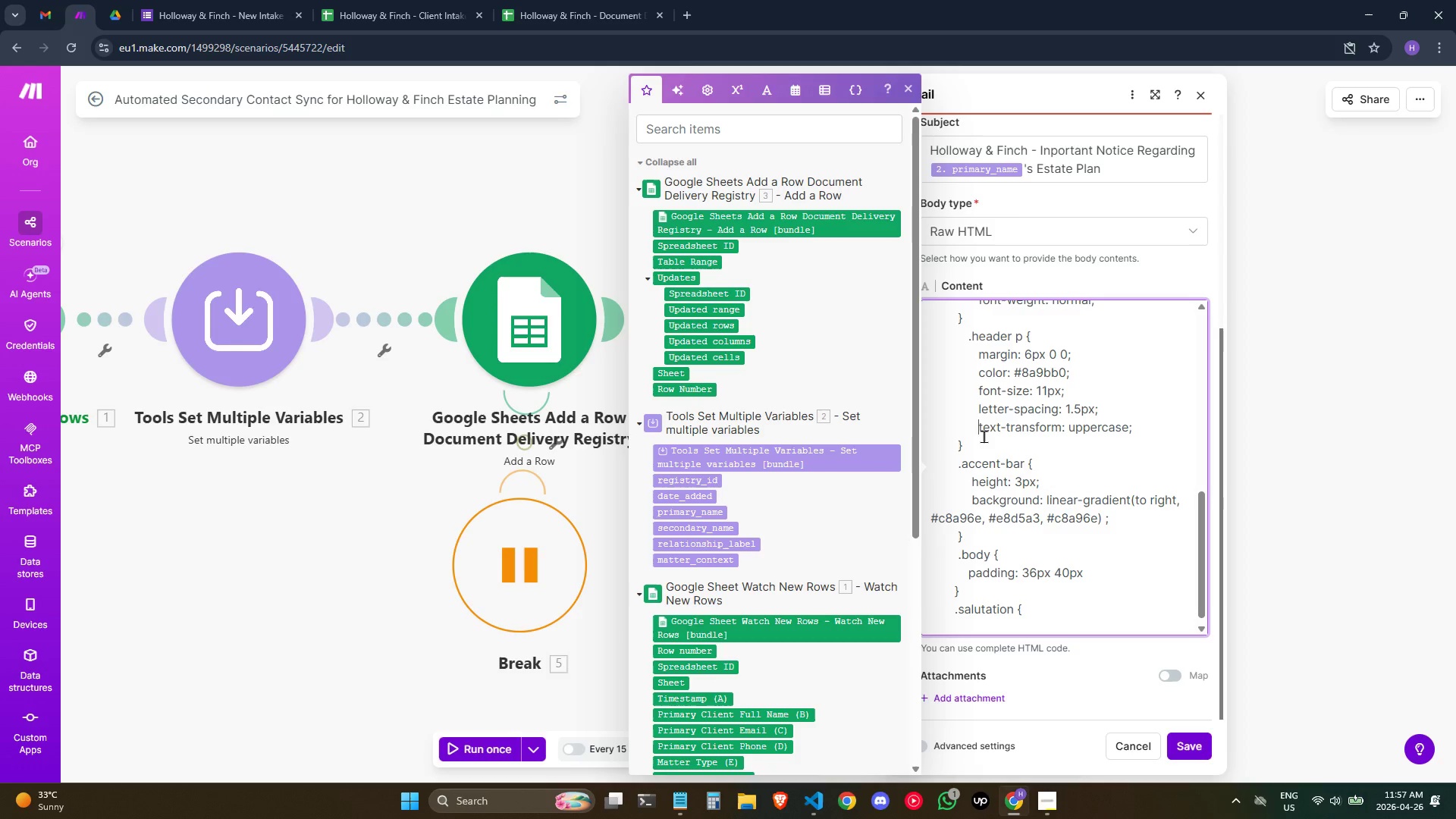 
key(Backspace)
 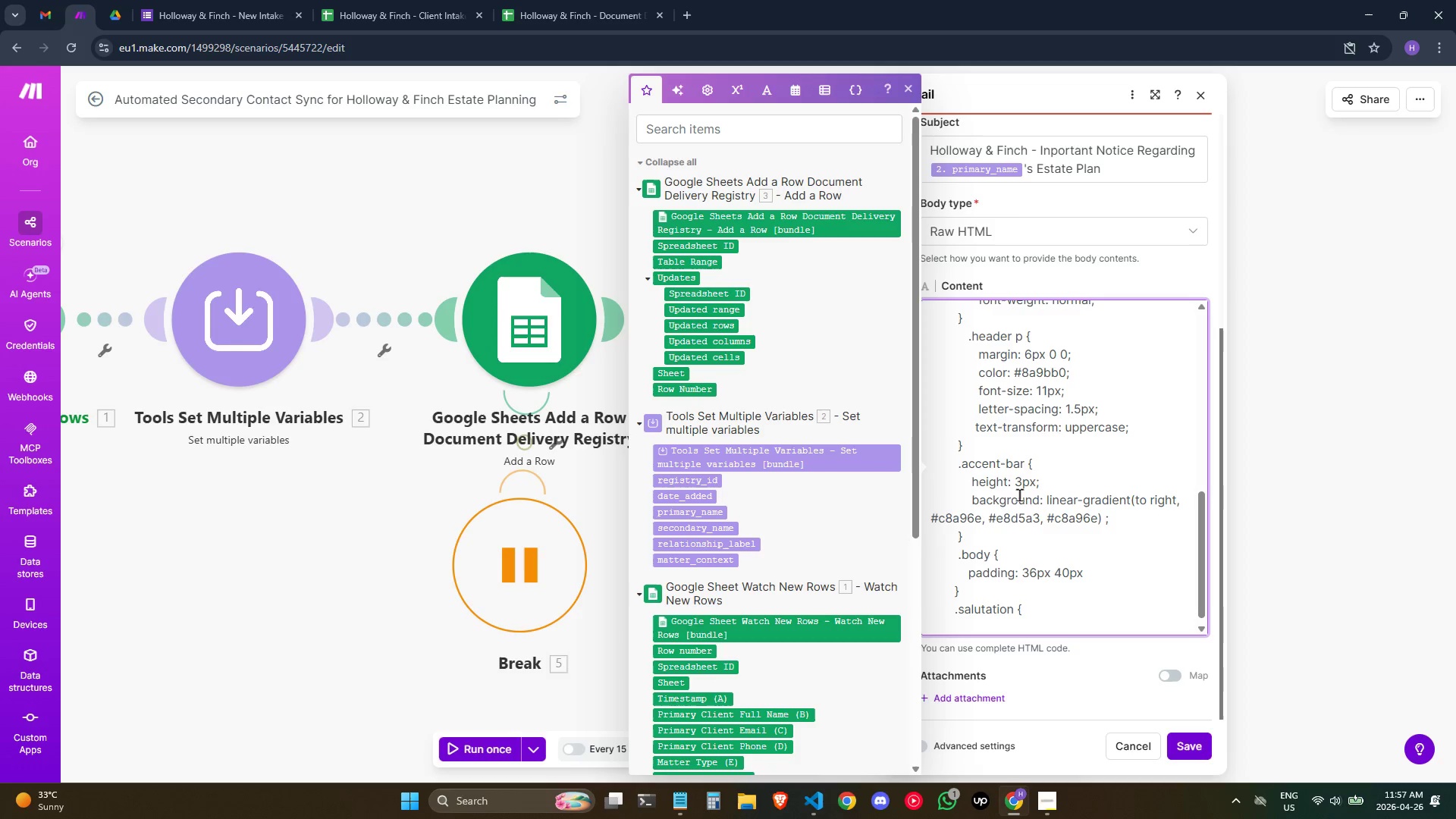 
key(Backspace)
 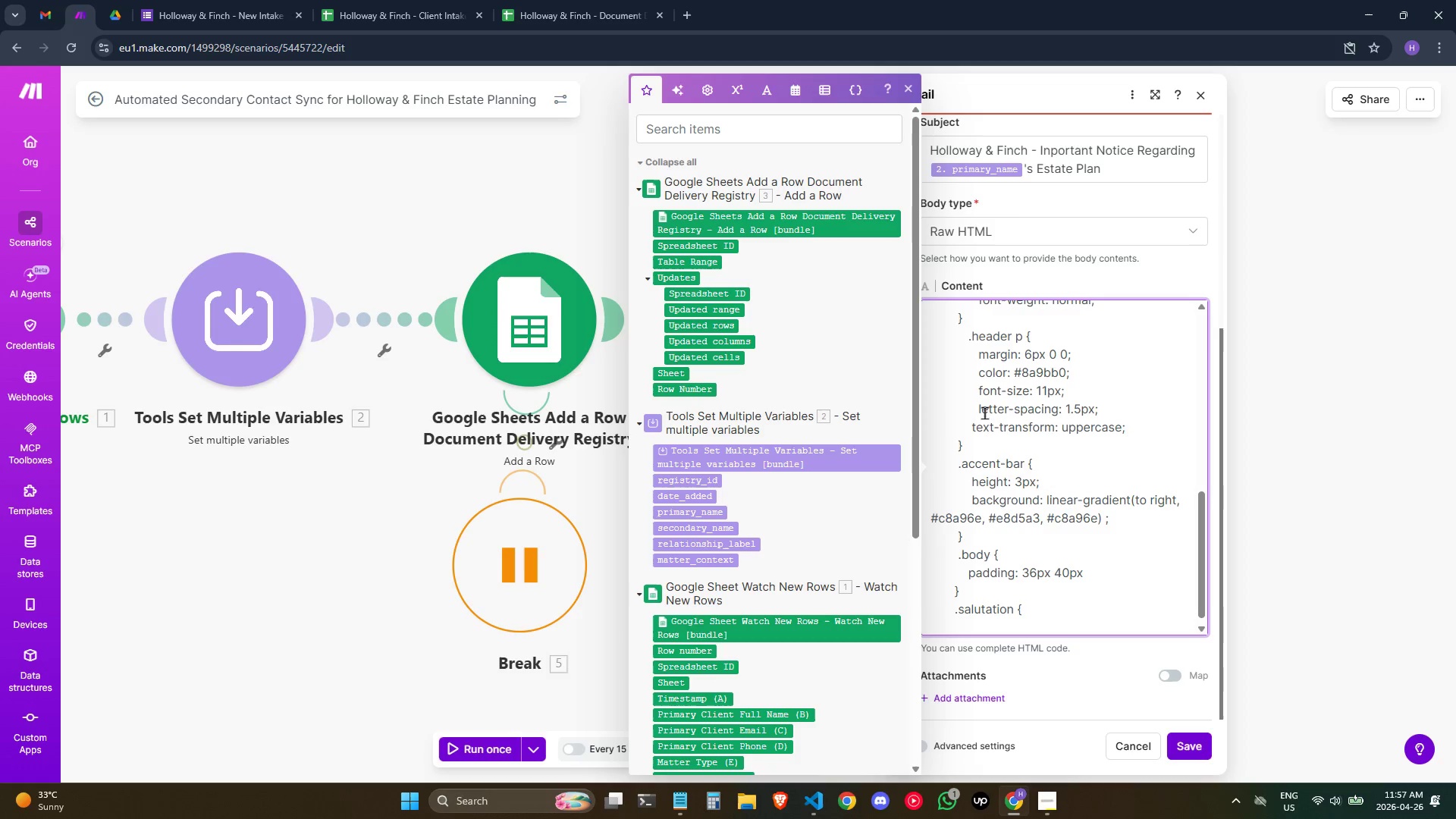 
left_click([981, 411])
 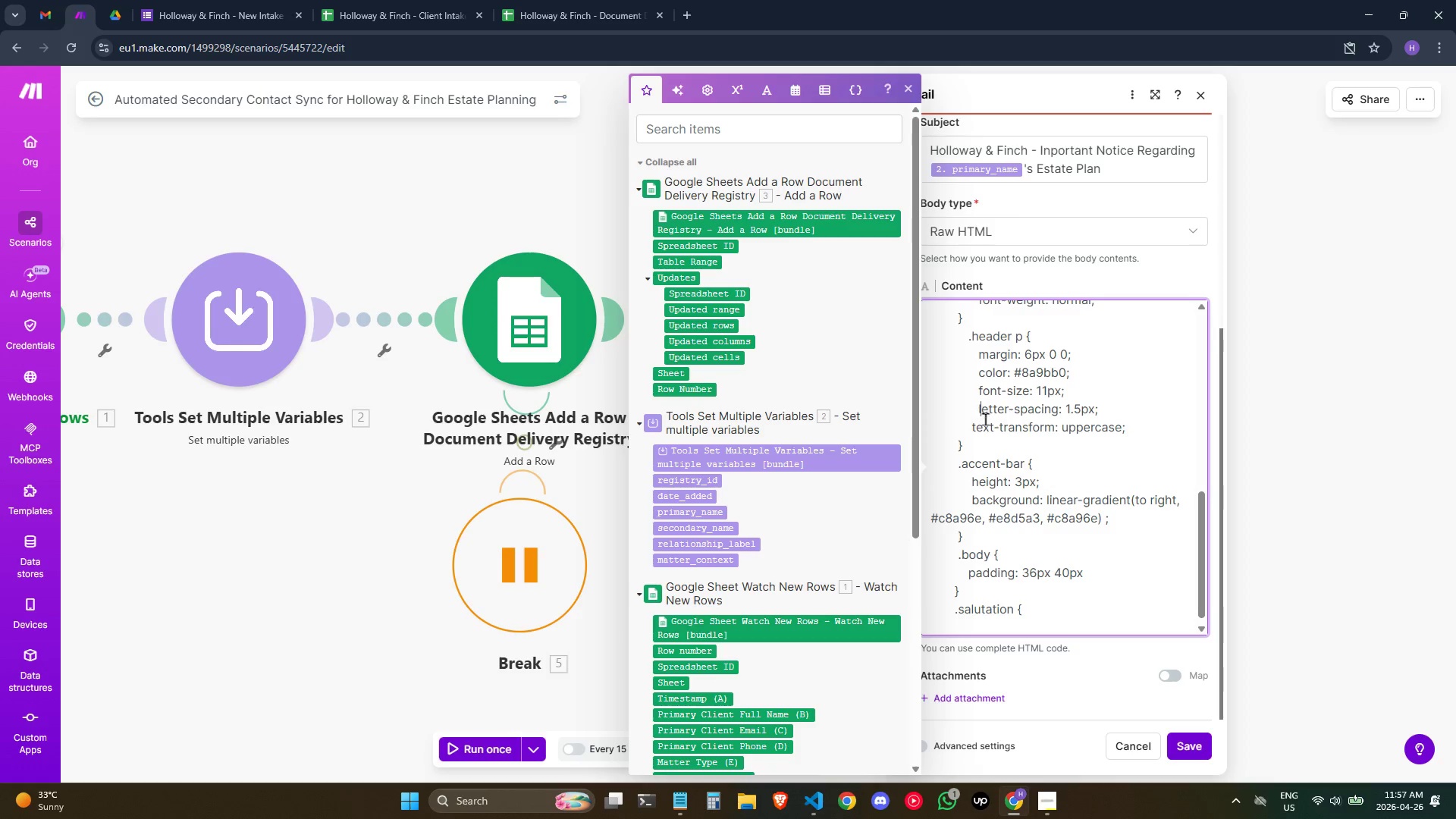 
key(Backspace)
 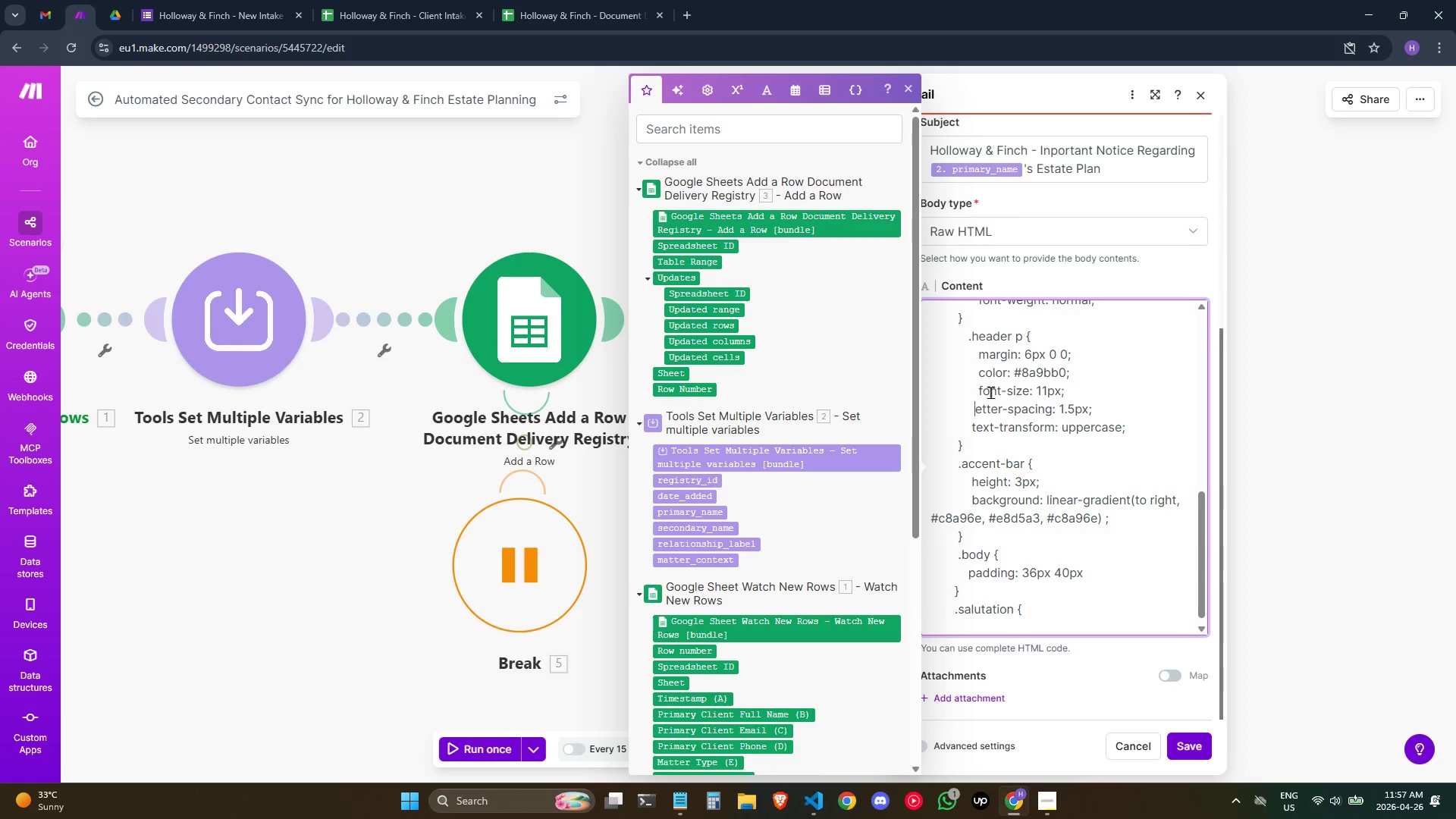 
key(Backspace)
 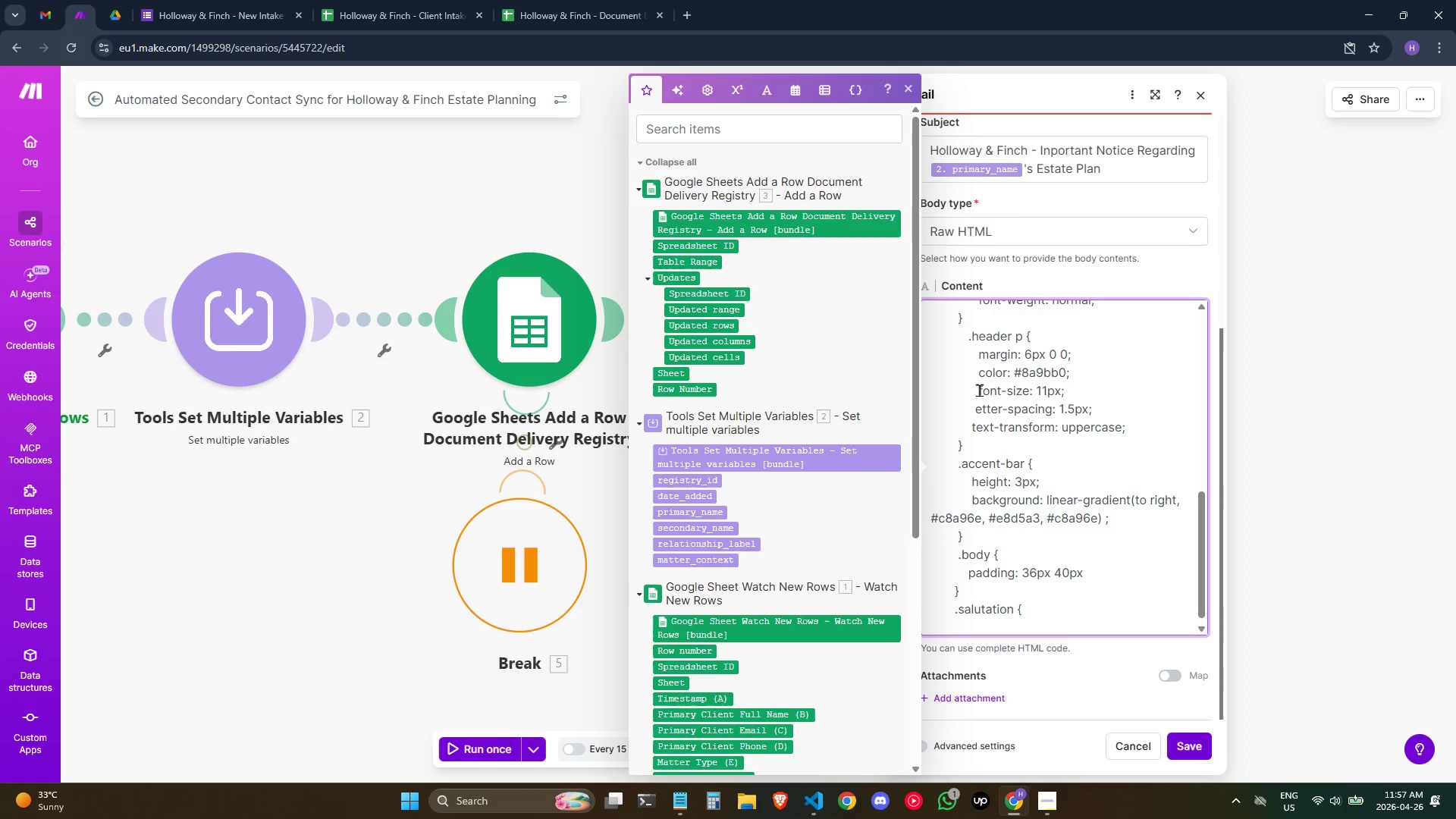 
left_click([977, 389])
 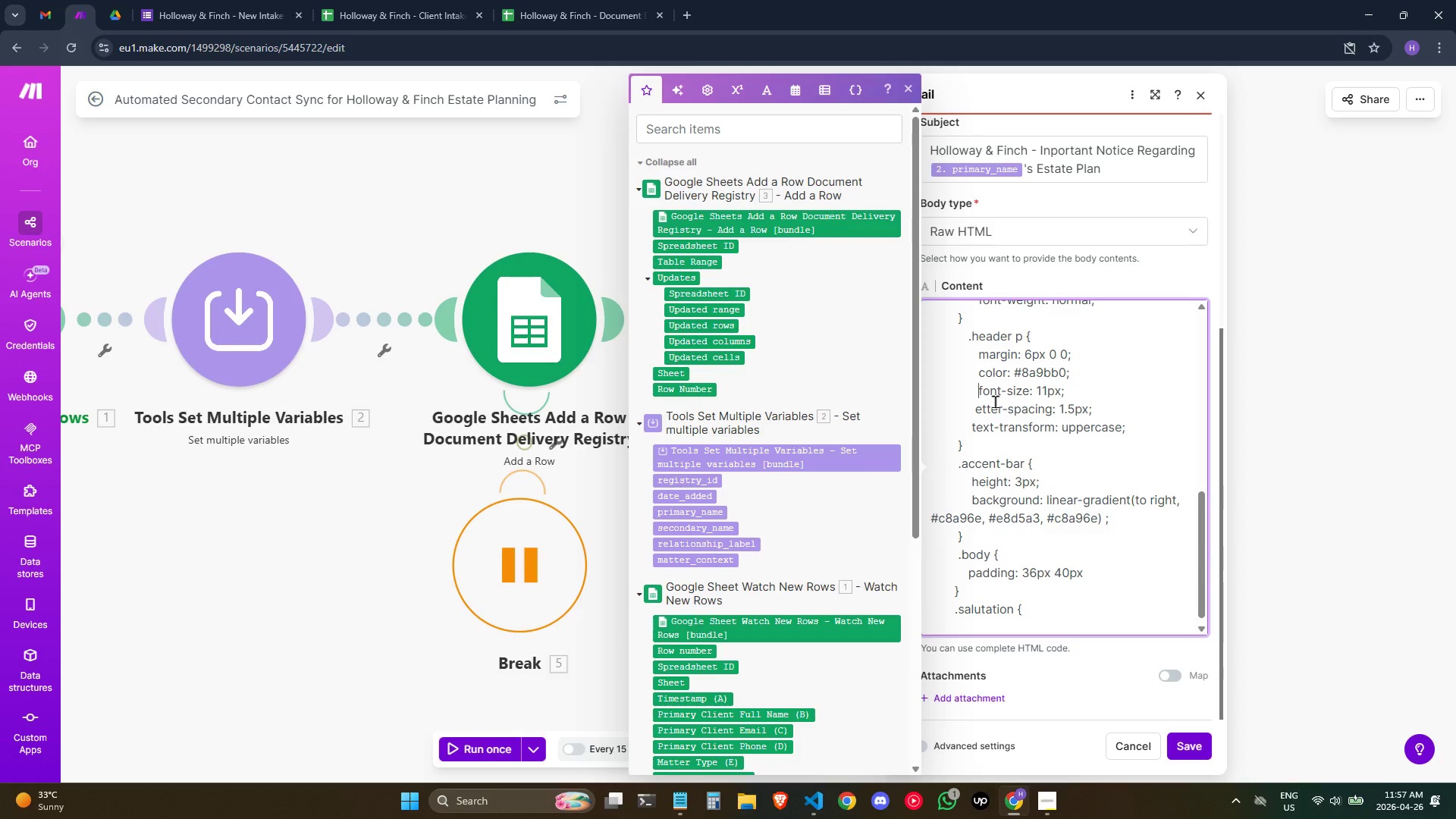 
key(Backspace)
 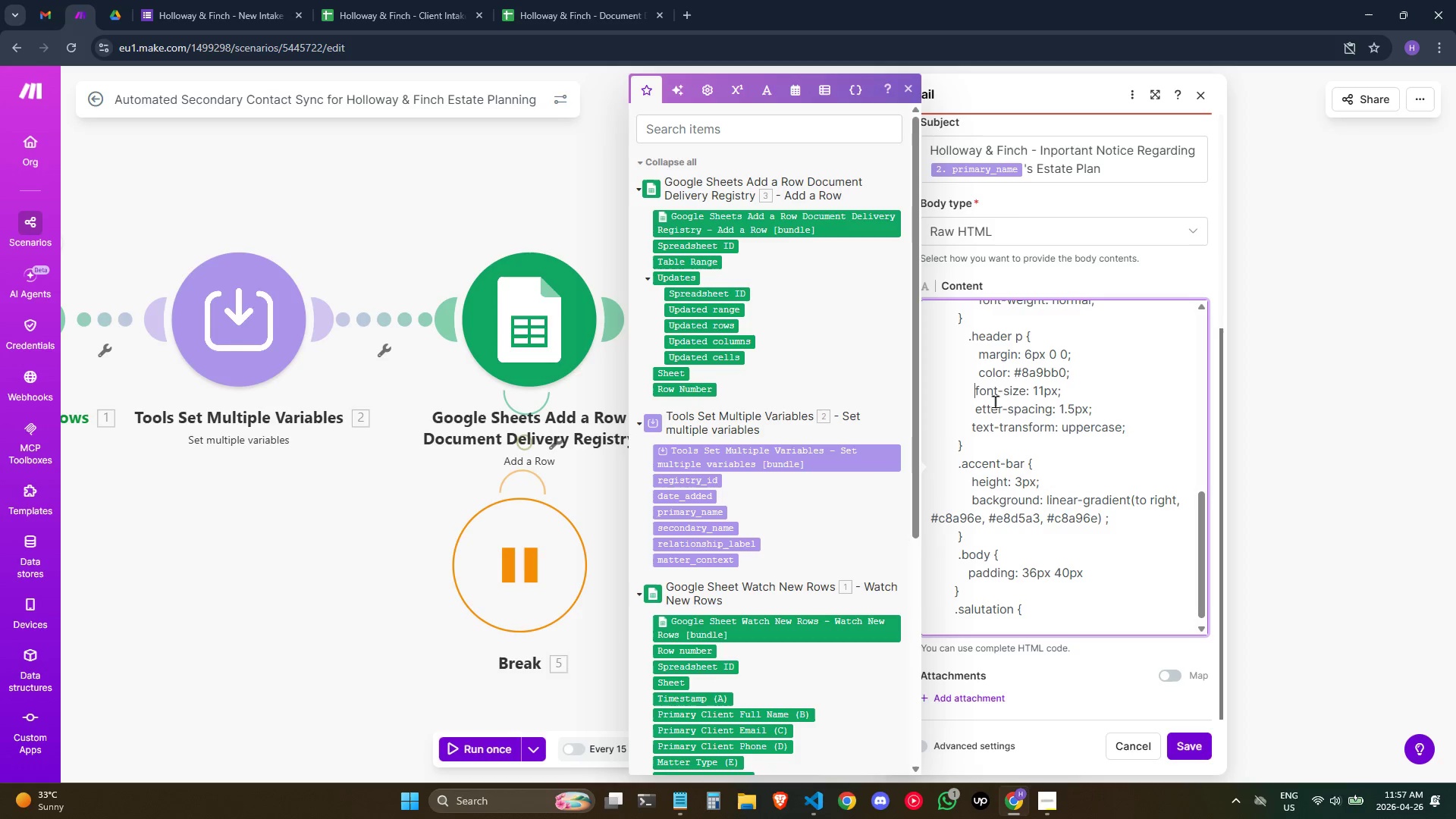 
key(Backspace)
 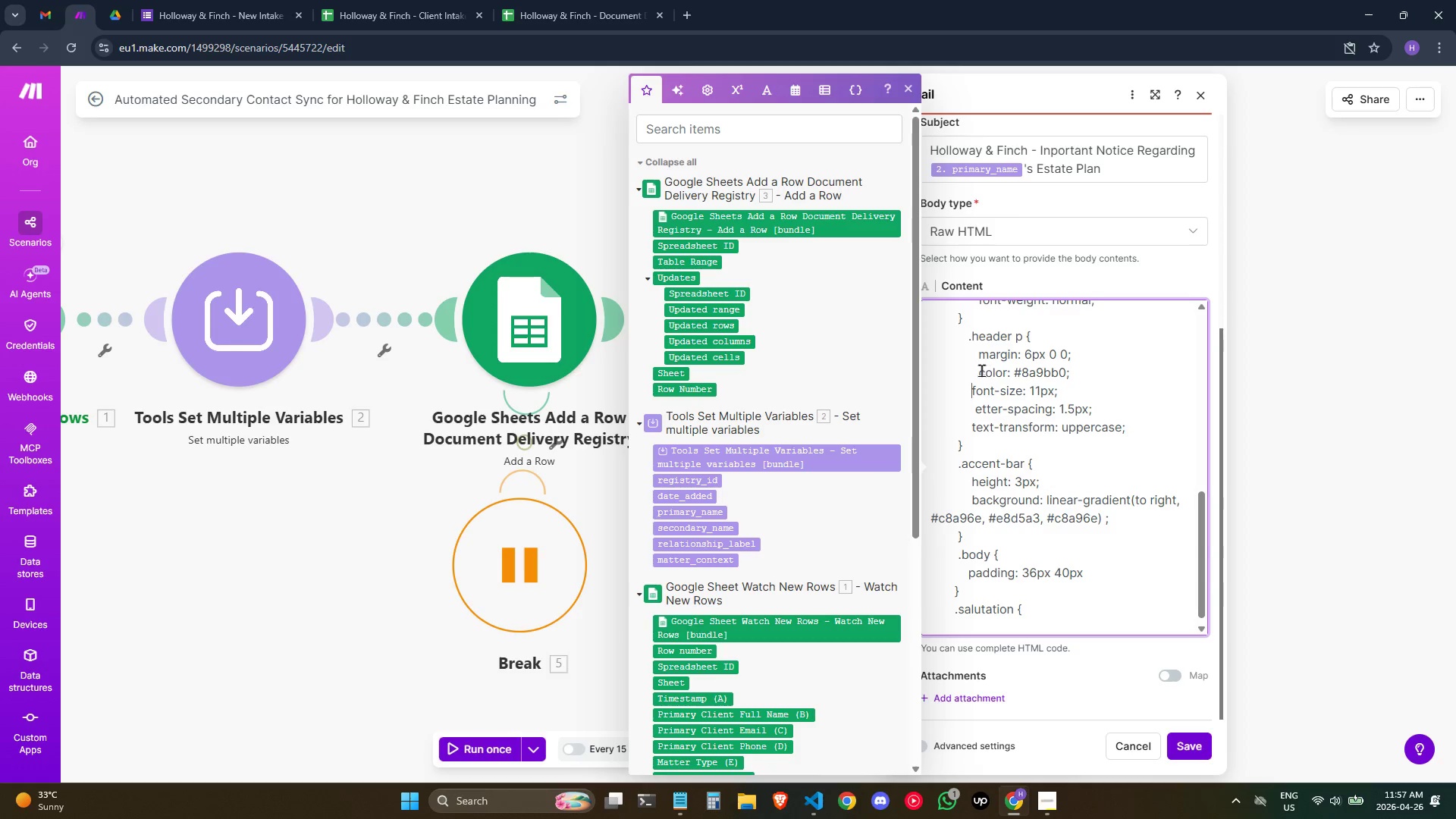 
left_click([981, 369])
 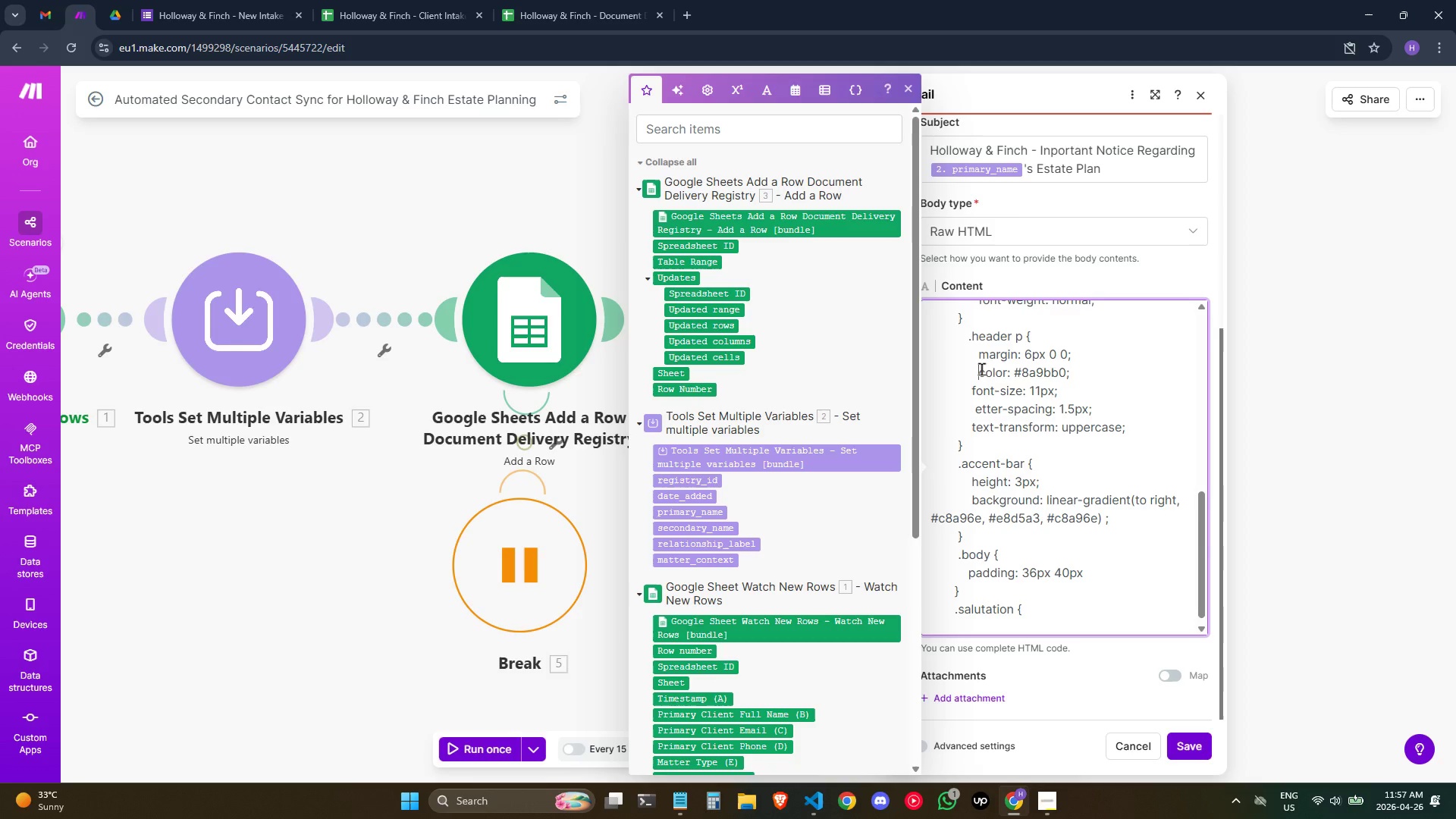 
key(Backspace)
 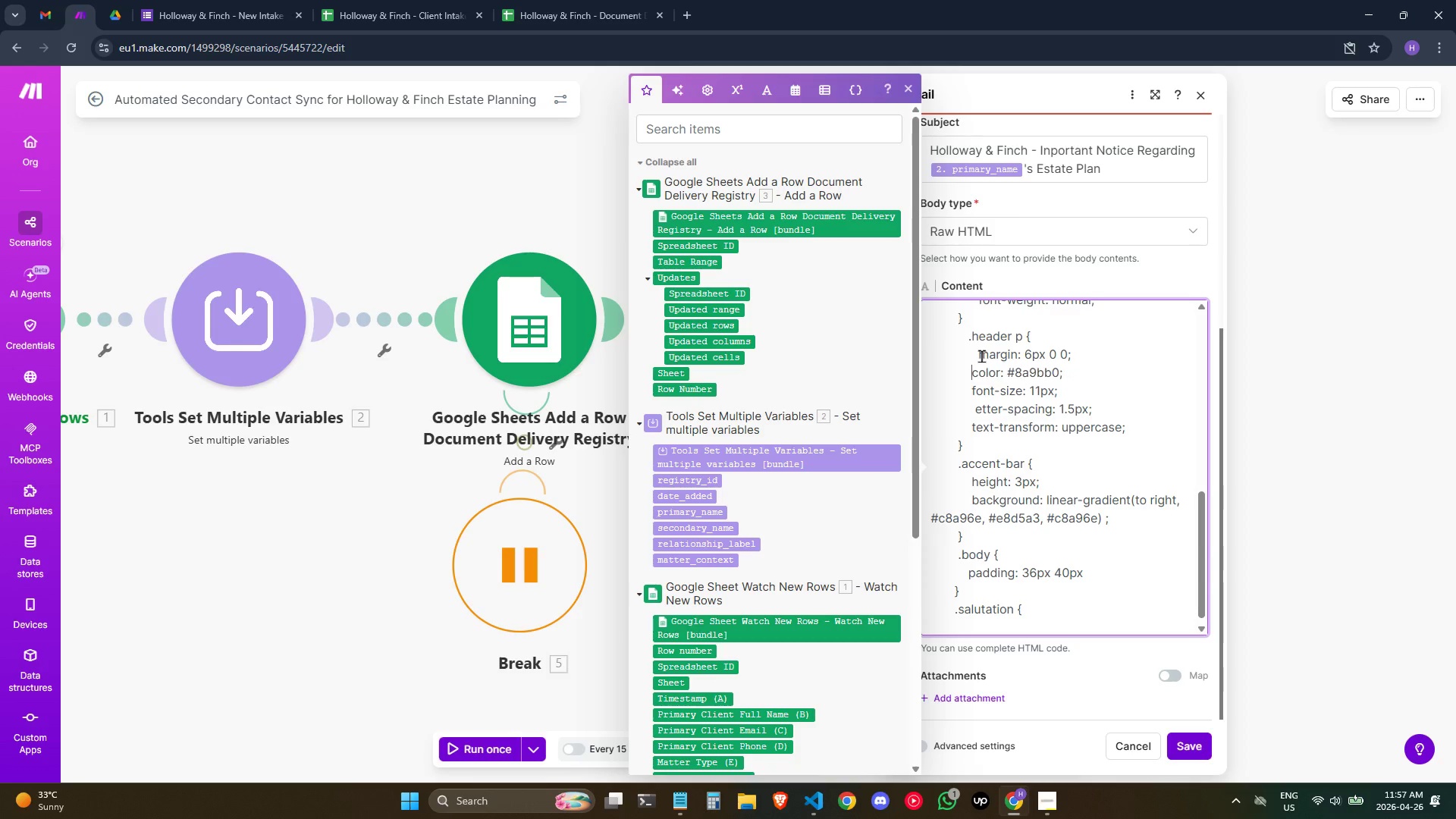 
key(Backspace)
 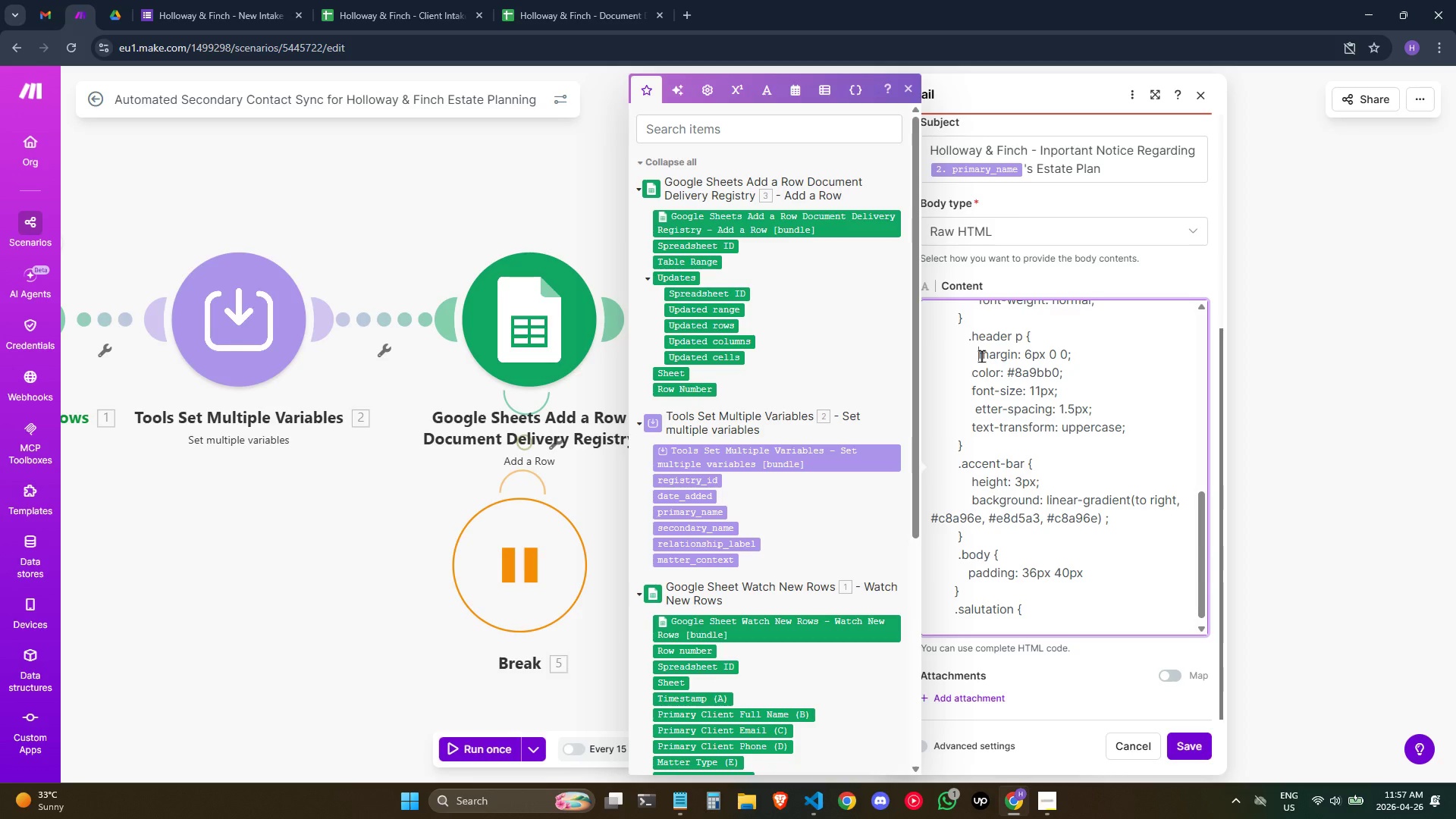 
left_click([981, 356])
 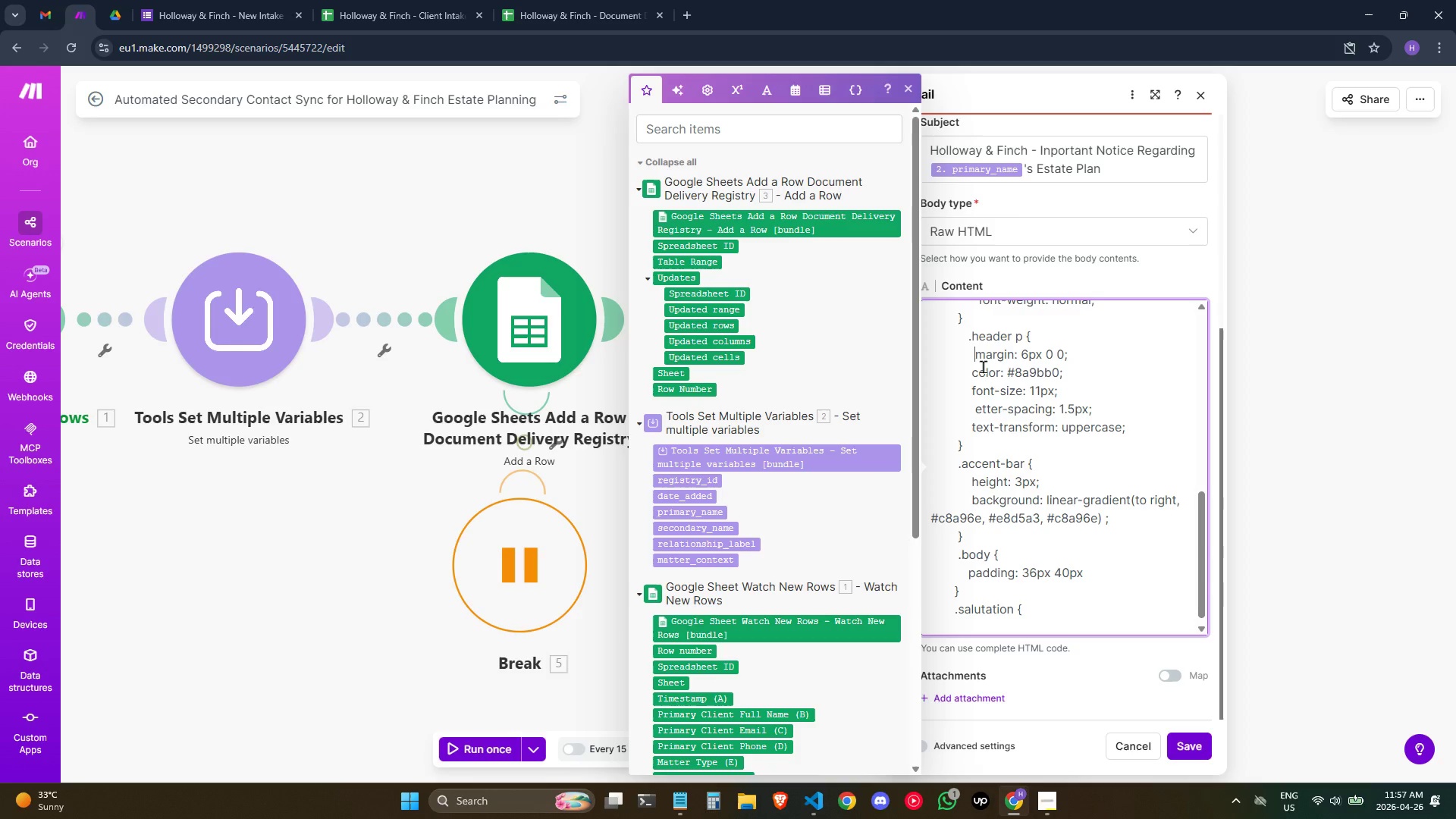 
key(Backspace)
 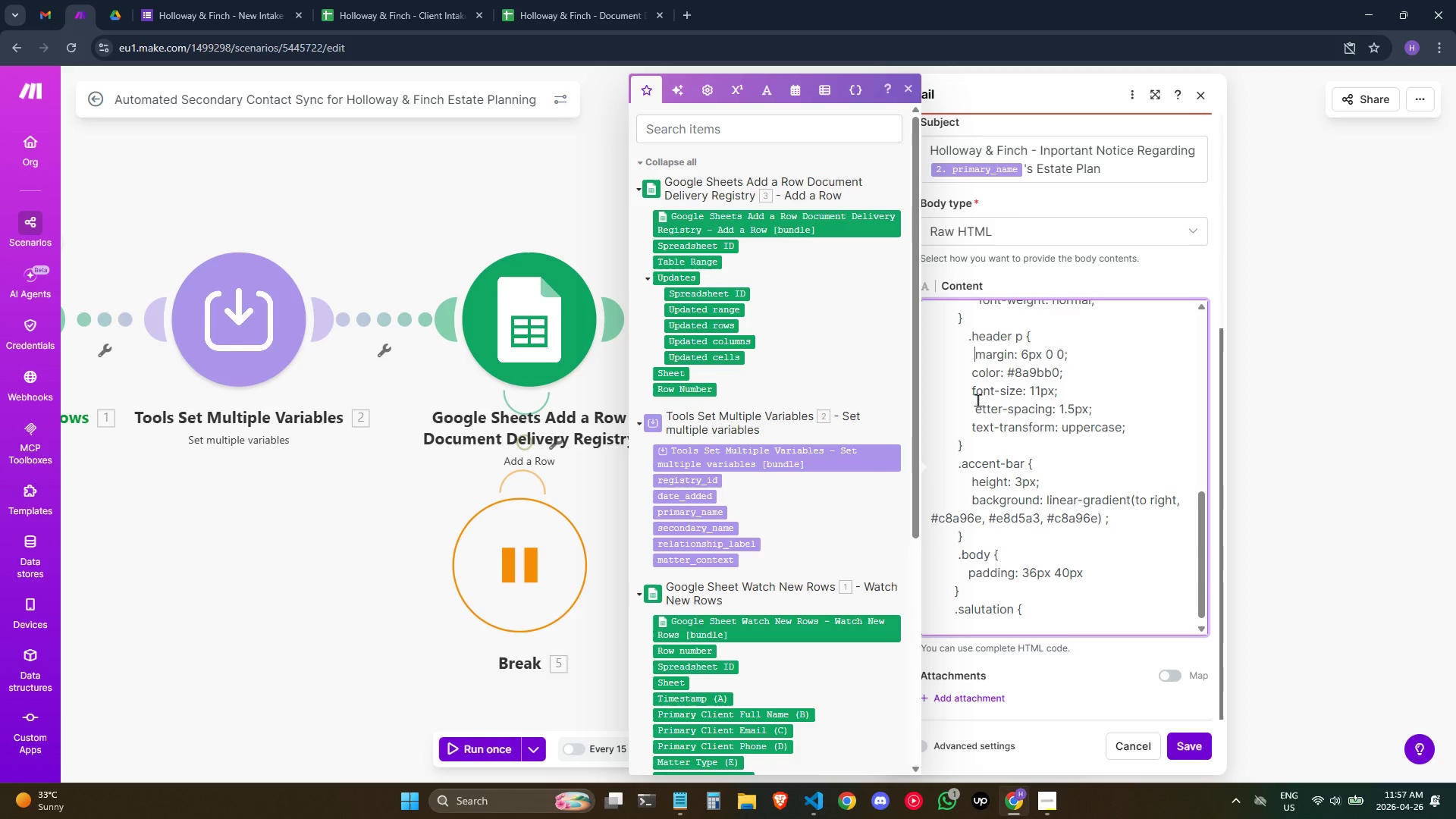 
key(Backspace)
 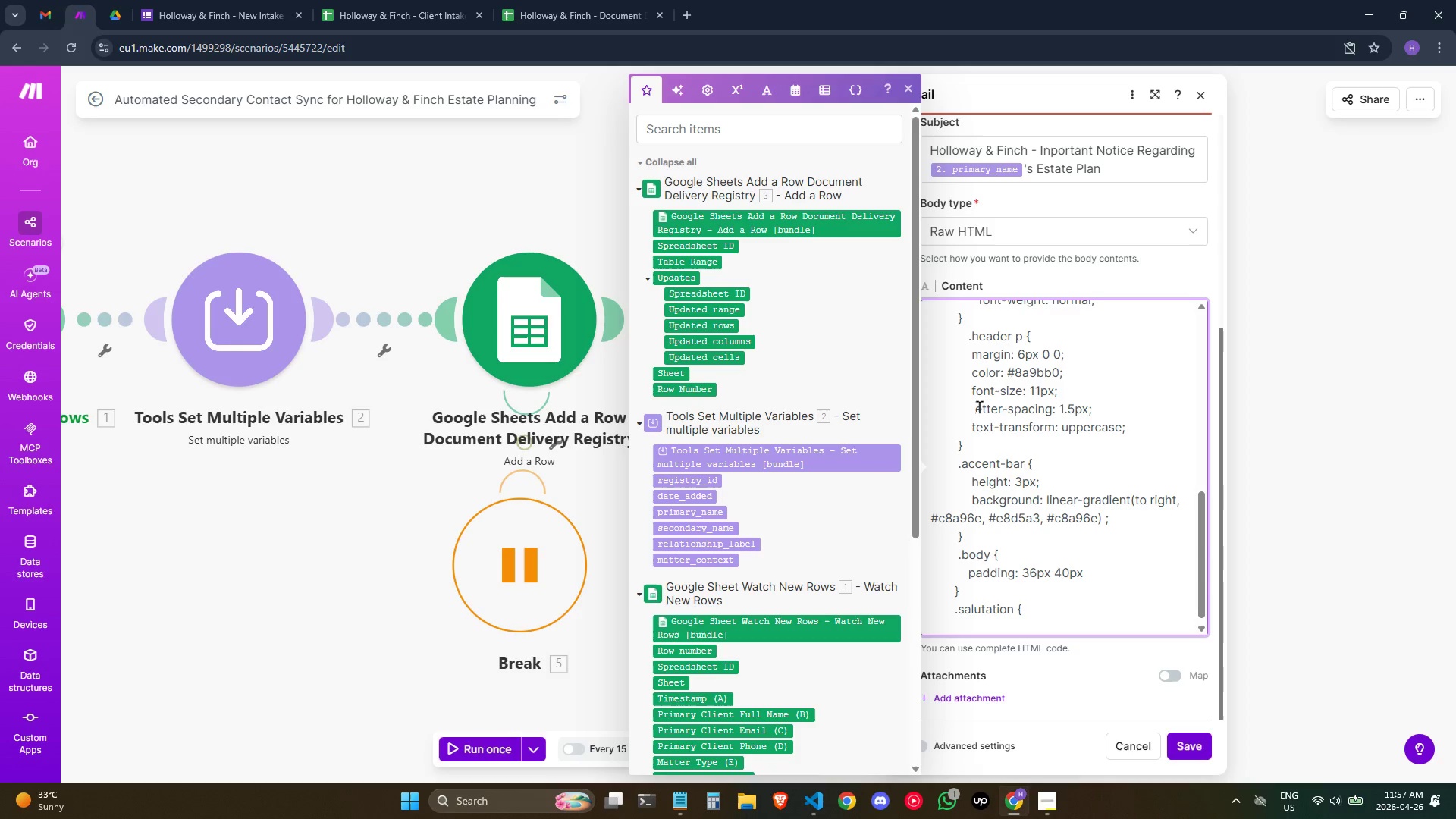 
left_click([979, 406])
 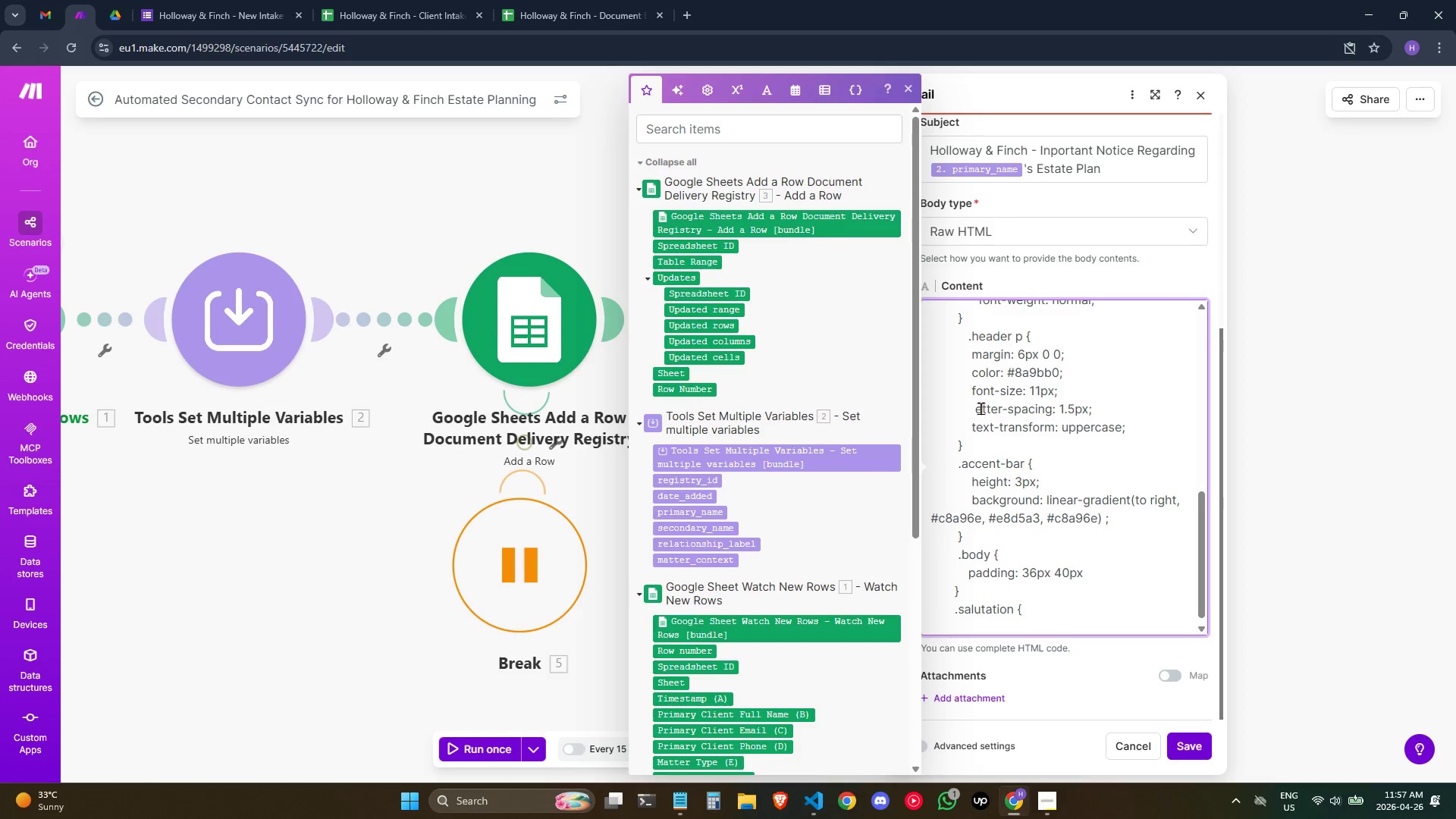 
left_click([980, 408])
 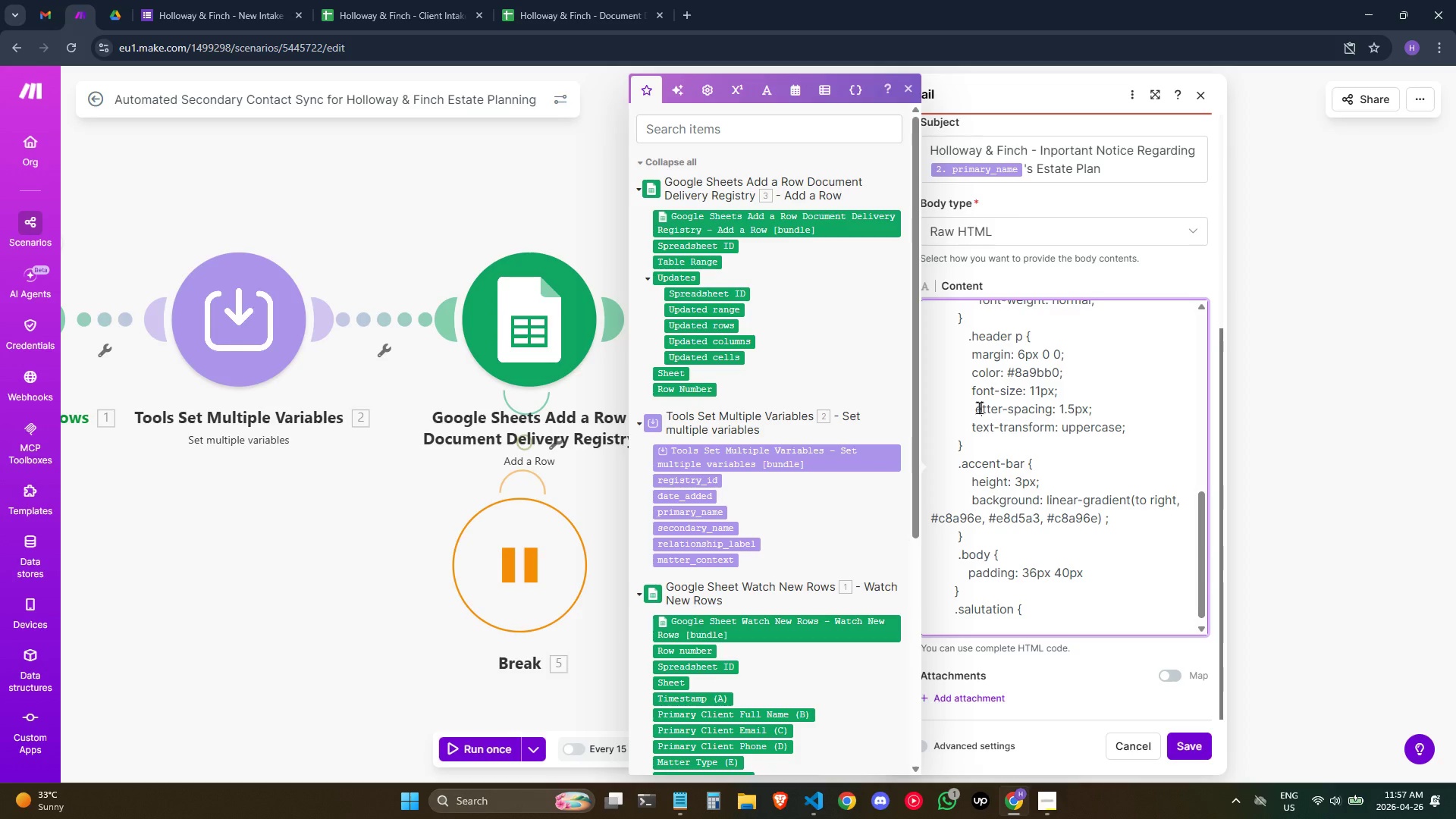 
left_click([979, 407])
 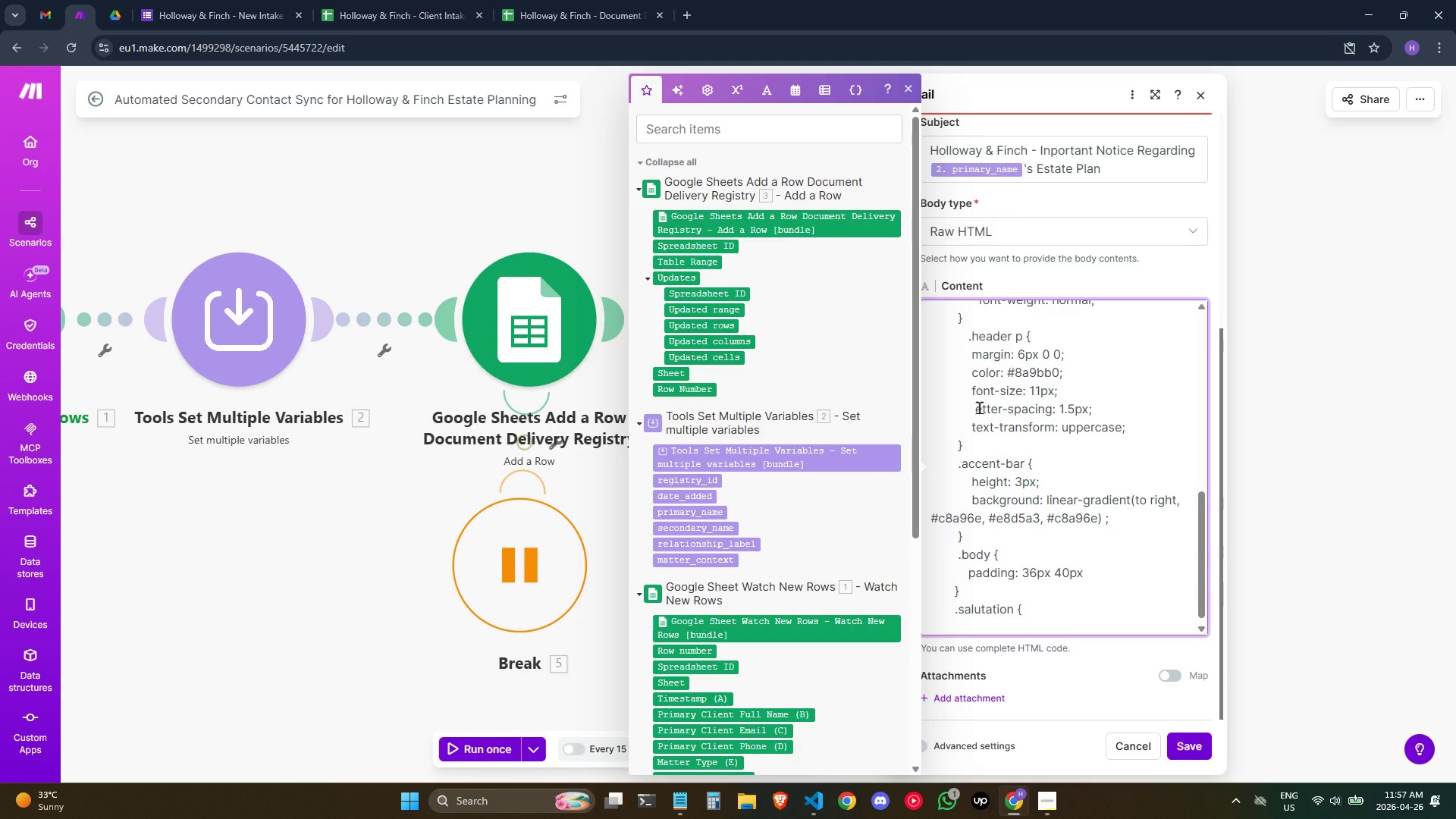 
left_click([979, 407])
 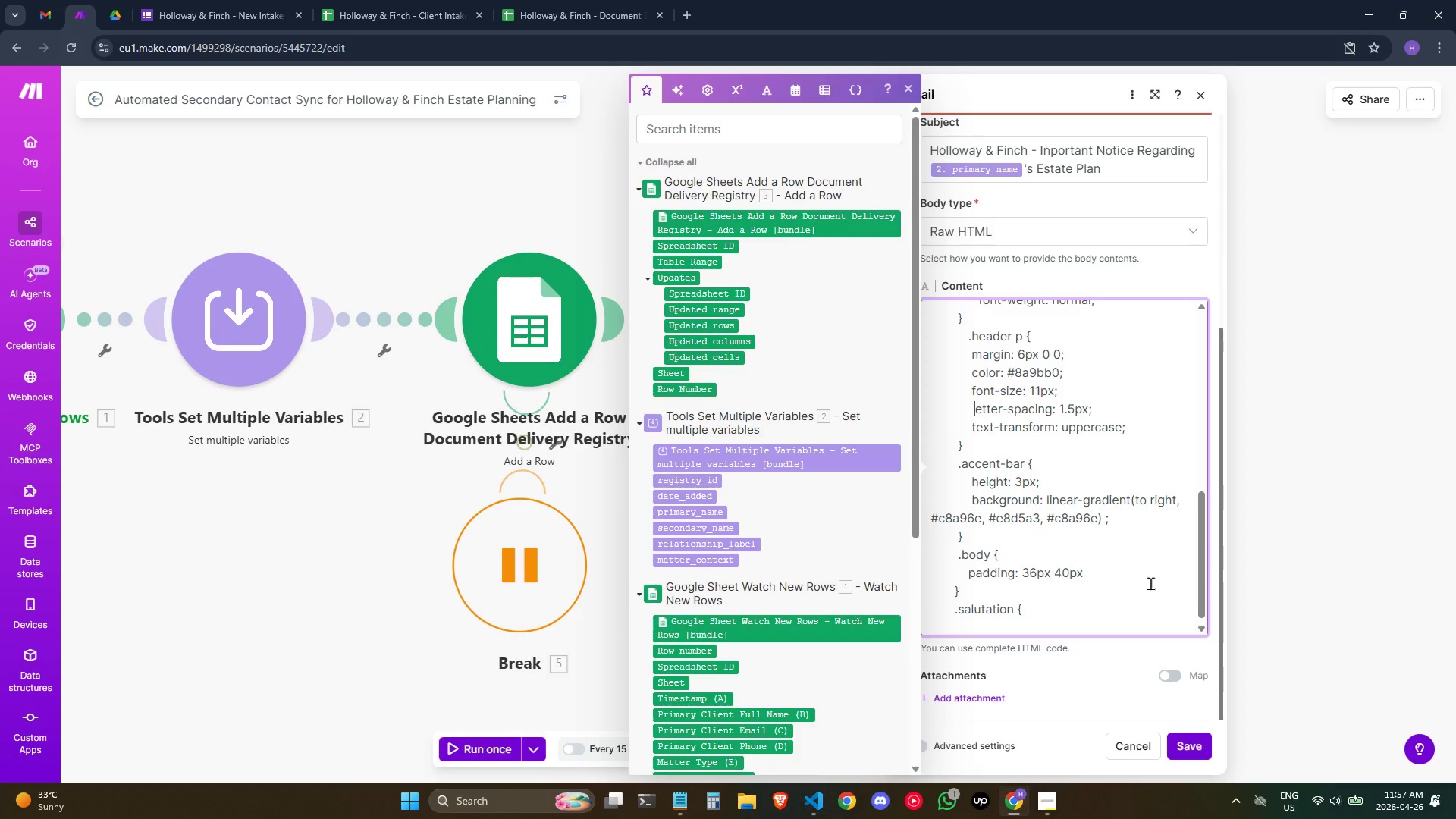 
key(Backspace)
 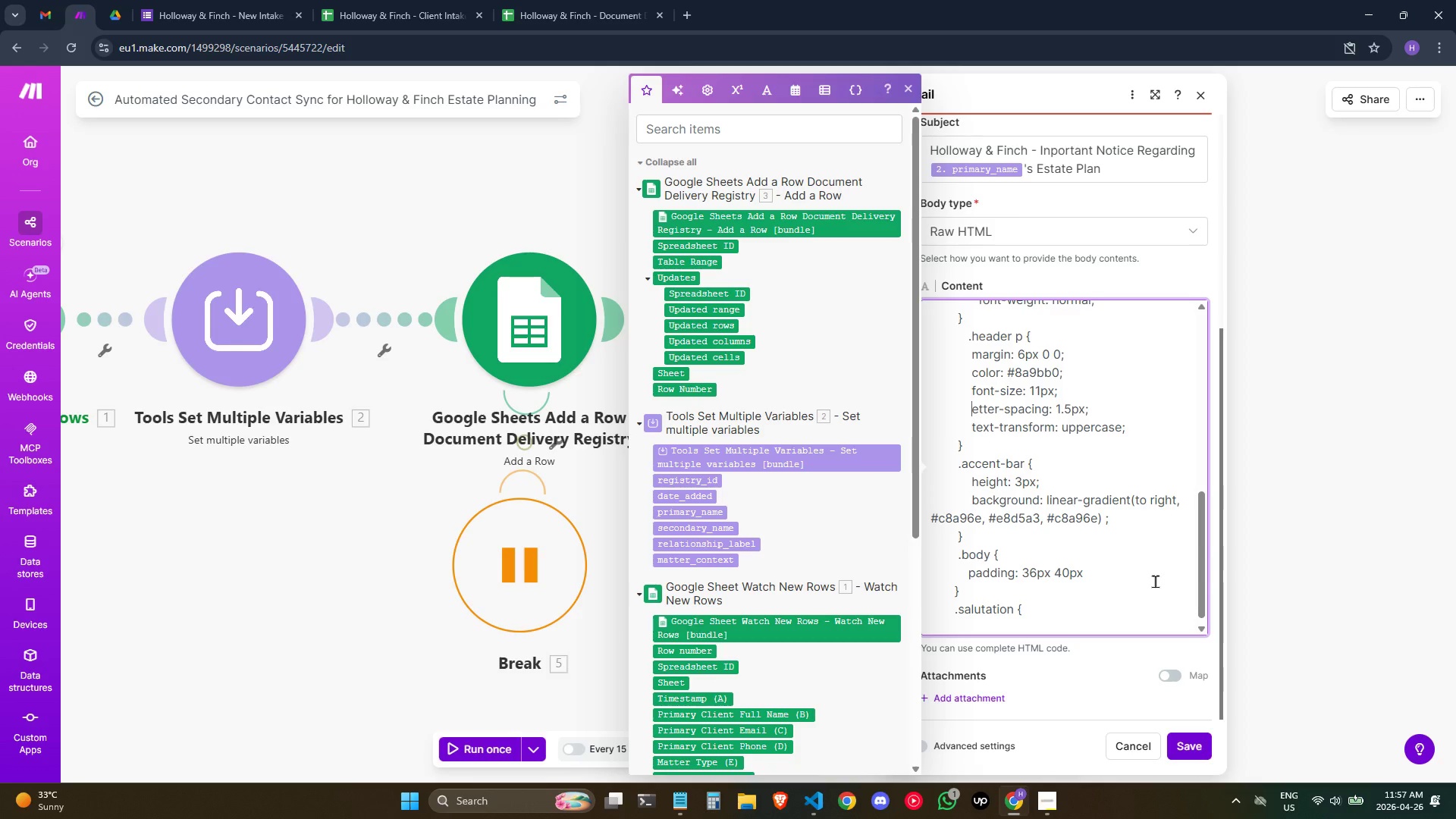 
left_click([1155, 581])
 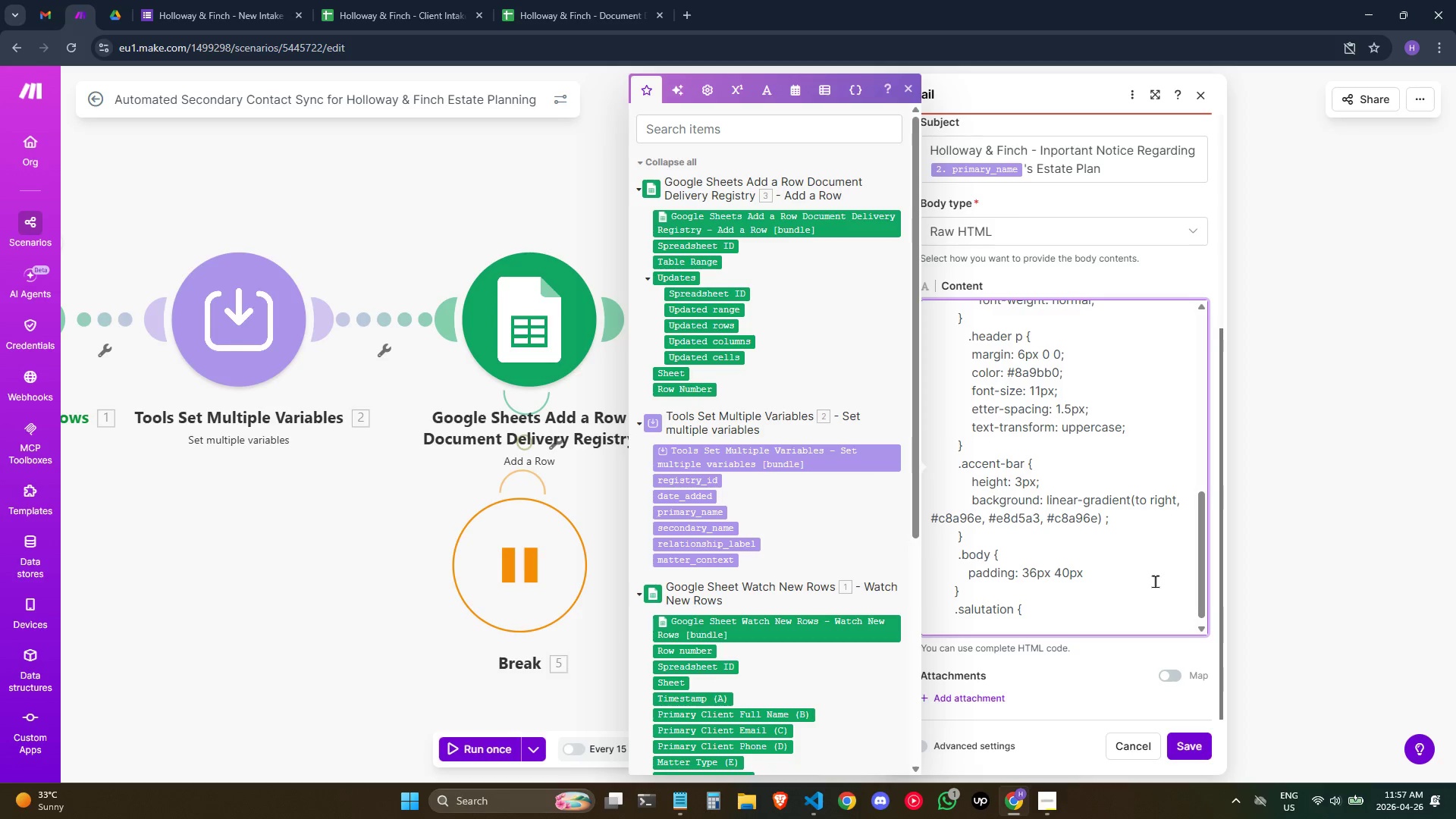 
key(L)
 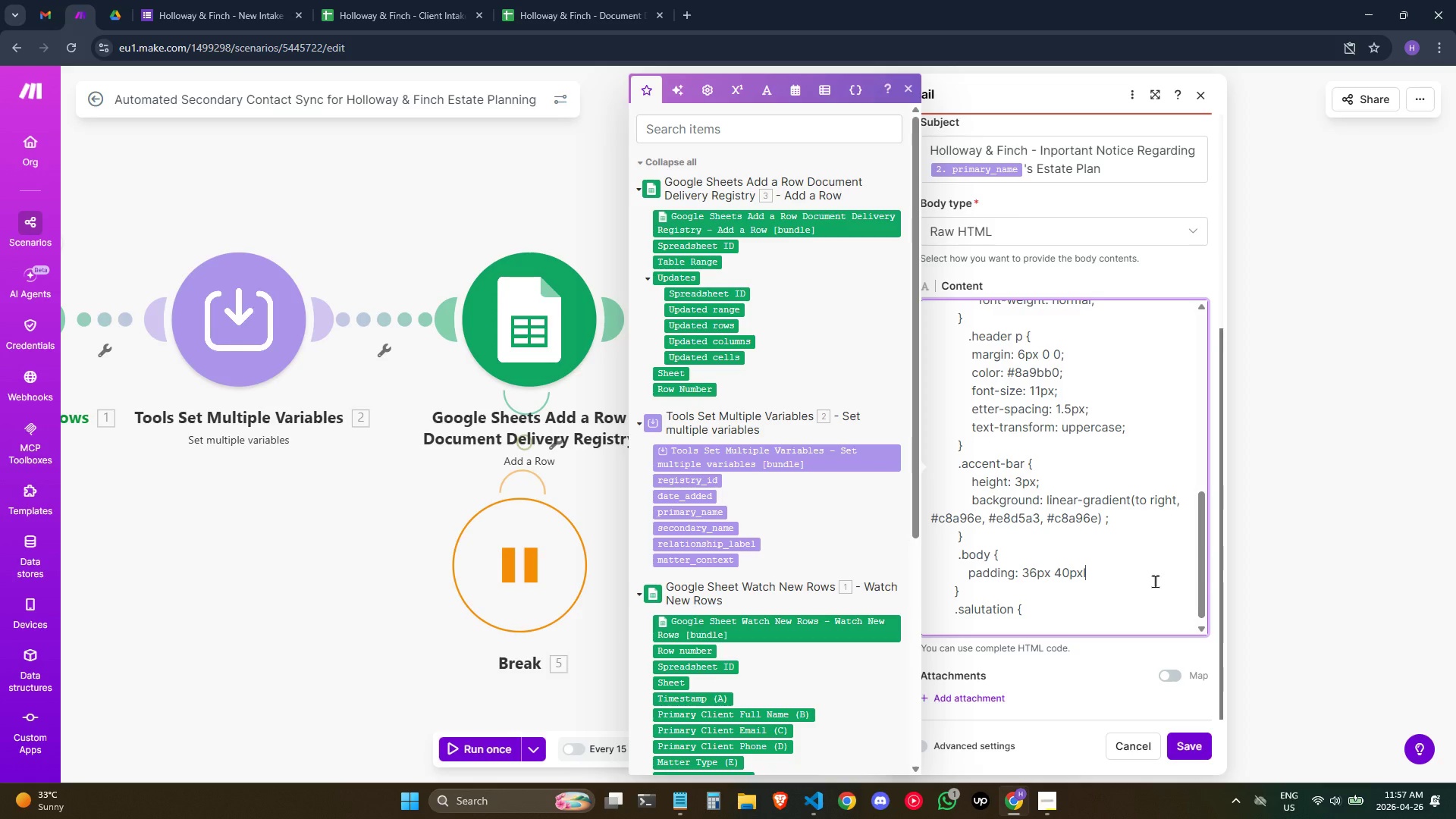 
key(Backspace)
 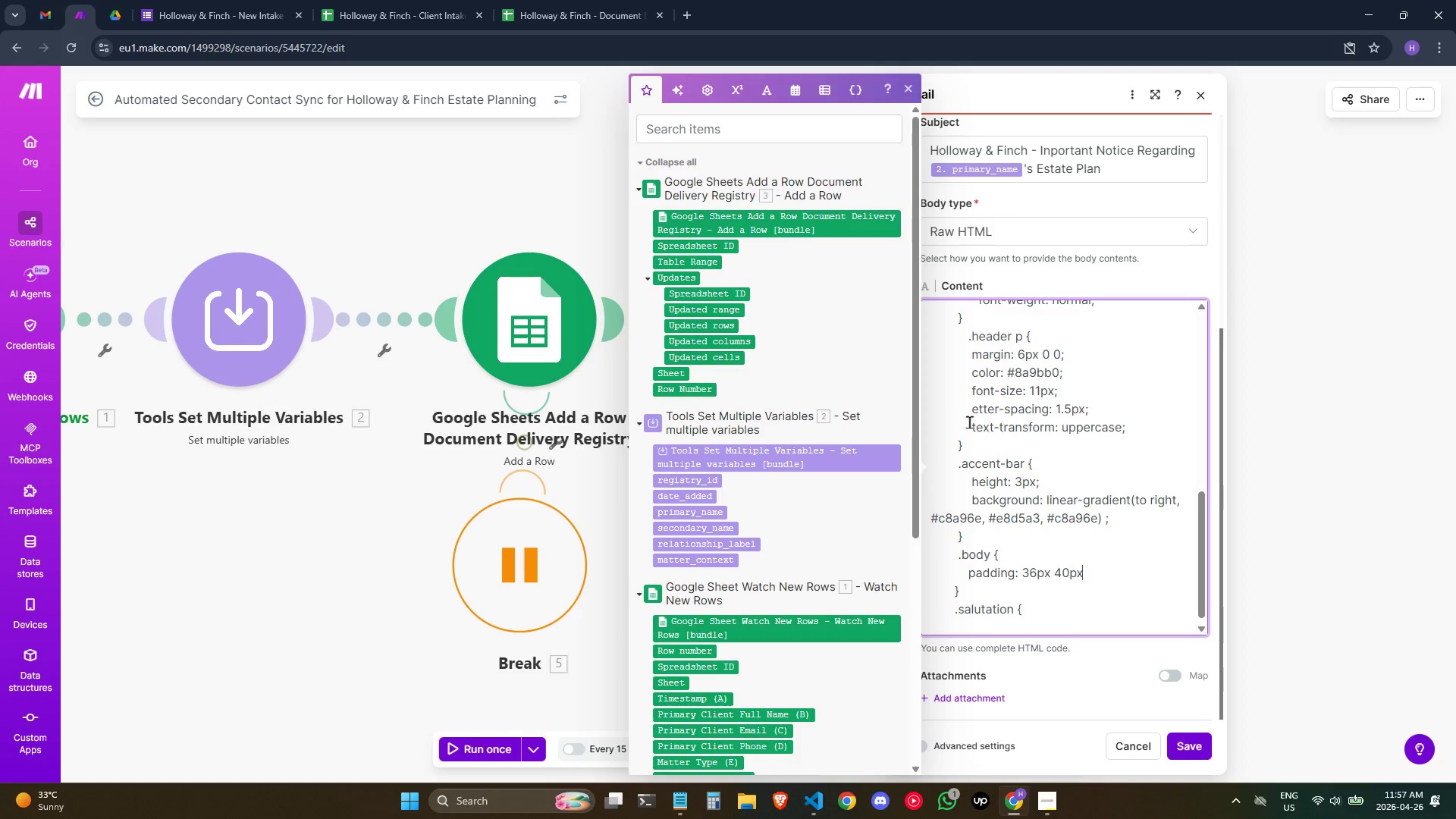 
left_click([977, 413])
 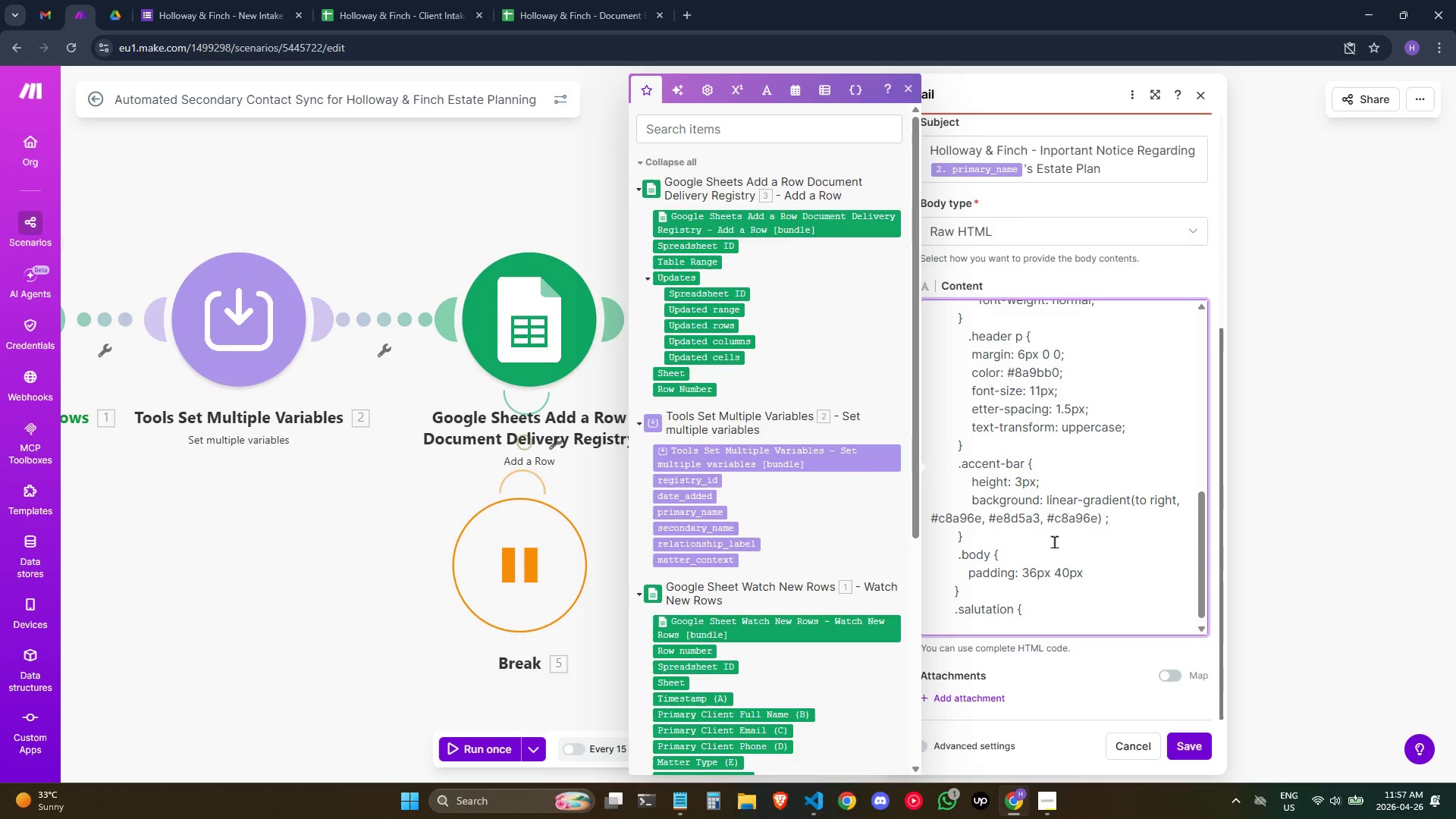 
key(ArrowLeft)
 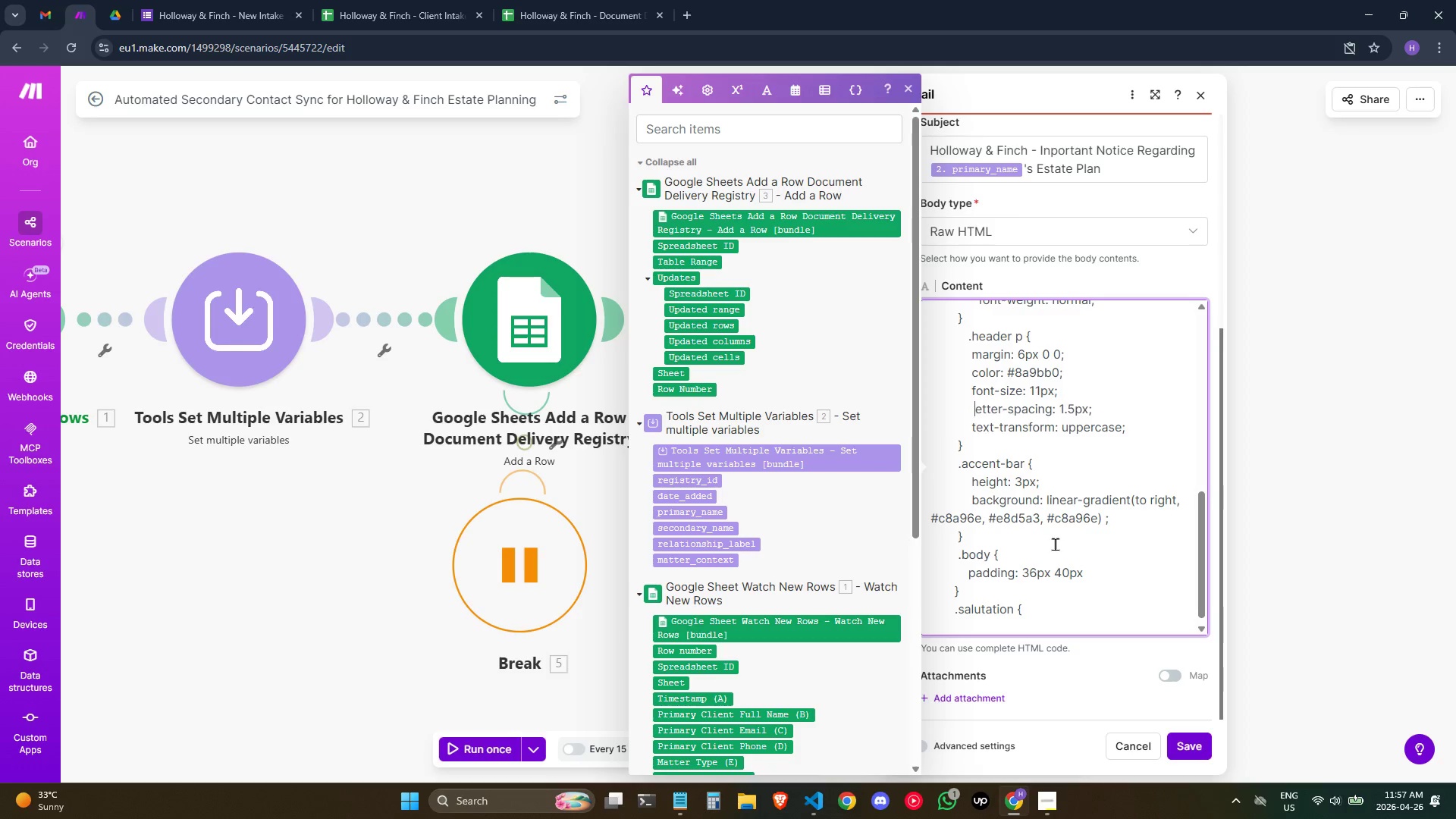 
key(Space)
 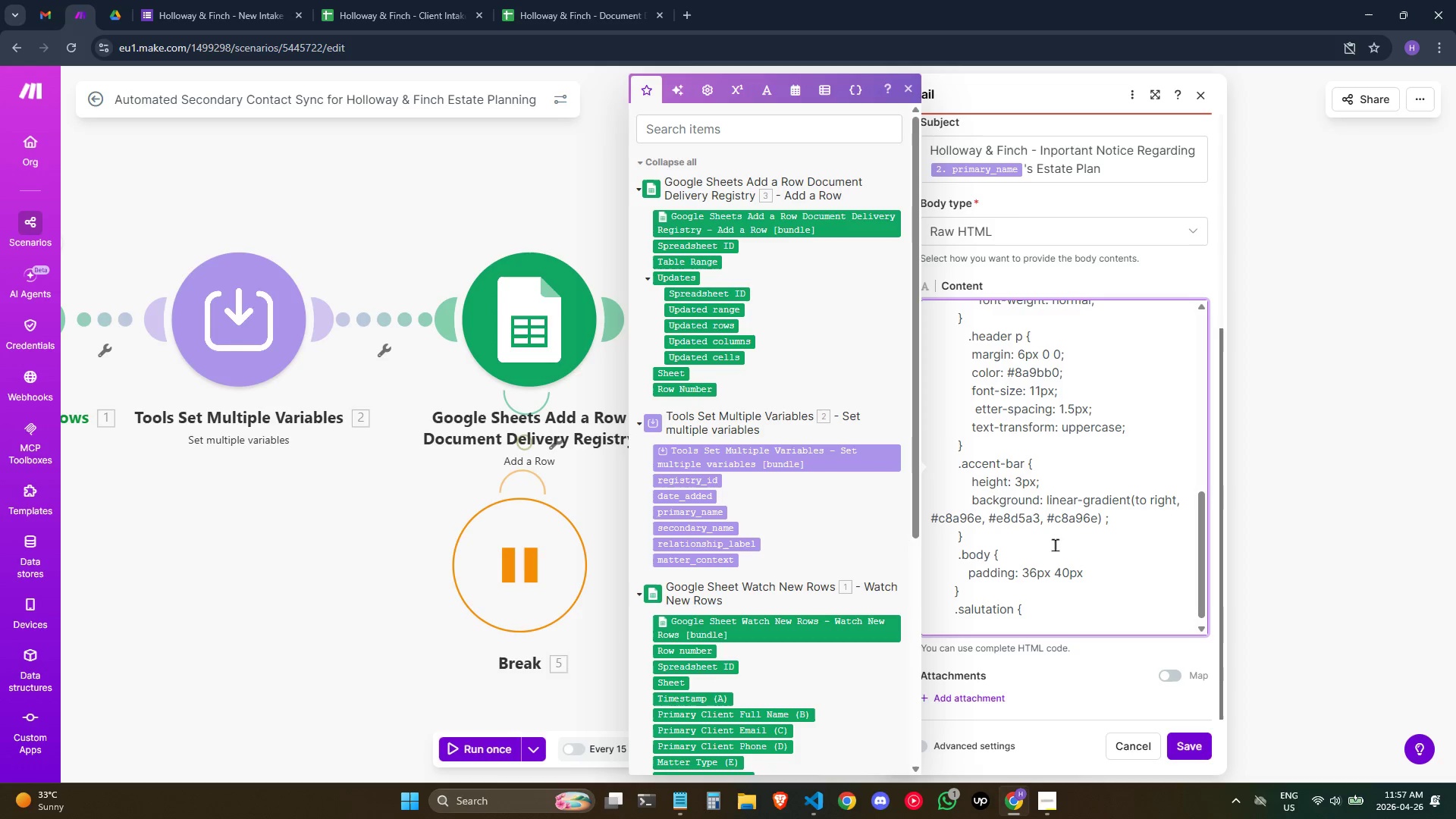 
key(L)
 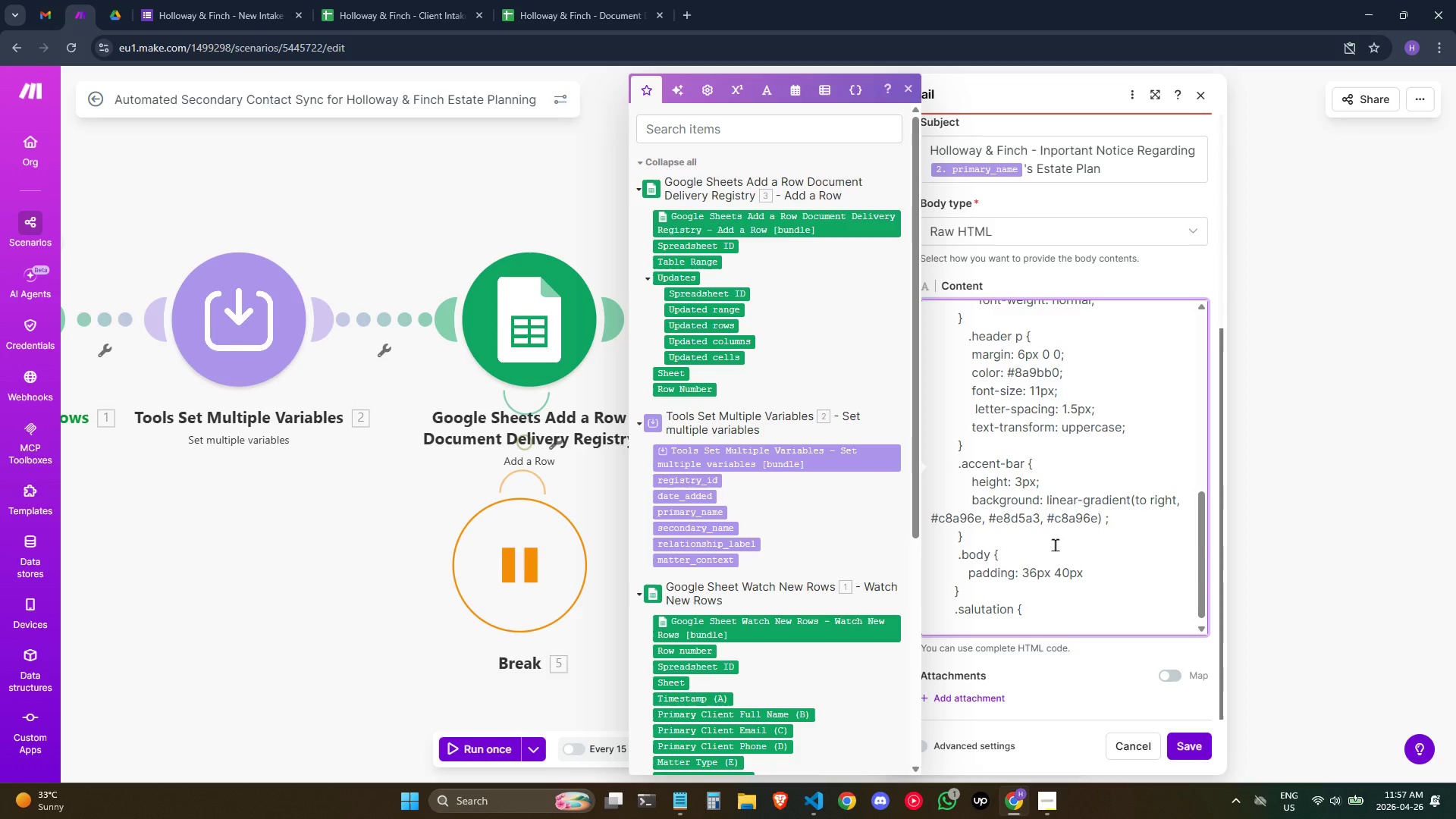 
key(ArrowLeft)
 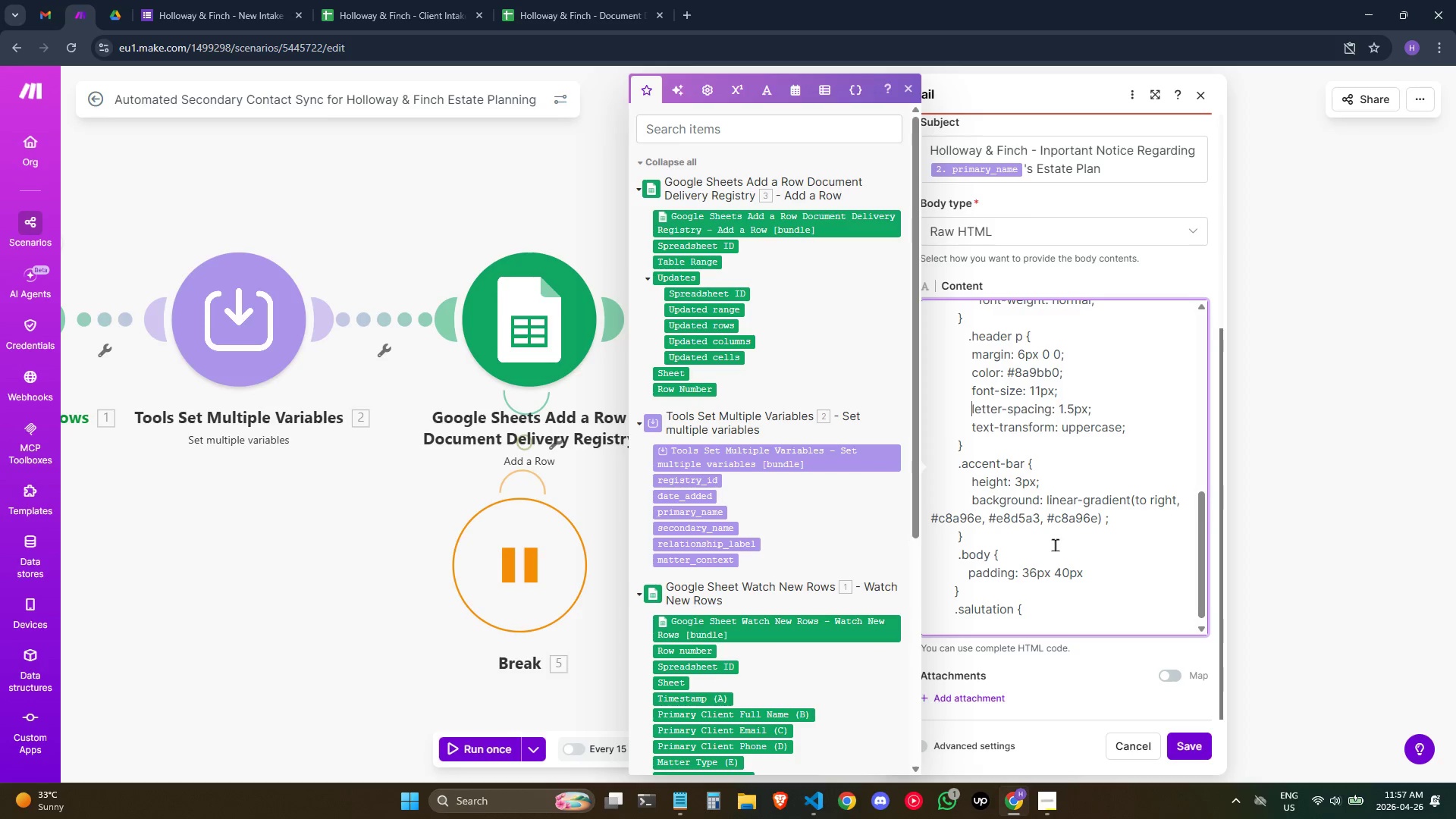 
key(Backspace)
 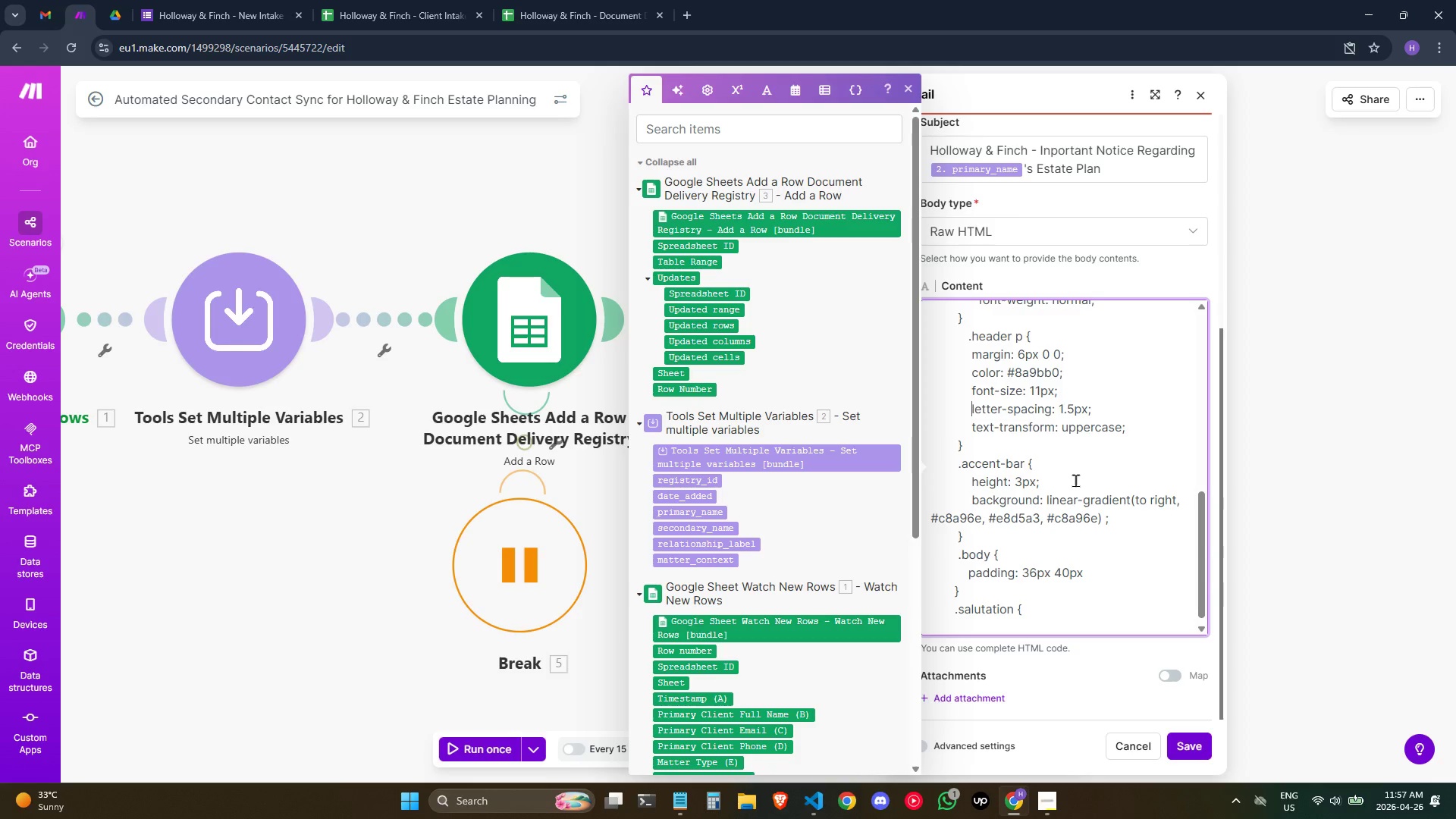 
scroll: coordinate [1075, 477], scroll_direction: up, amount: 1.0
 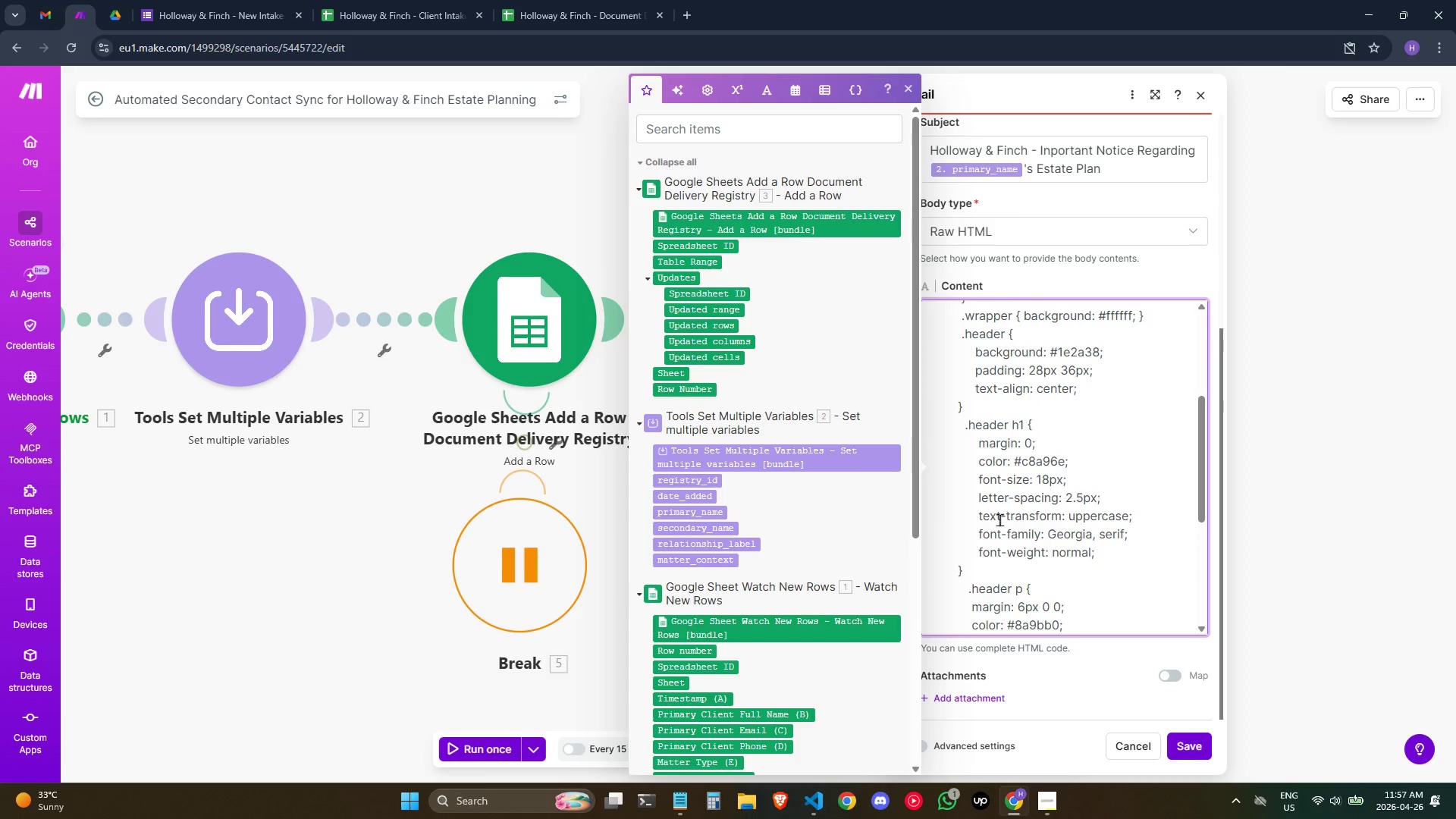 
scroll: coordinate [993, 526], scroll_direction: down, amount: 1.0
 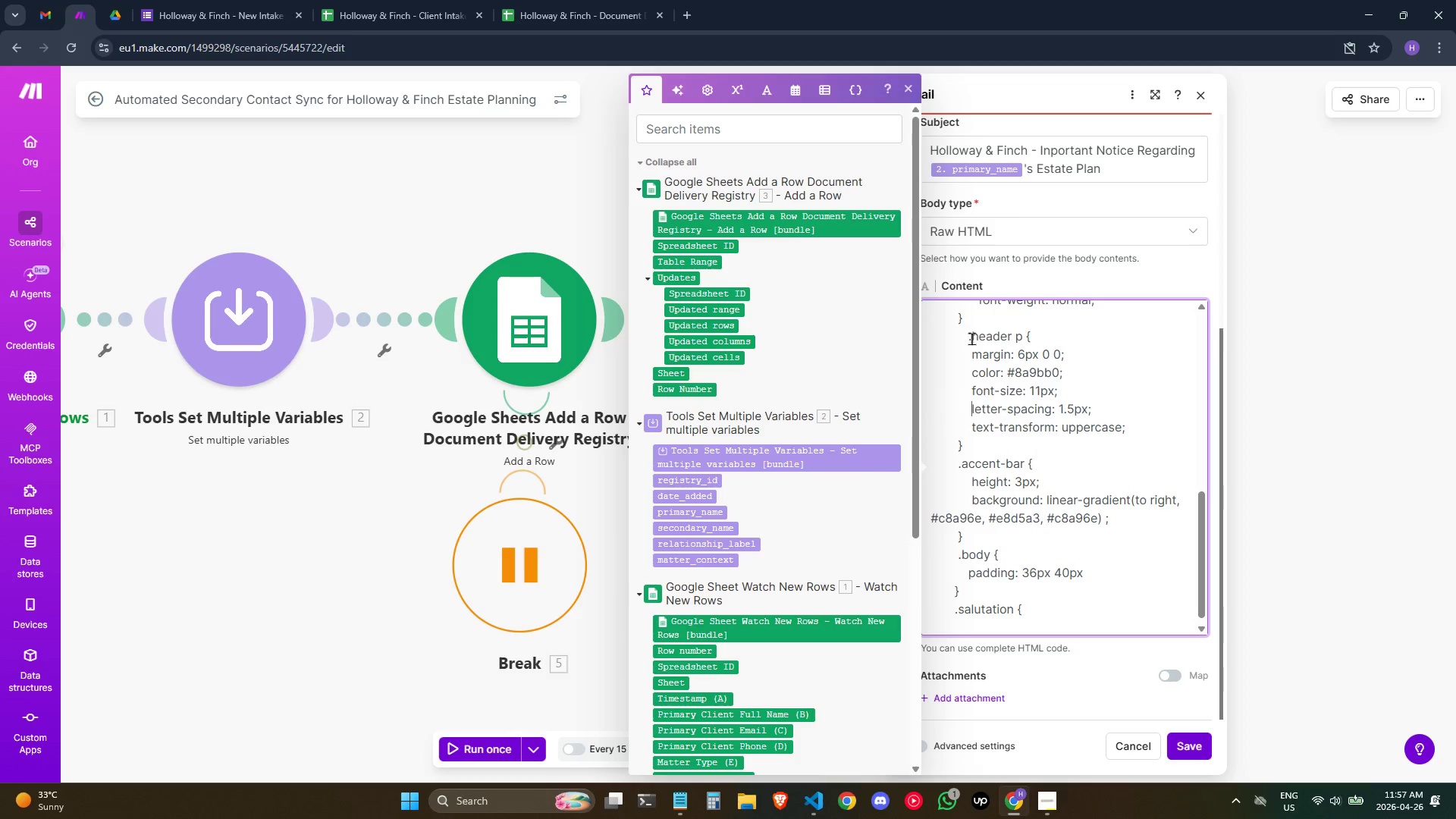 
double_click([971, 337])
 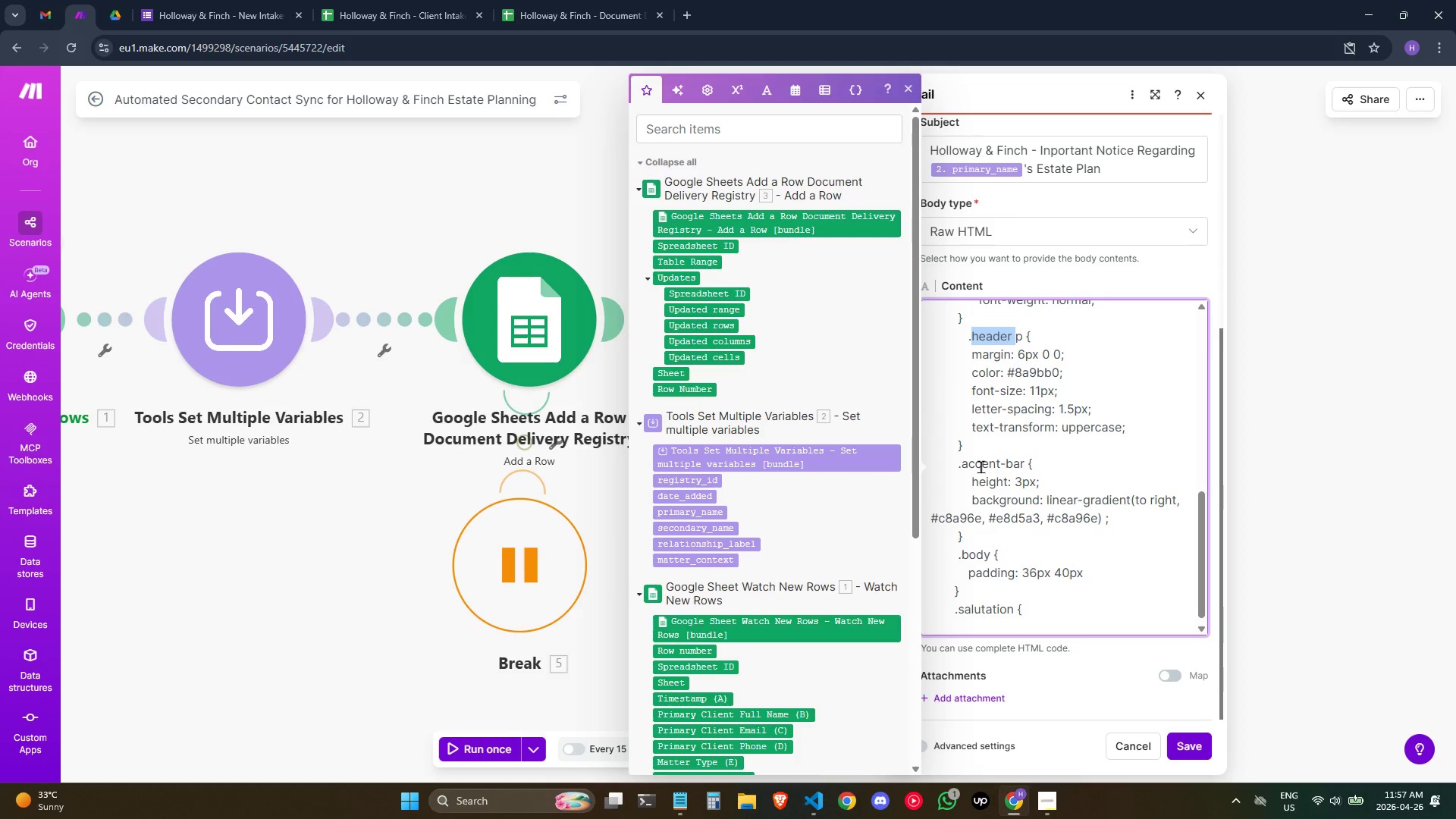 
key(ArrowLeft)
 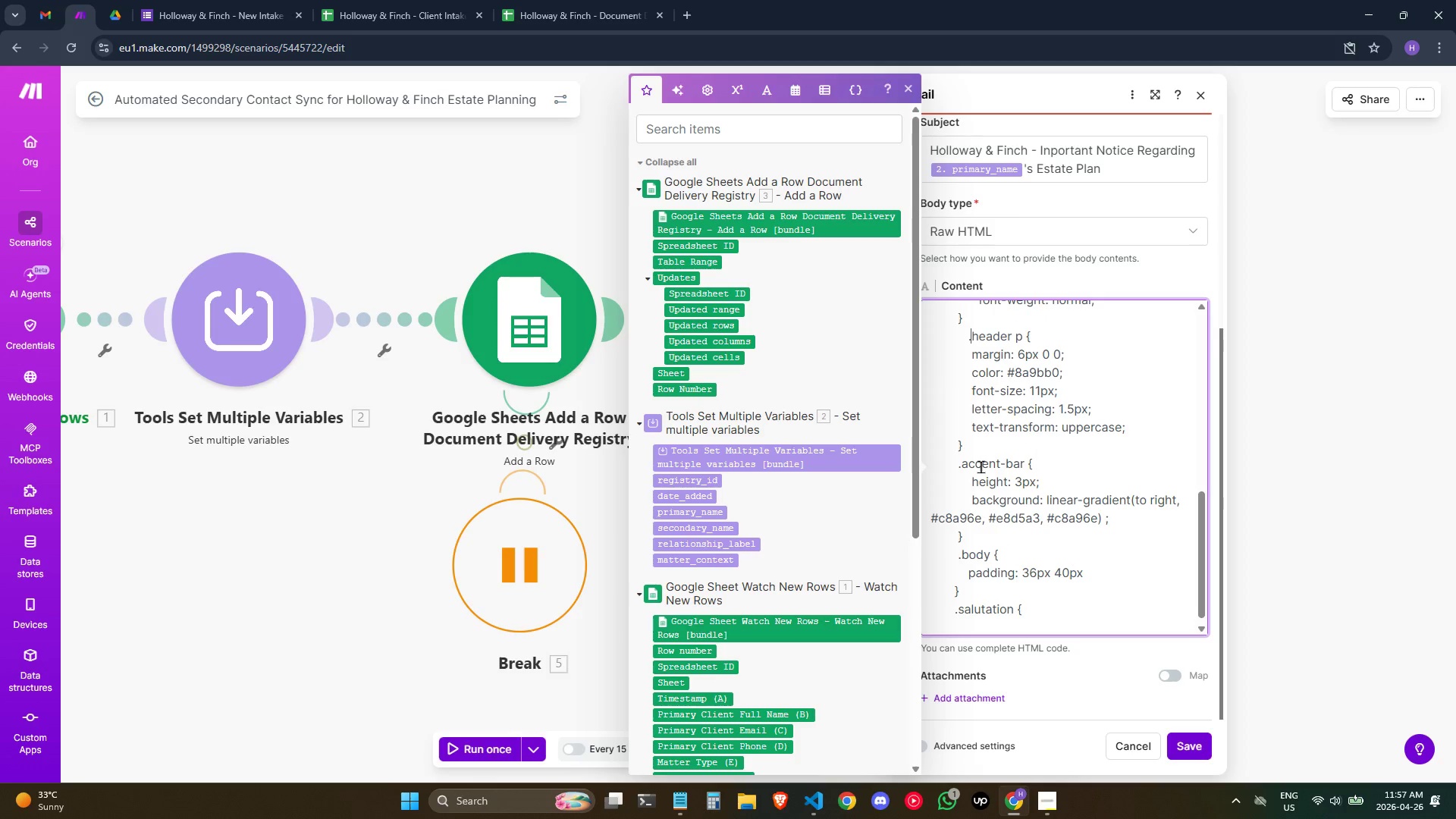 
key(ArrowLeft)
 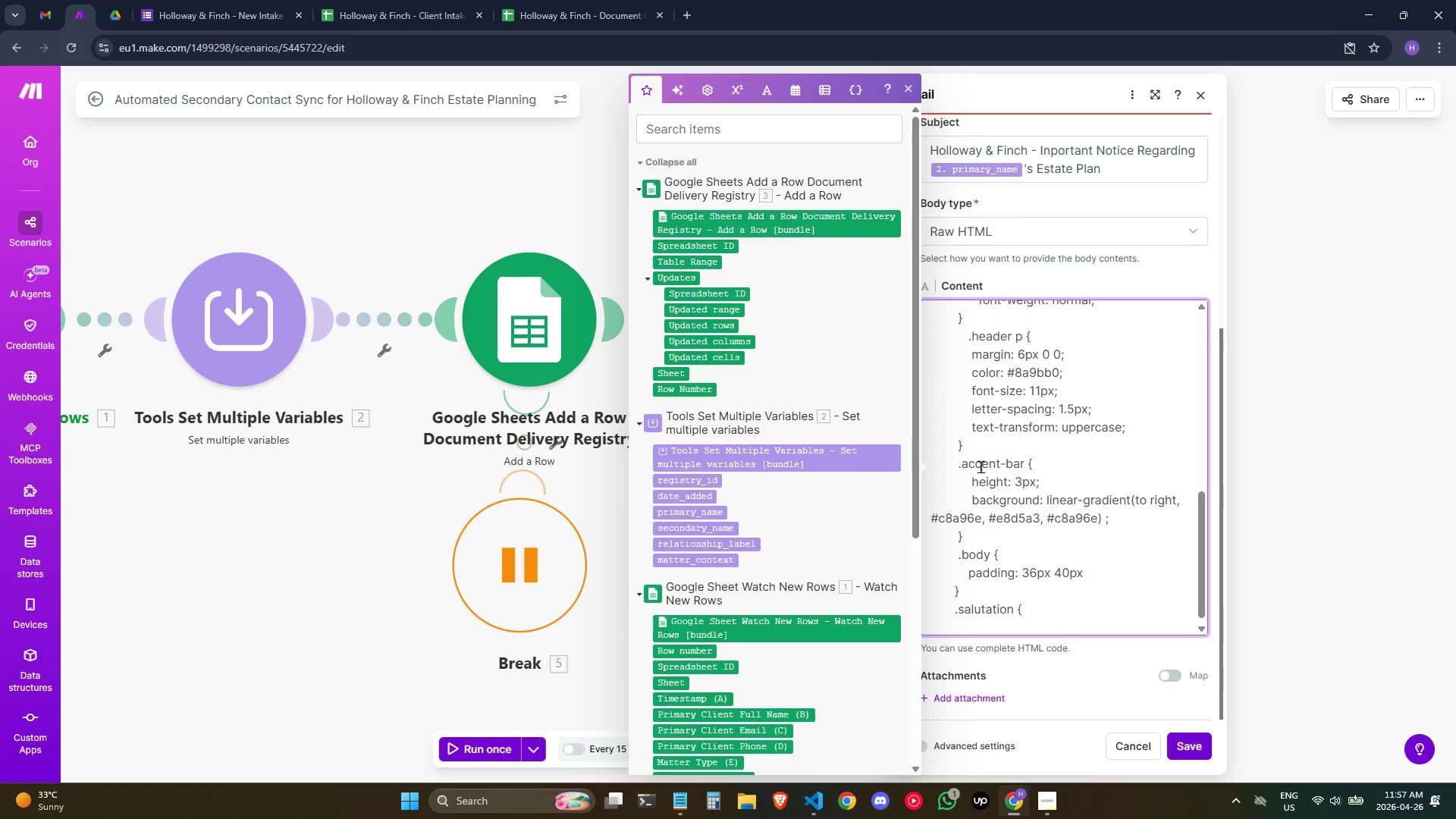 
key(Backspace)
 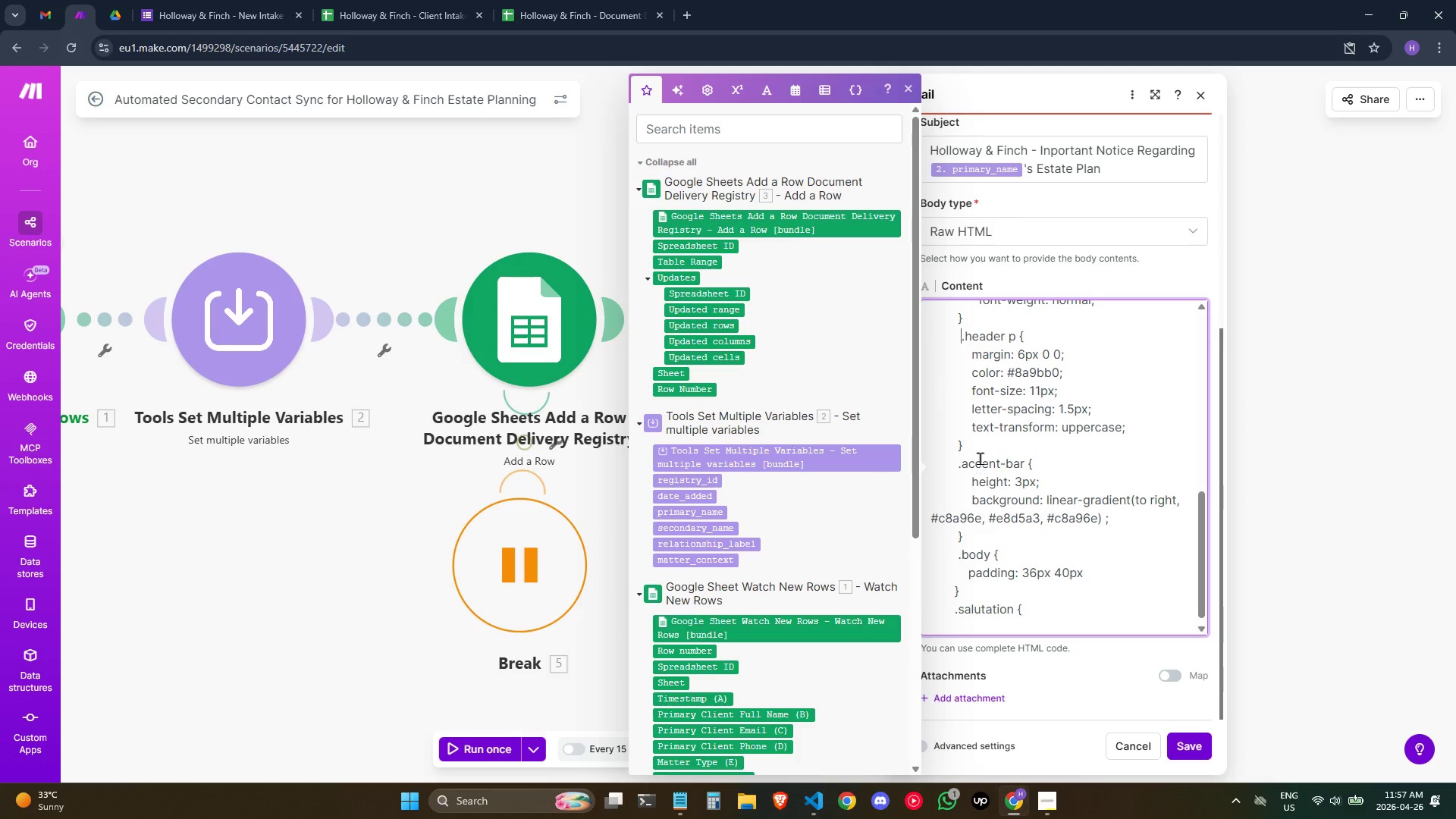 
key(Backspace)
 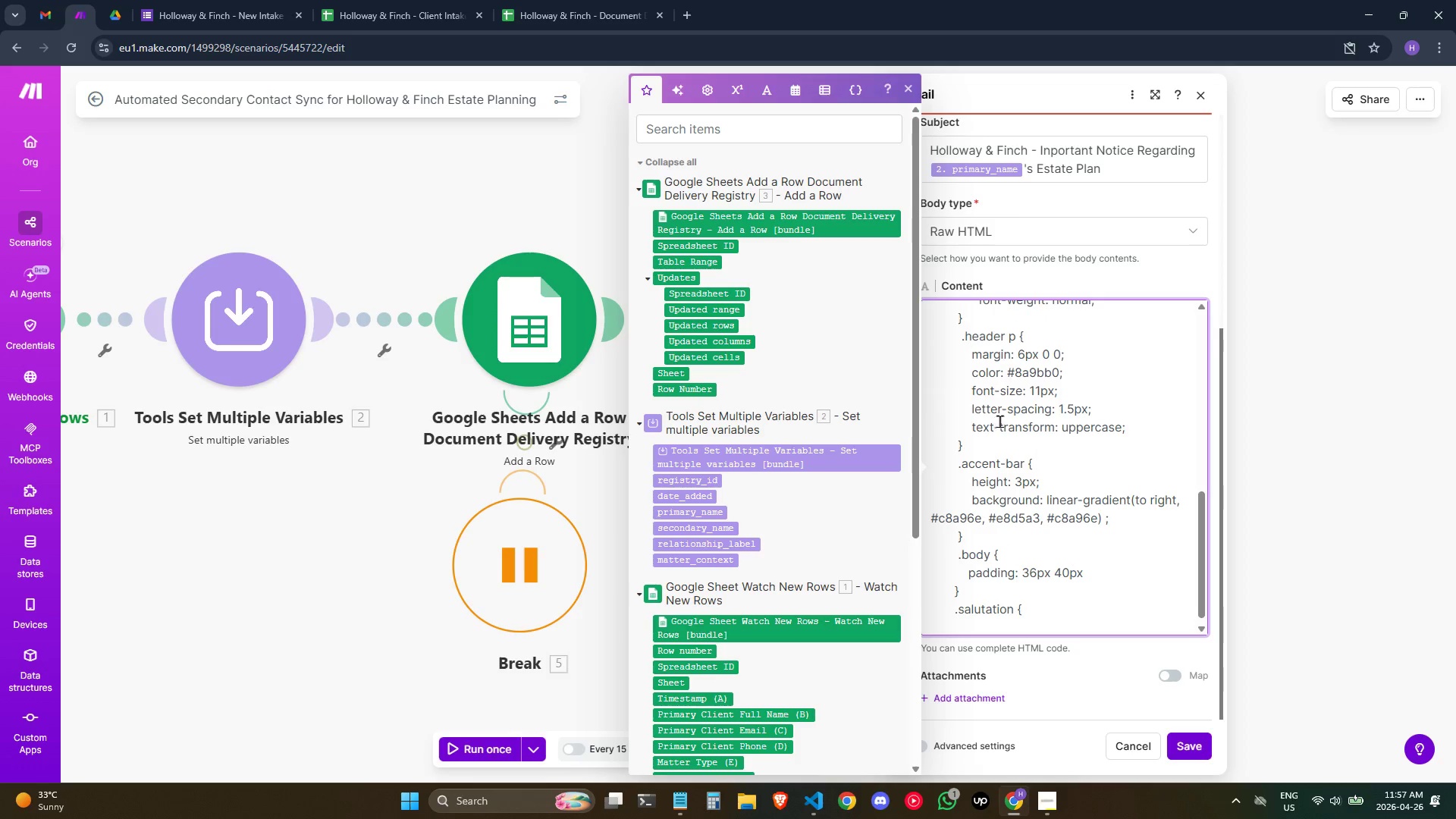 
key(Backspace)
 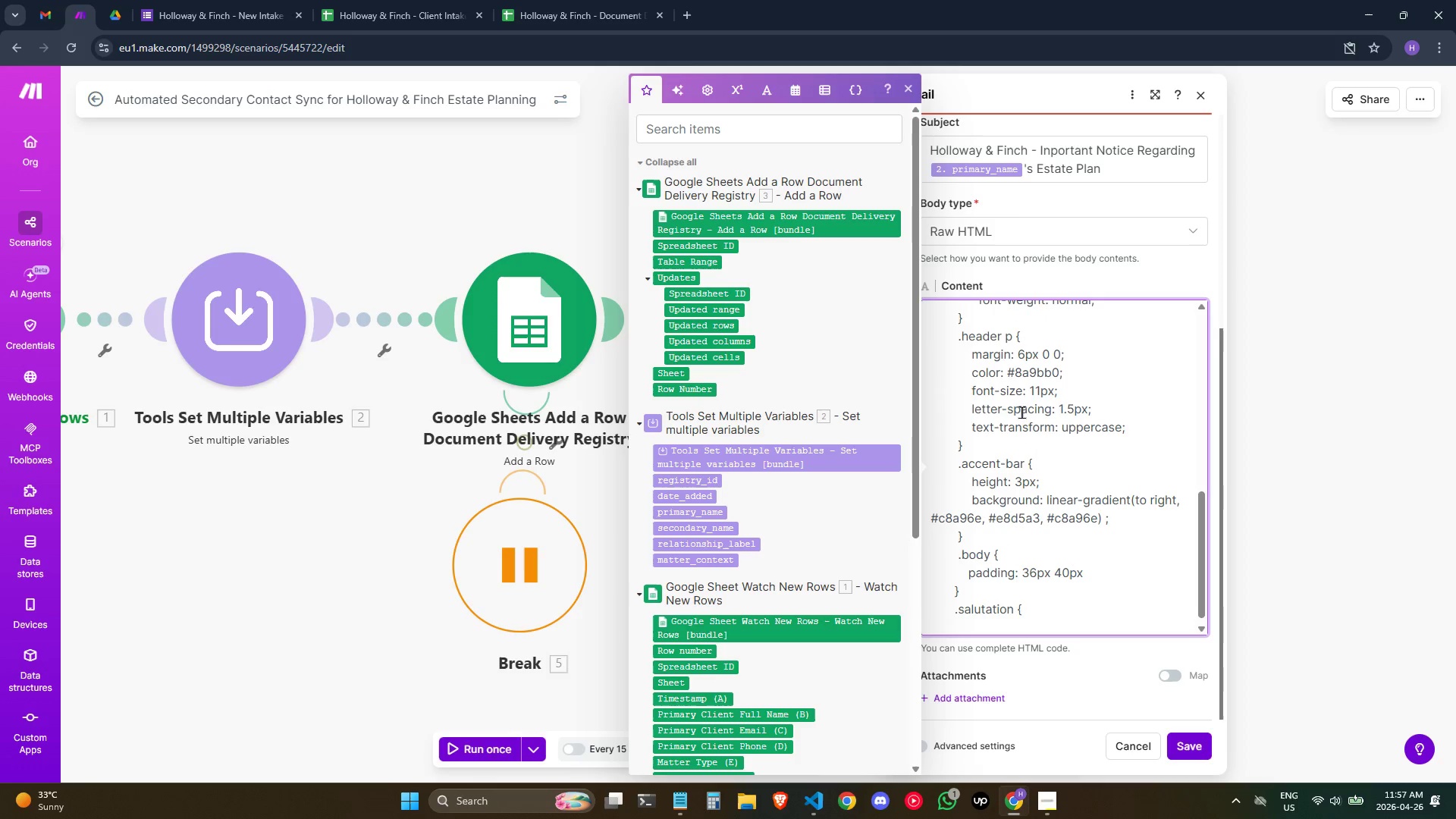 
scroll: coordinate [1021, 412], scroll_direction: up, amount: 1.0
 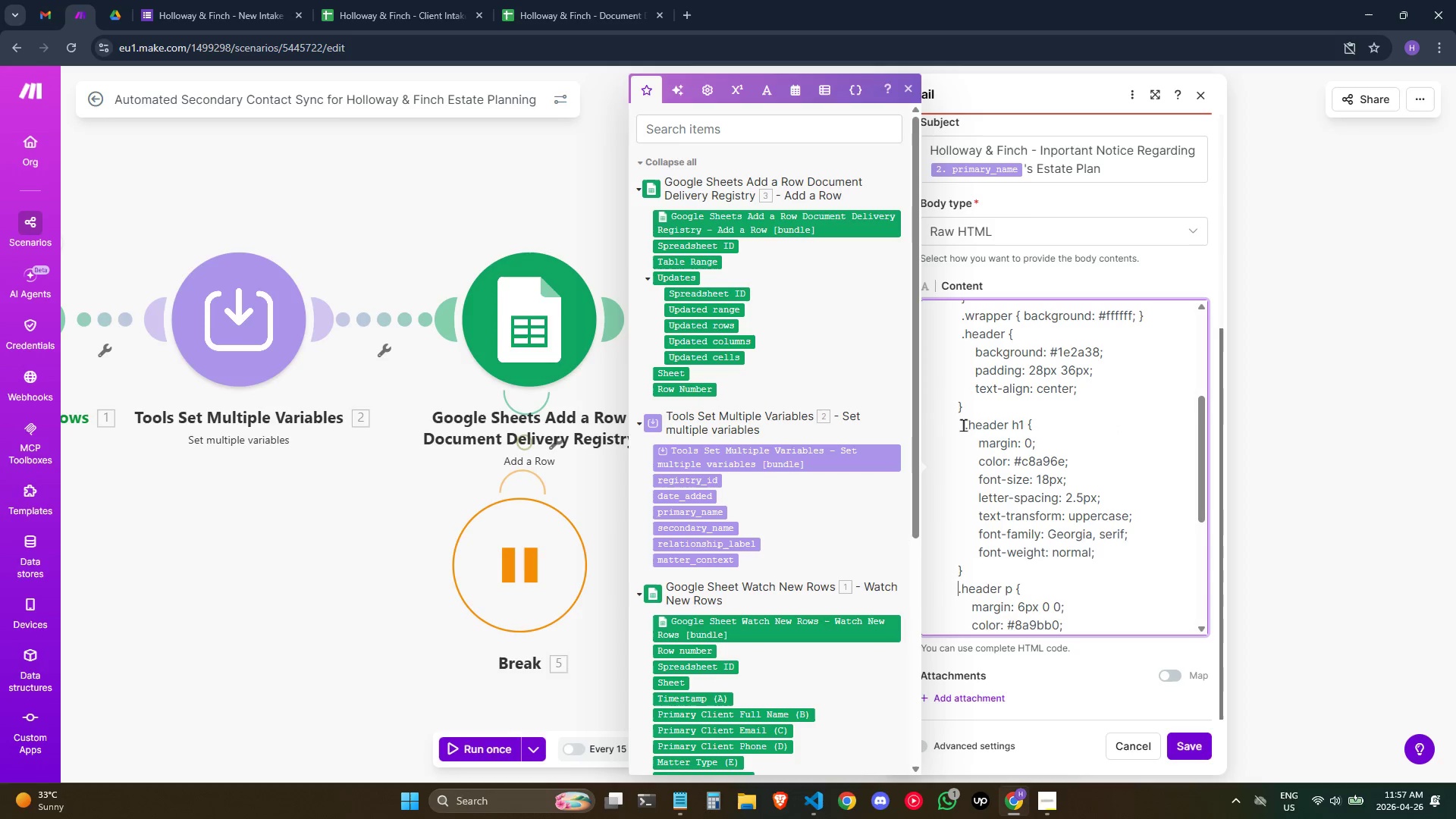 
left_click([968, 425])
 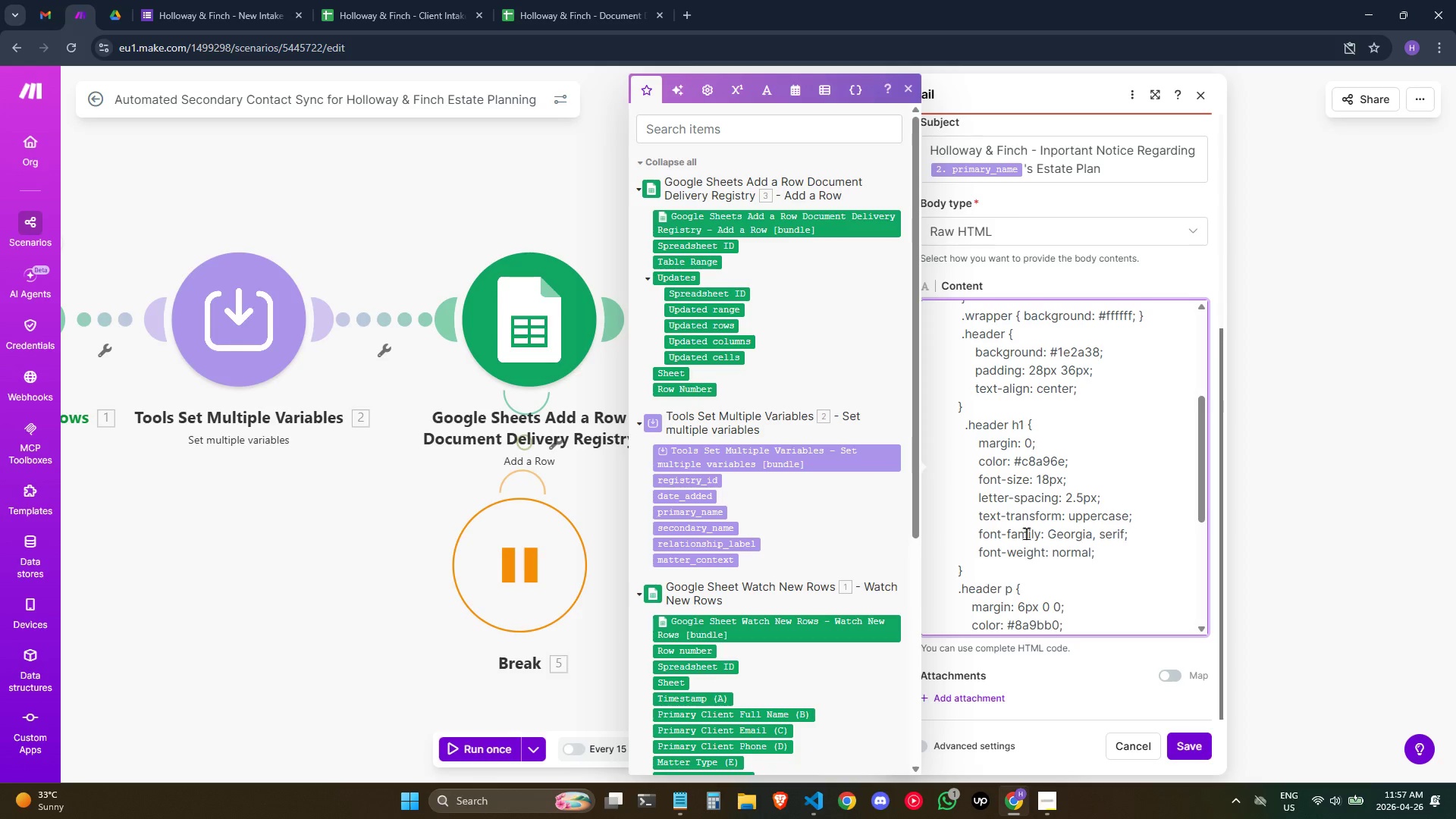 
key(ArrowLeft)
 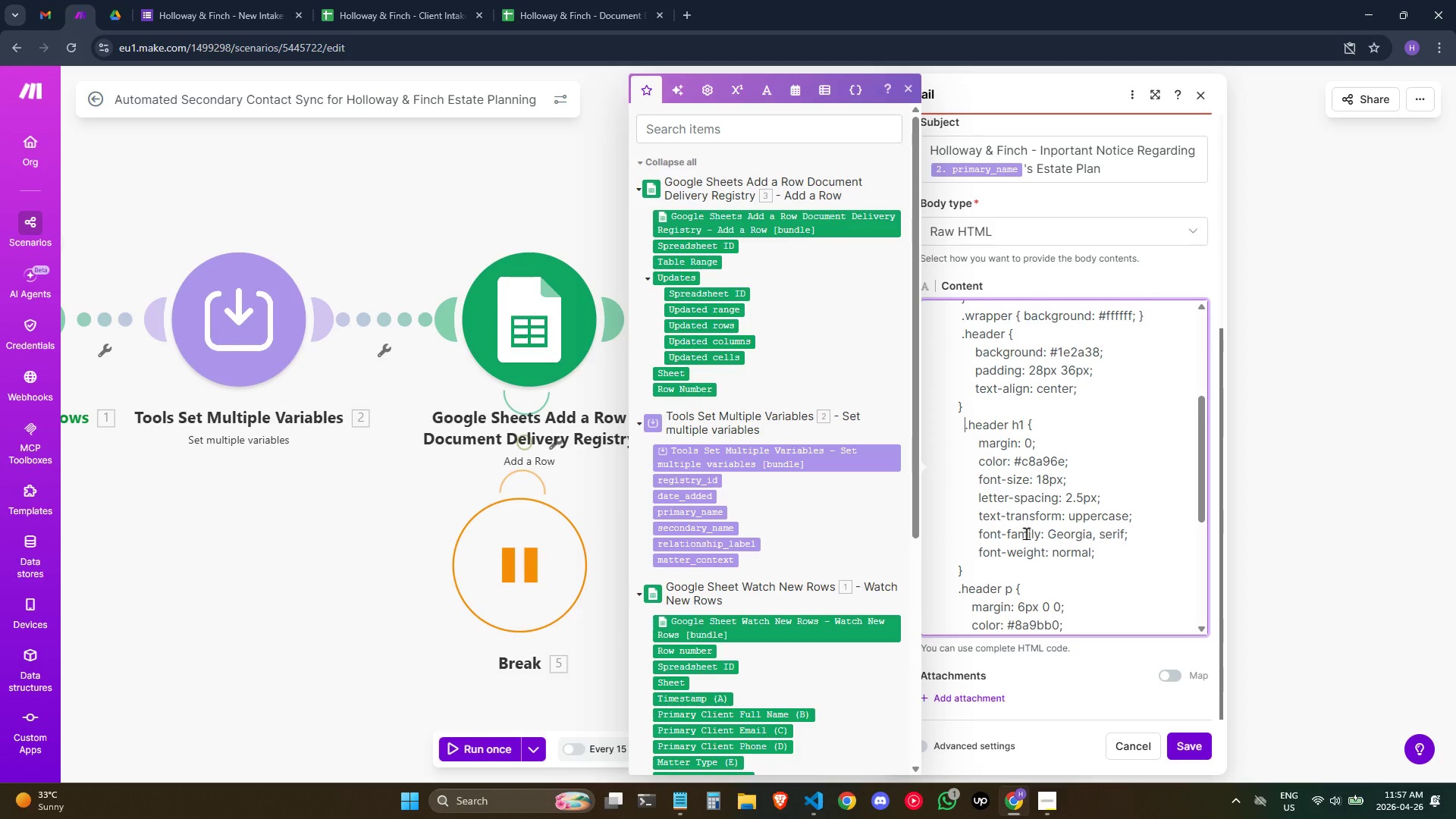 
key(Backspace)
 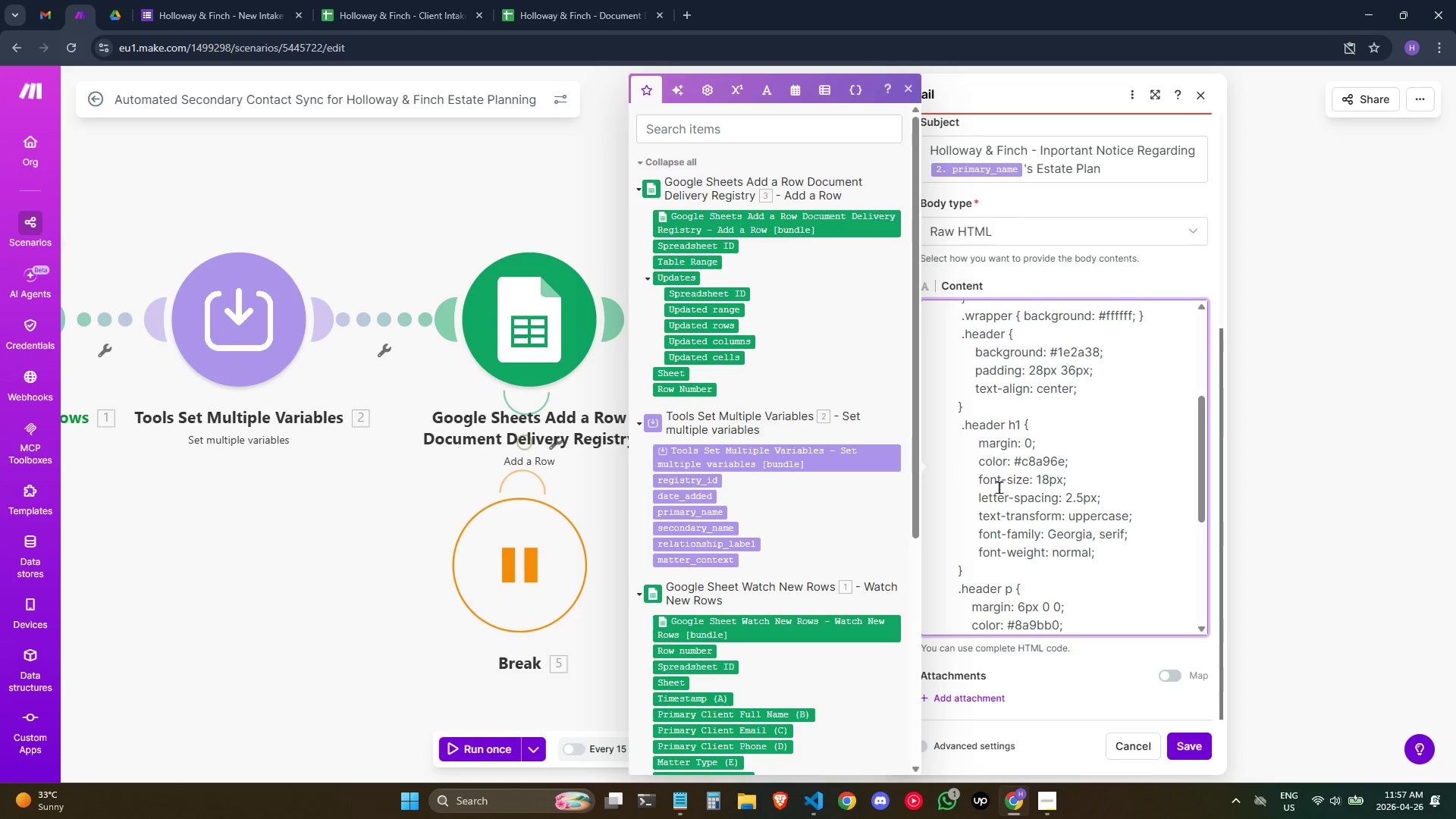 
key(Backspace)
 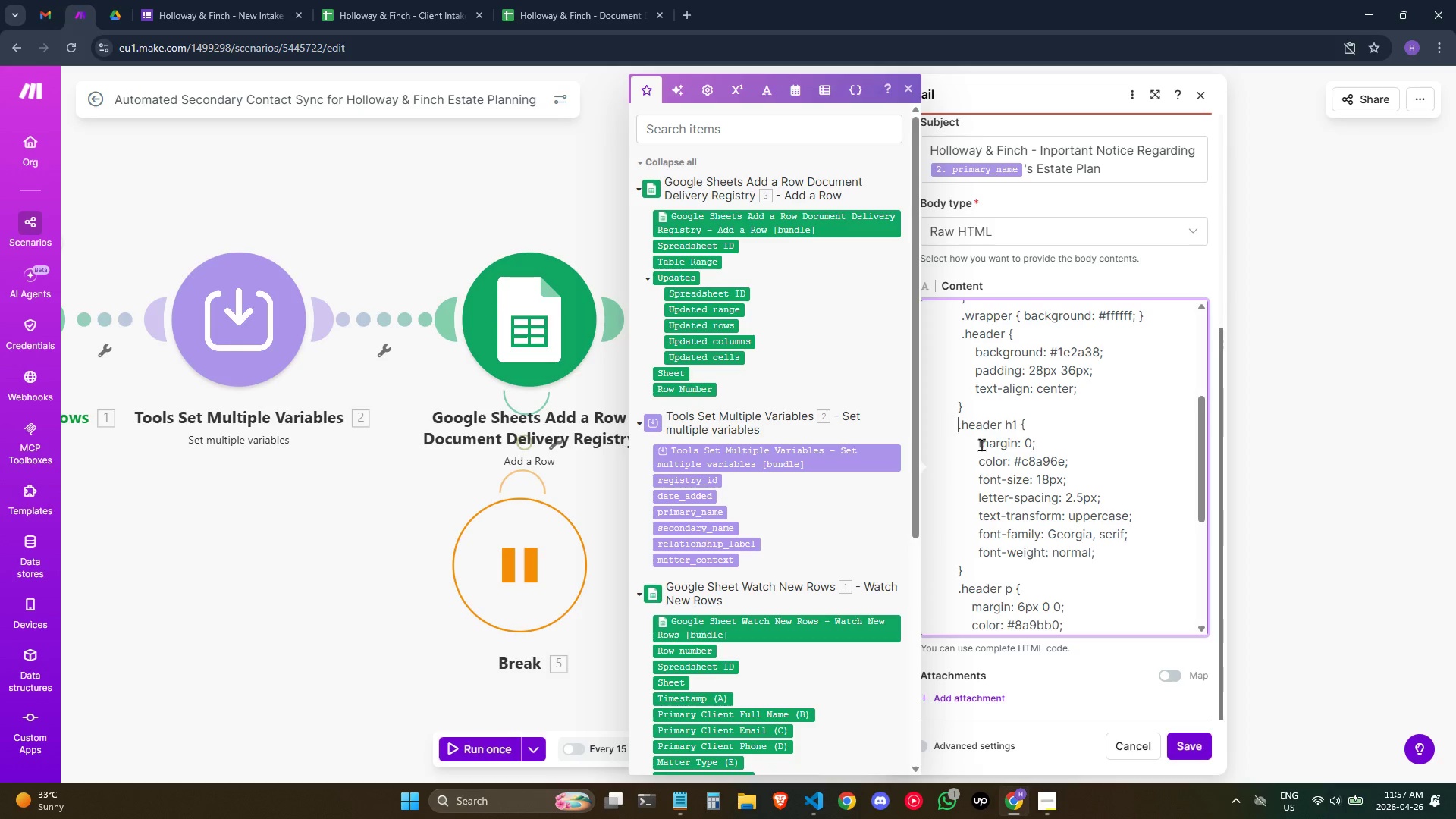 
left_click([985, 439])
 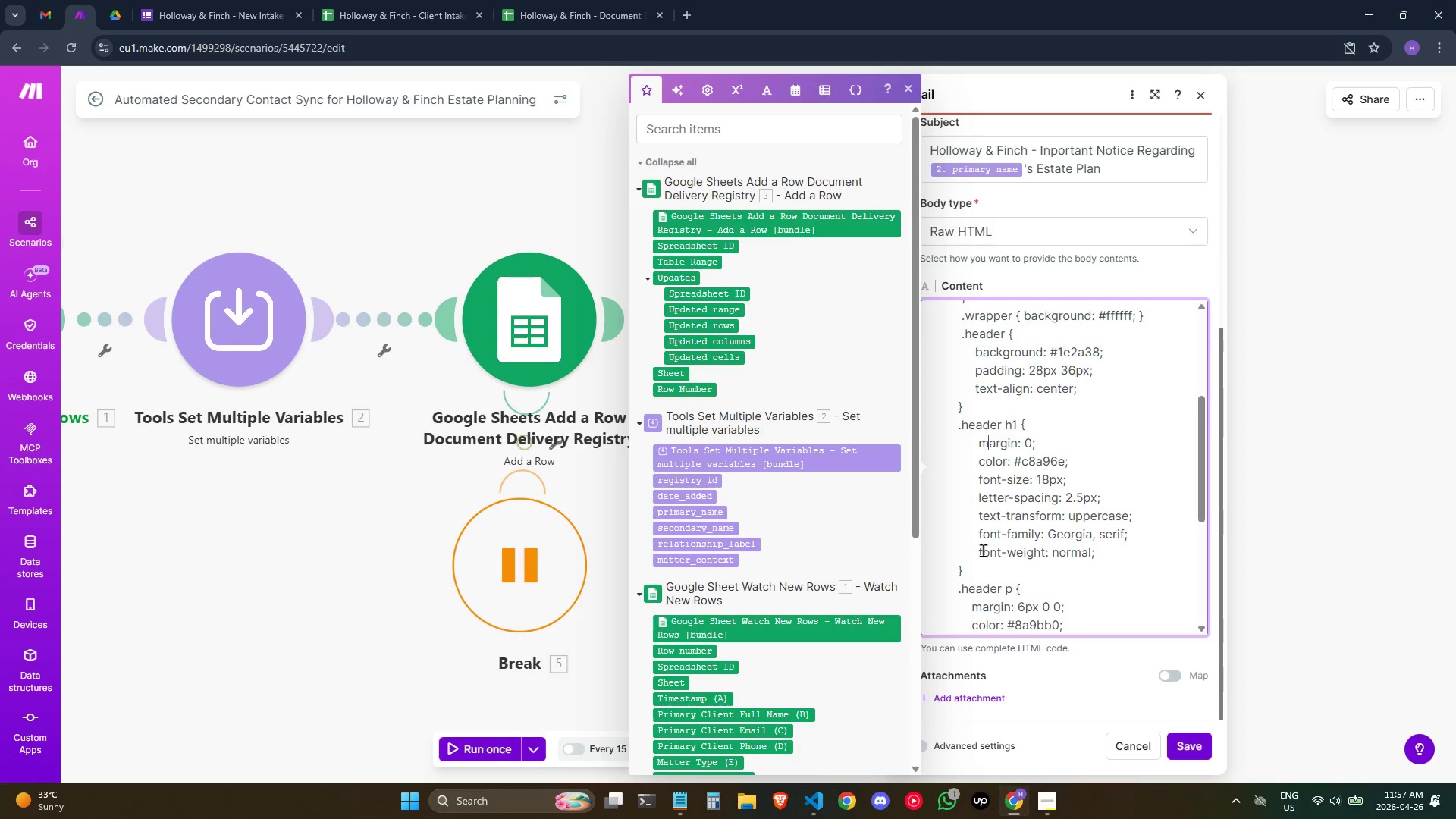 
left_click([980, 550])
 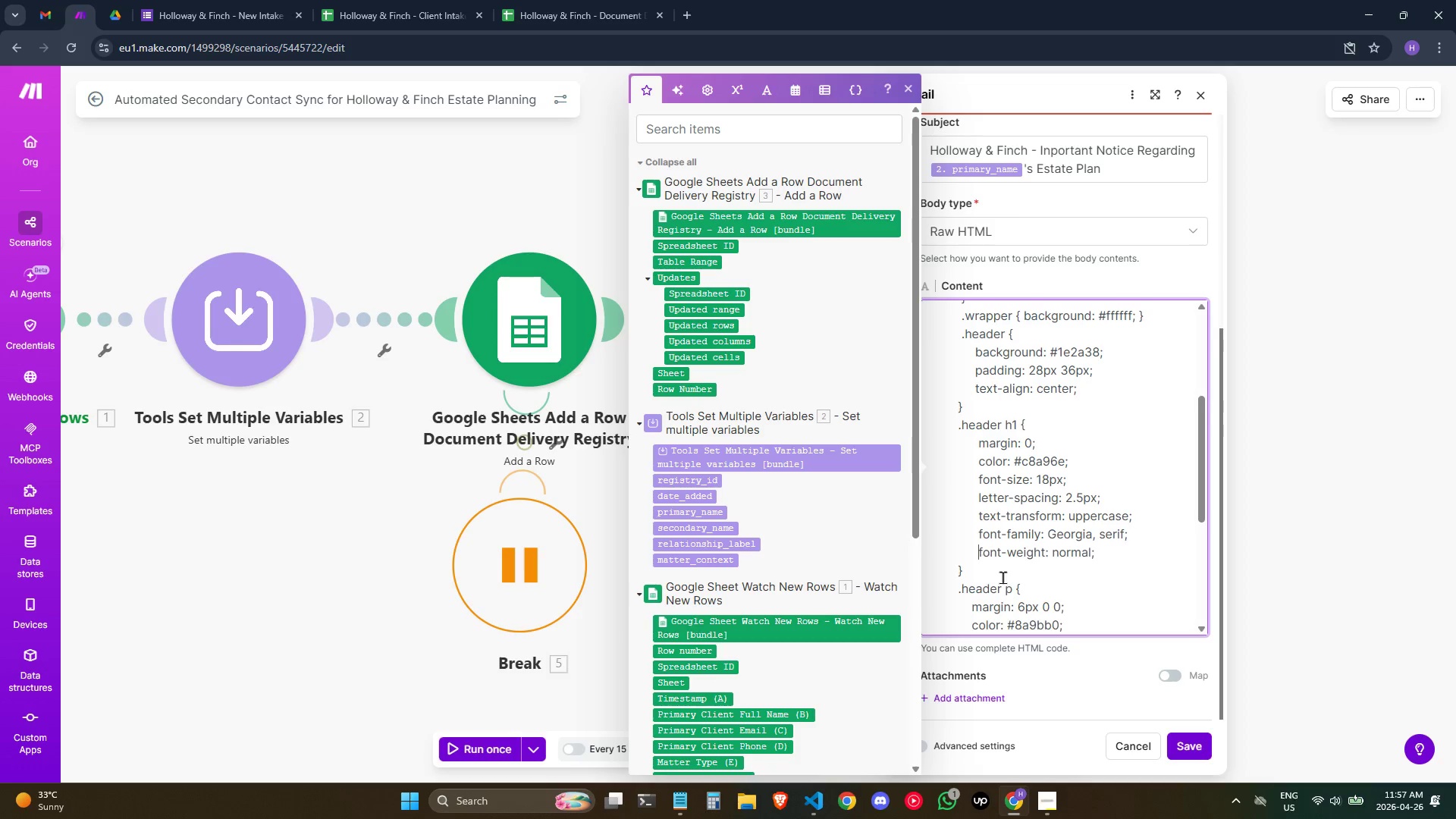 
key(Backspace)
 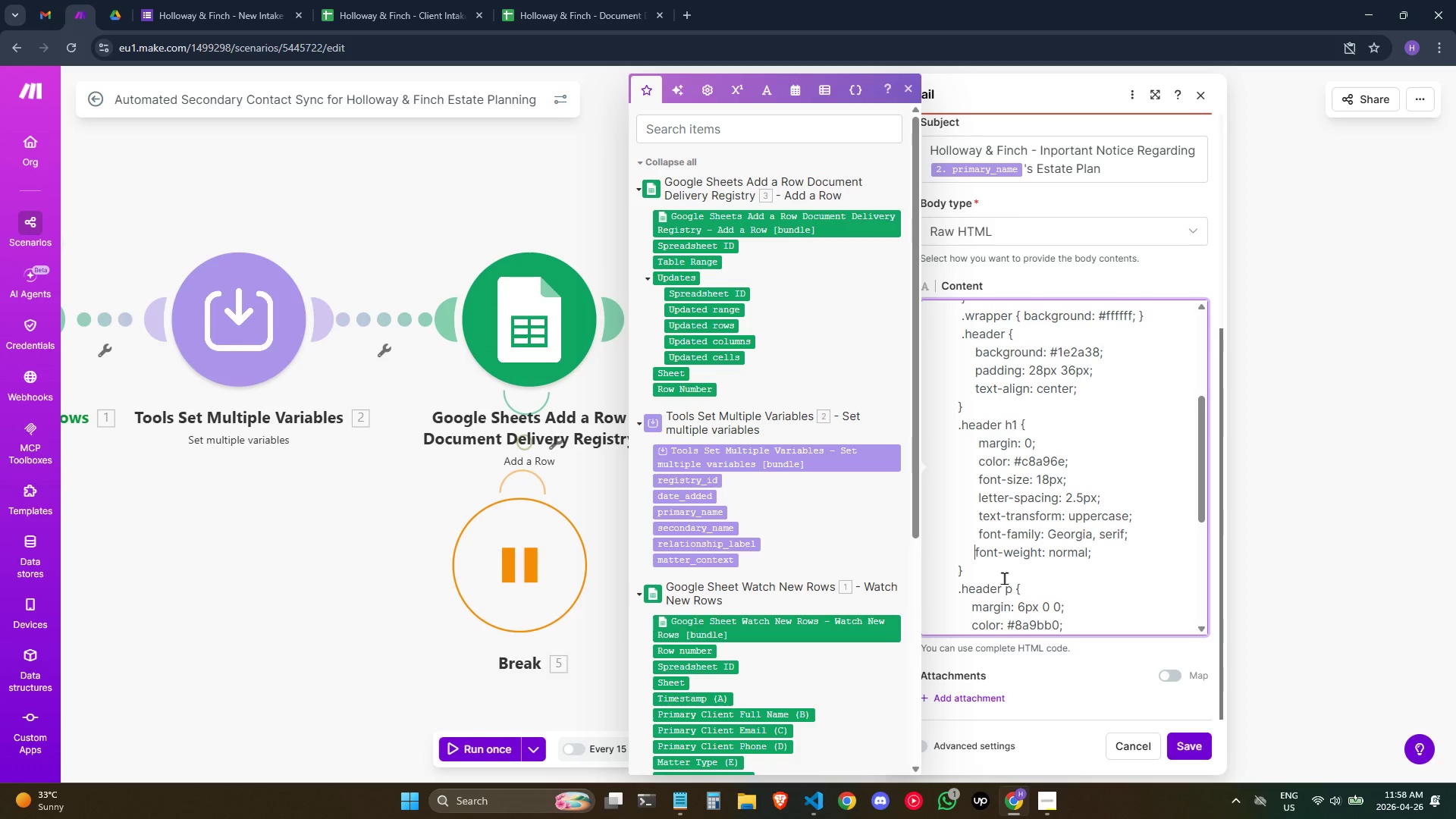 
key(Backspace)
 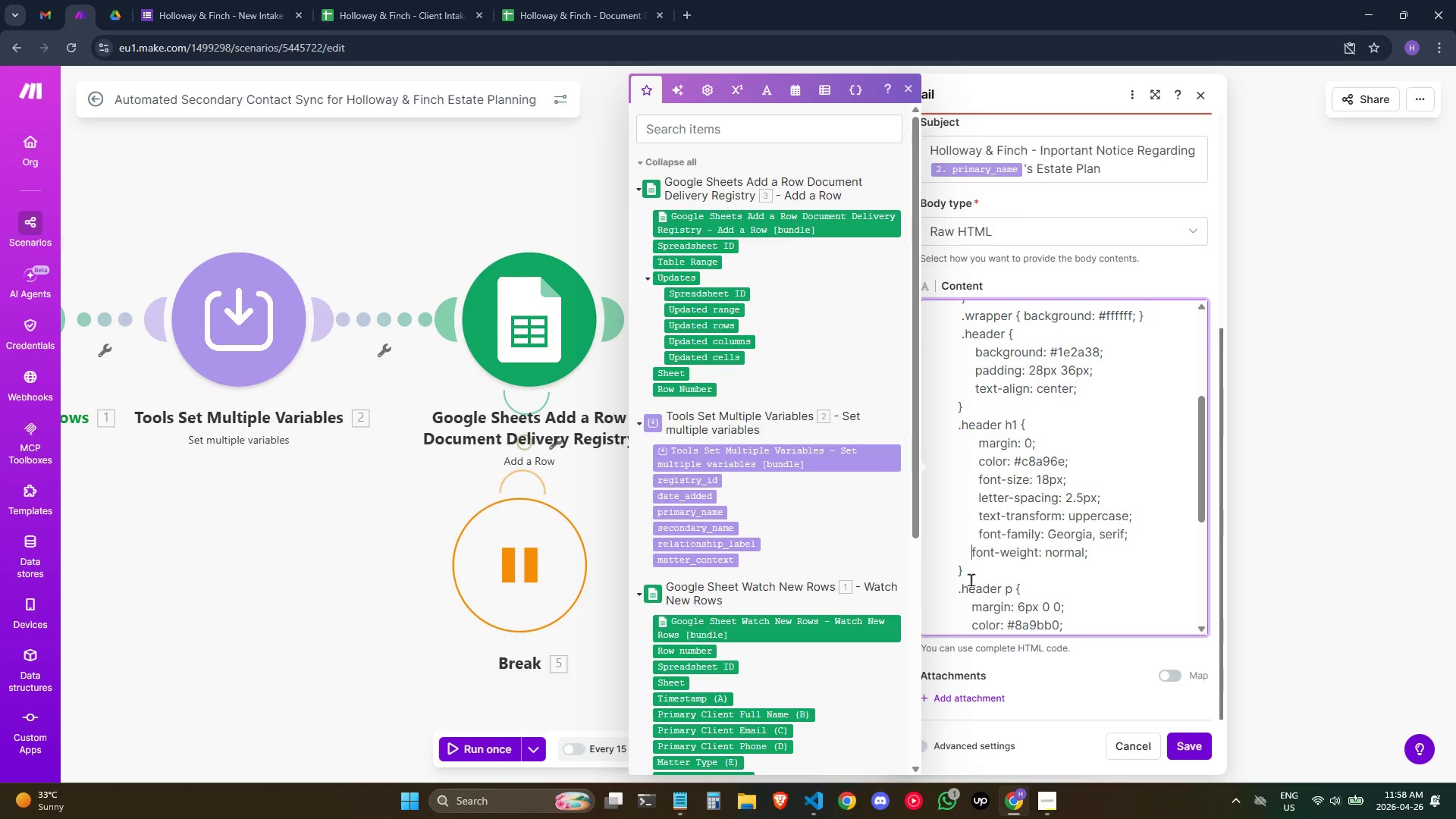 
left_click([979, 532])
 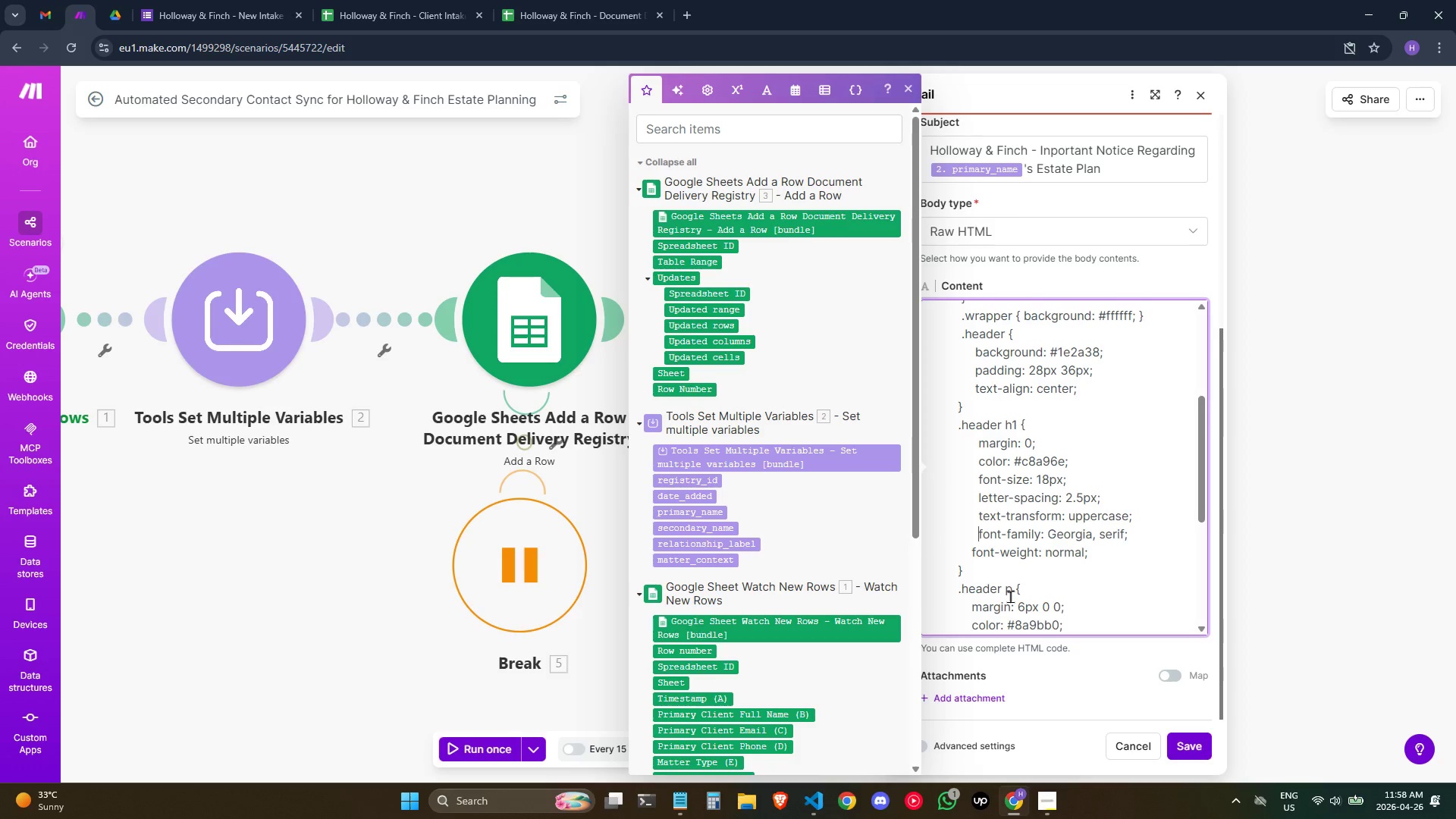 
key(Backspace)
 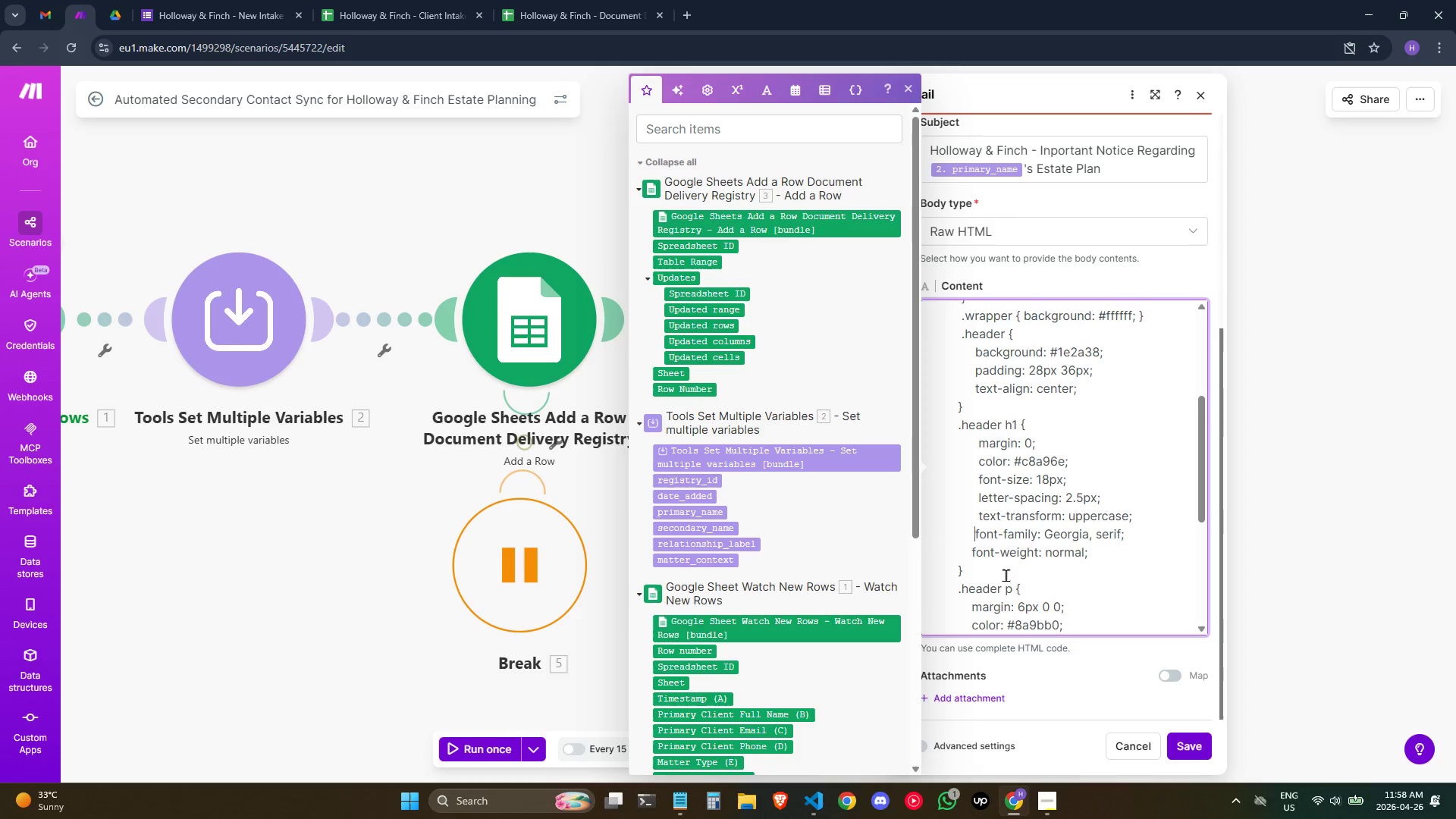 
key(Backspace)
 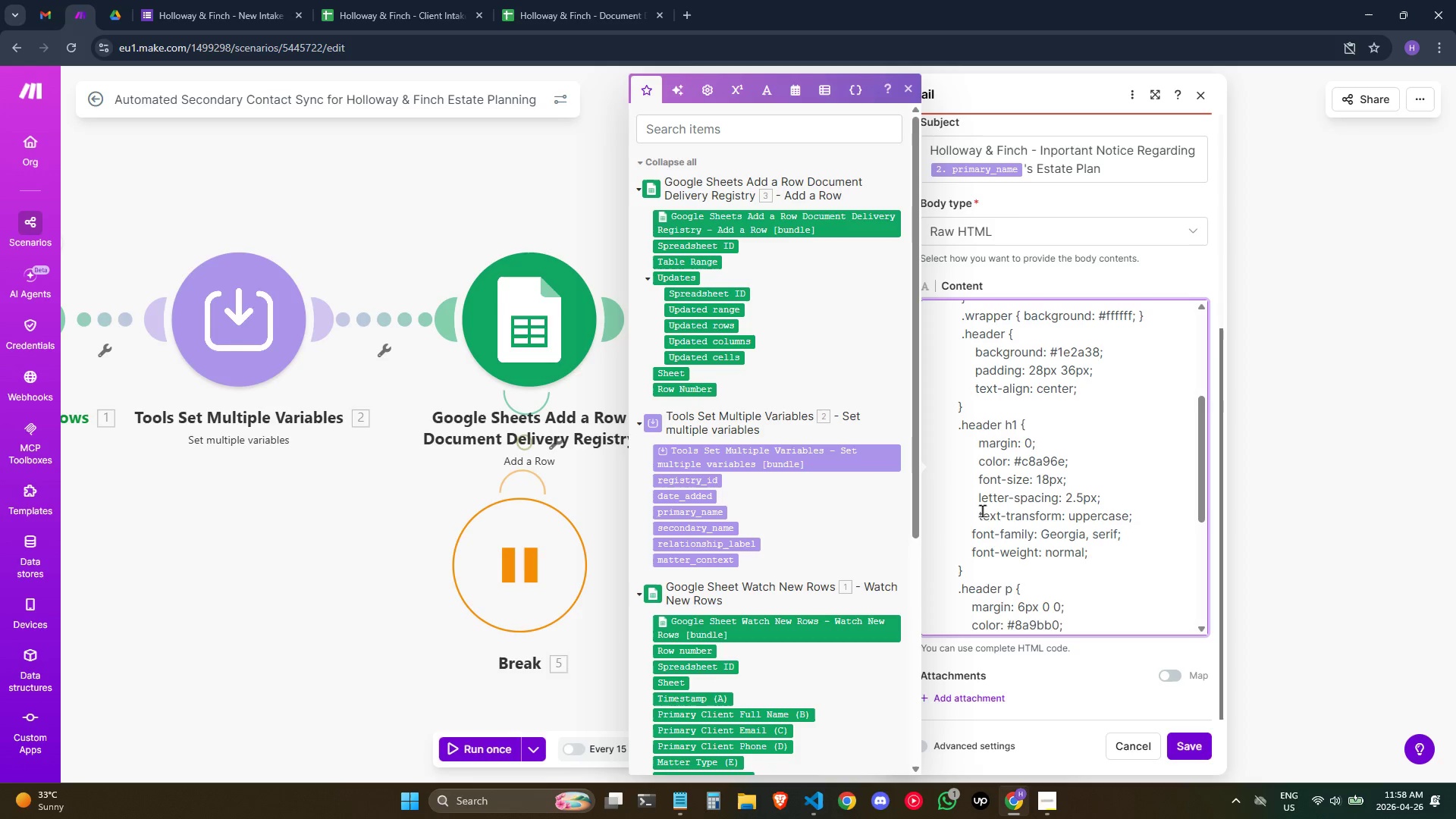 
left_click([981, 512])
 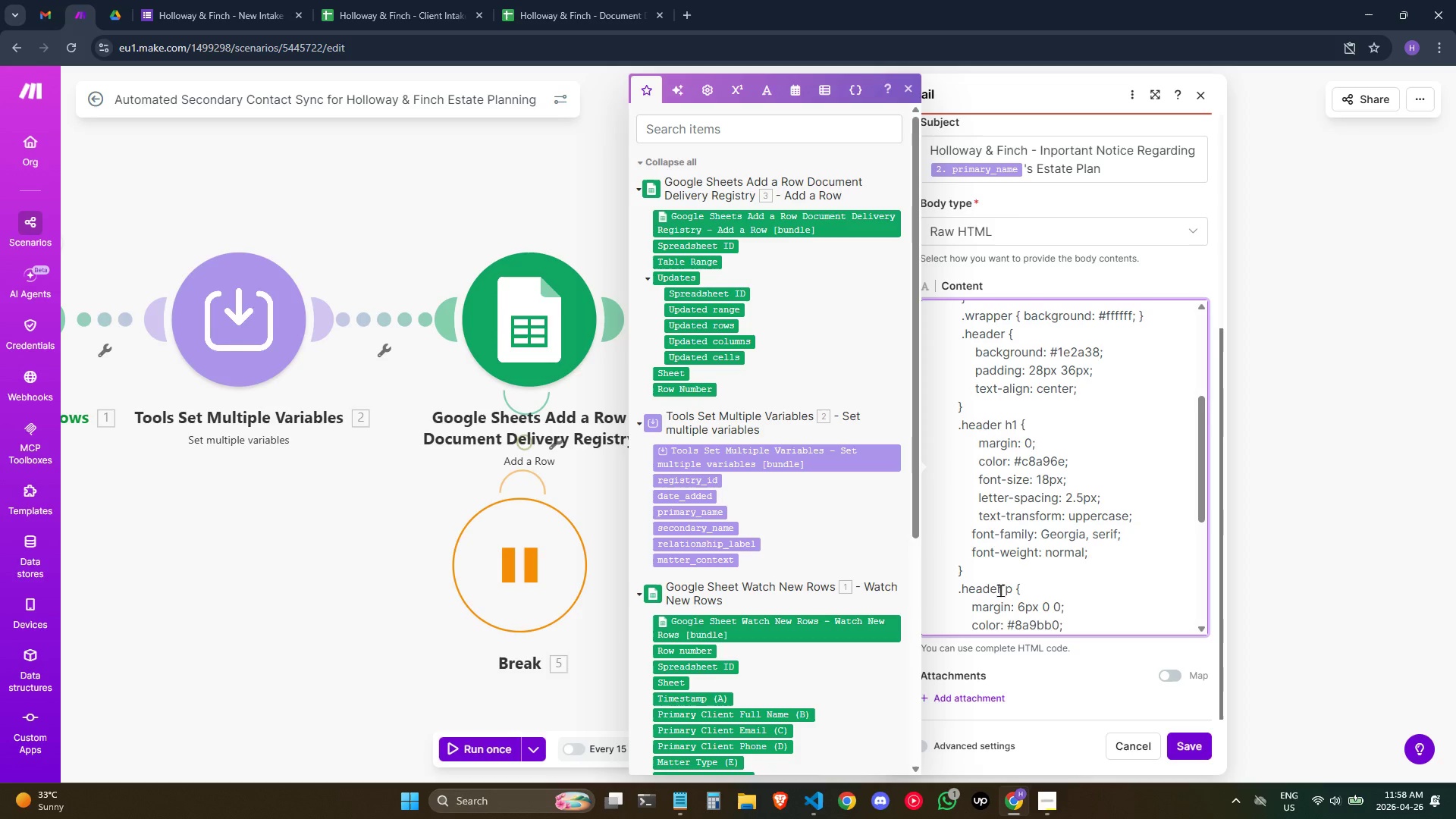 
key(ArrowLeft)
 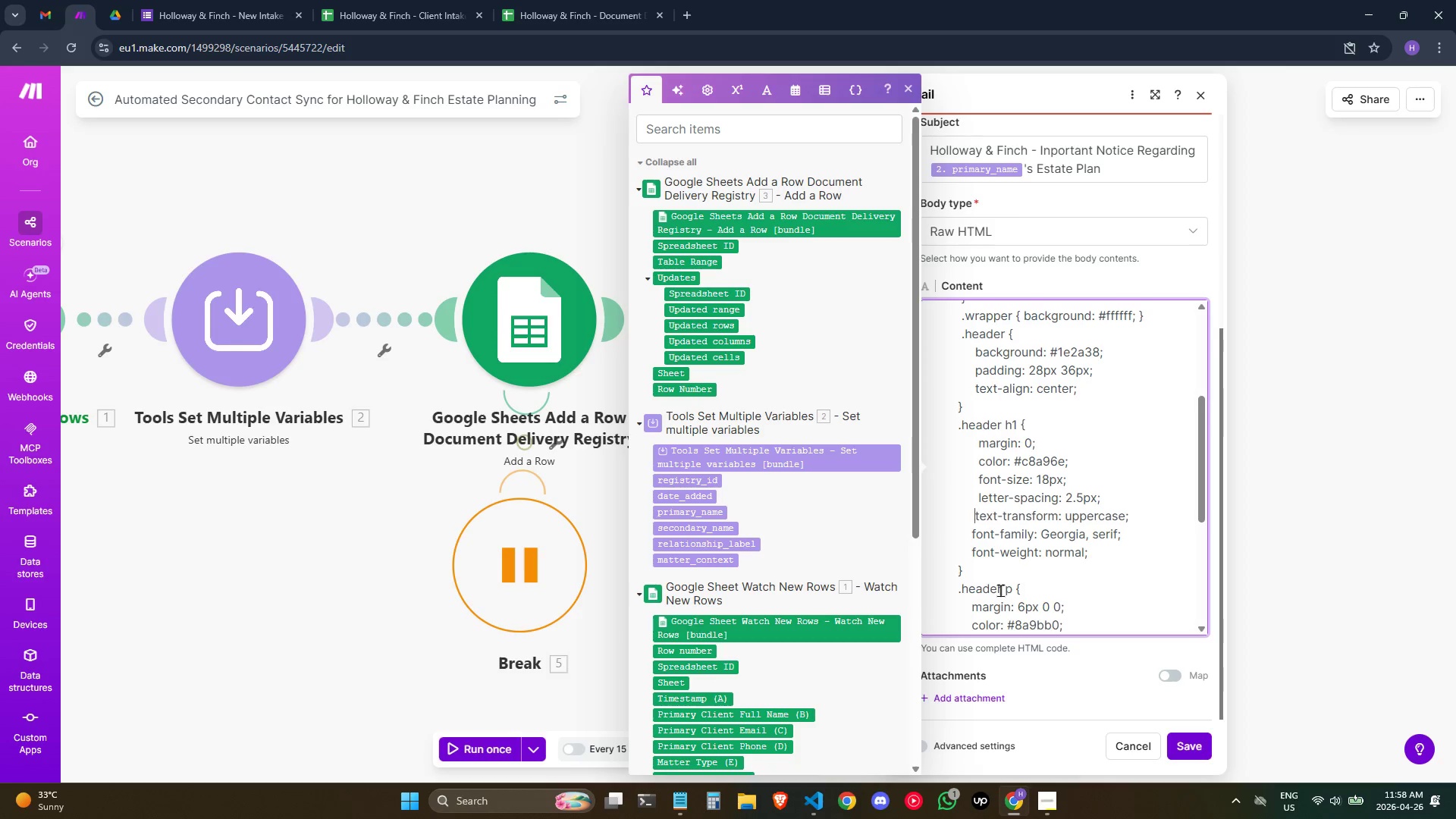 
key(Backspace)
 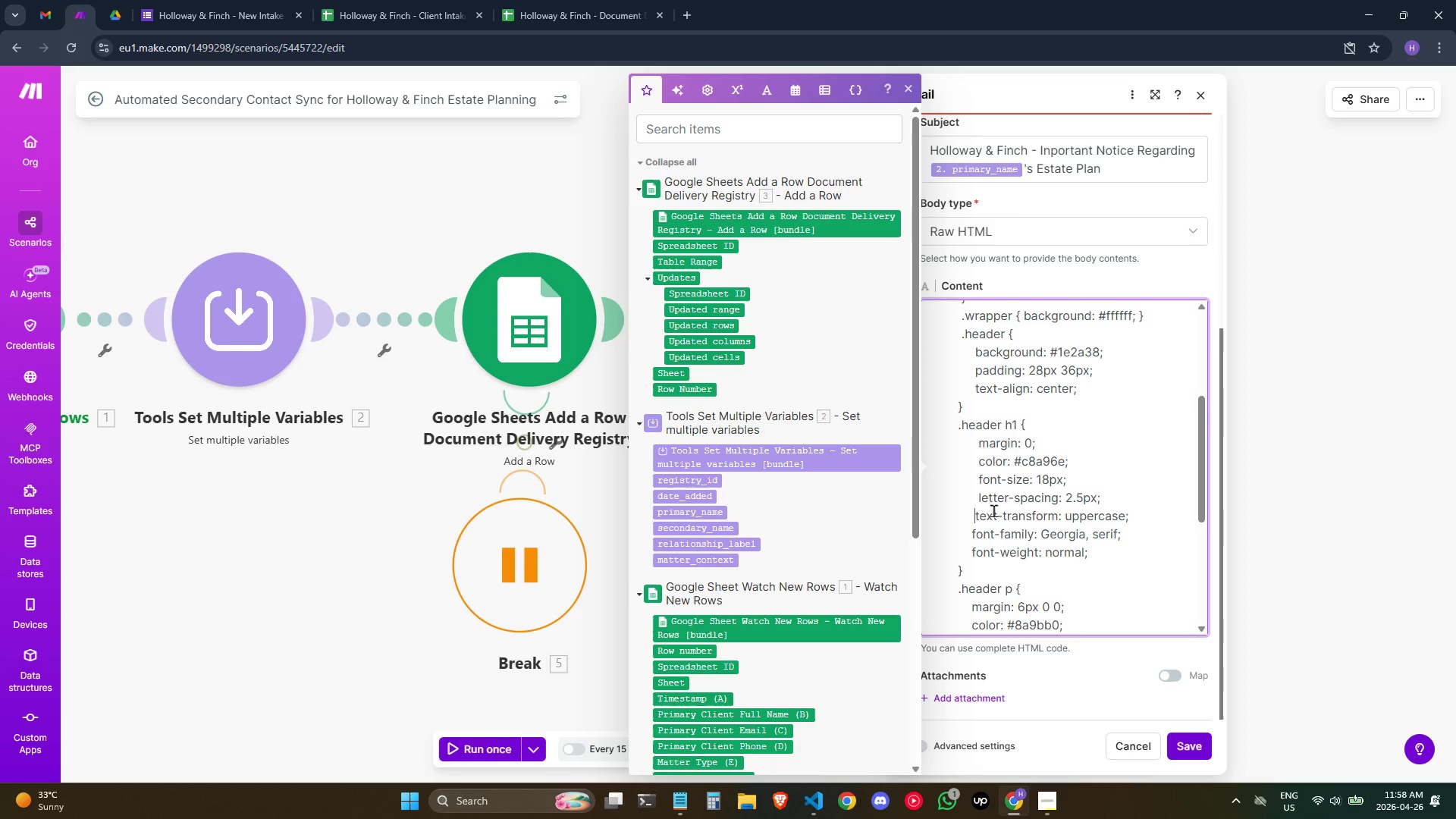 
key(Backspace)
 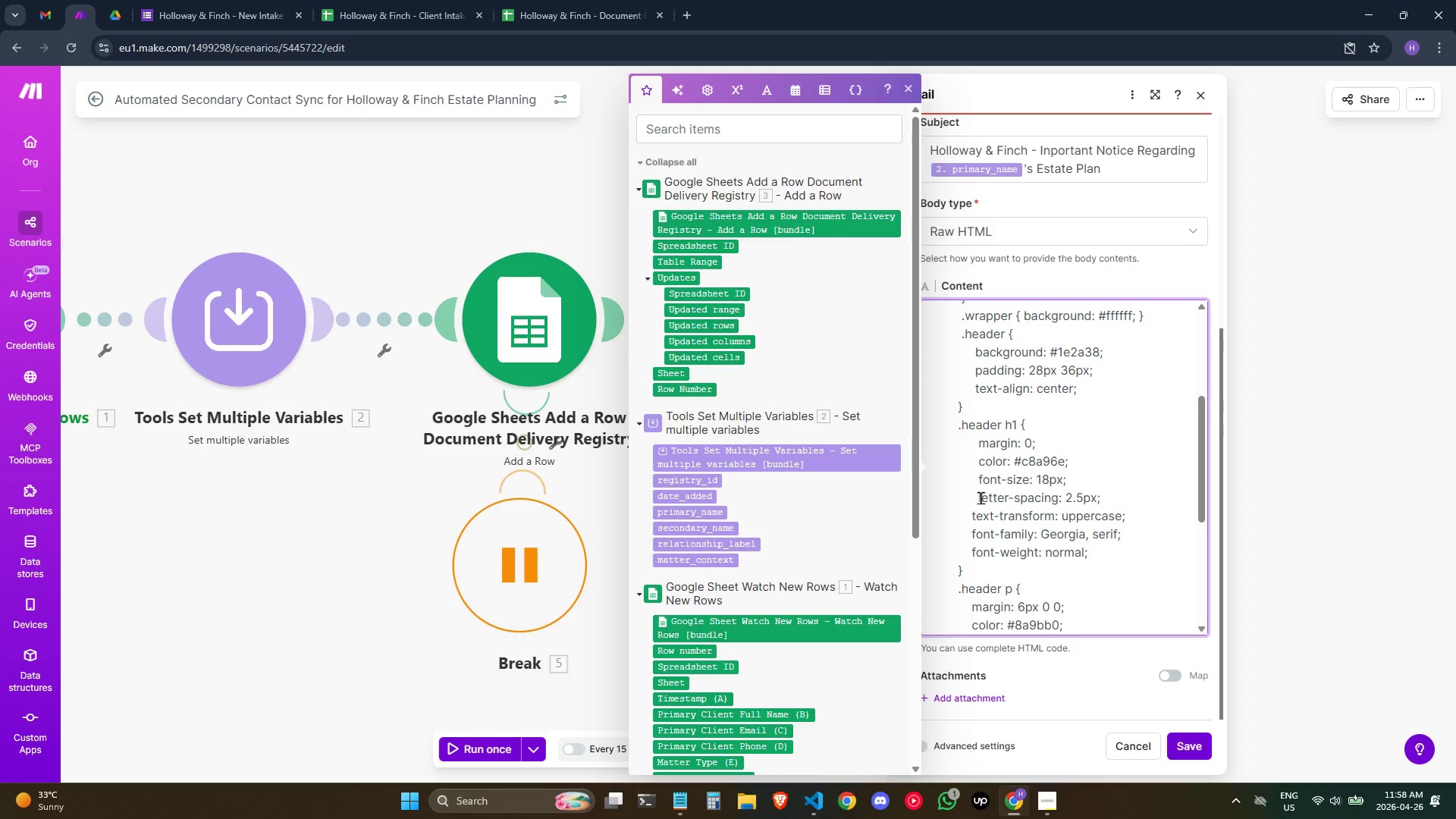 
left_click([978, 497])
 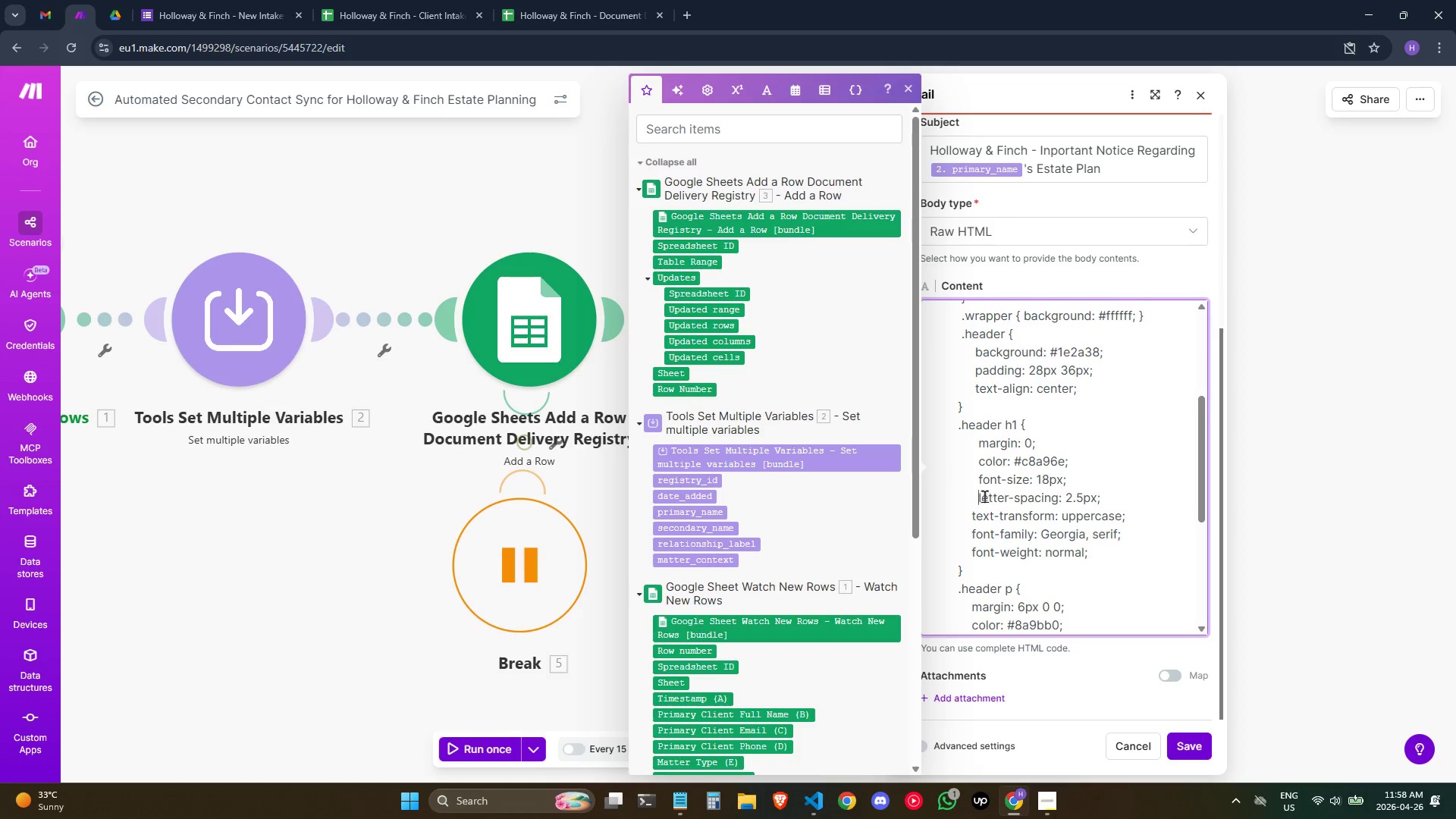 
key(Backspace)
 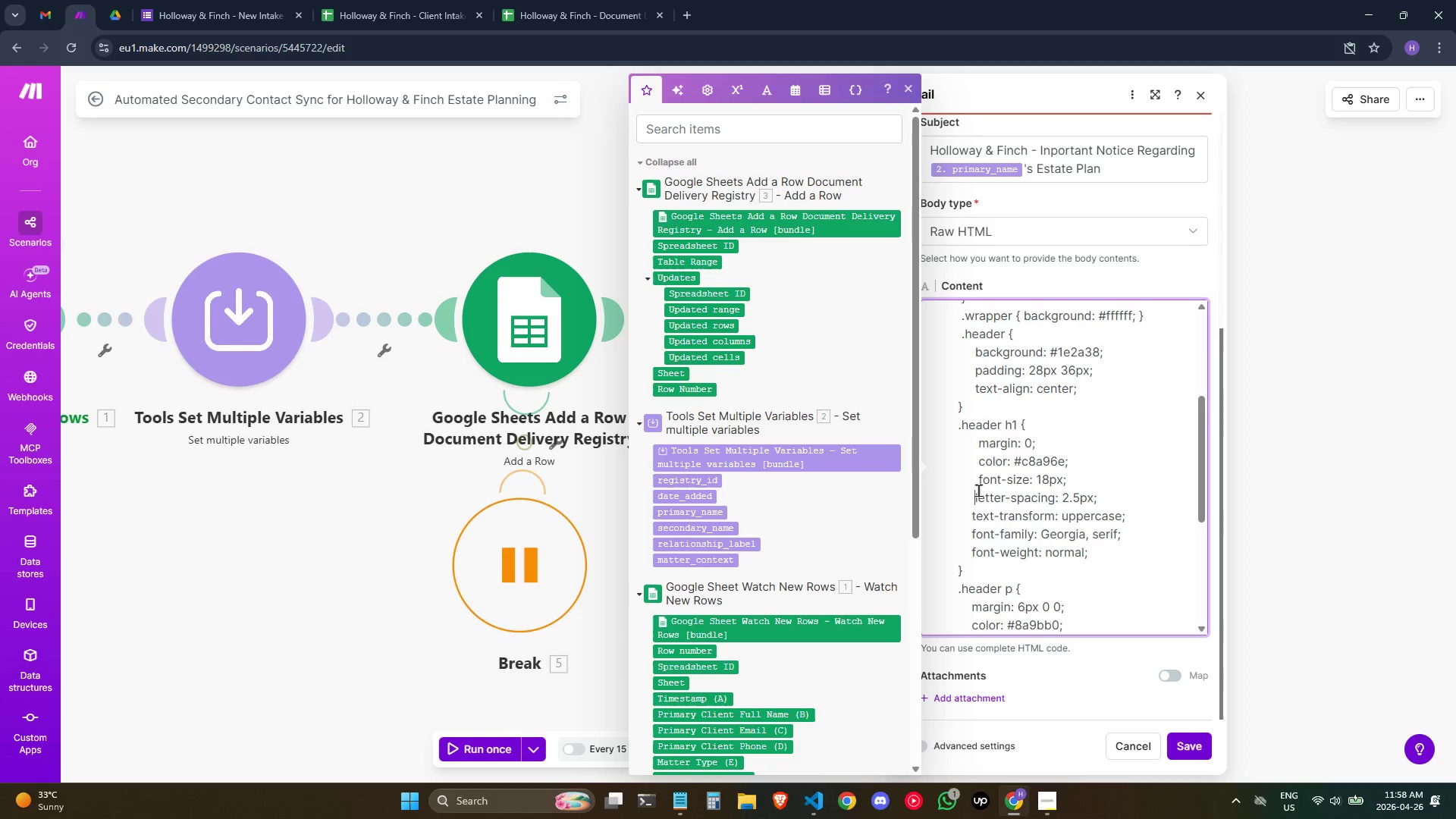 
key(Backspace)
 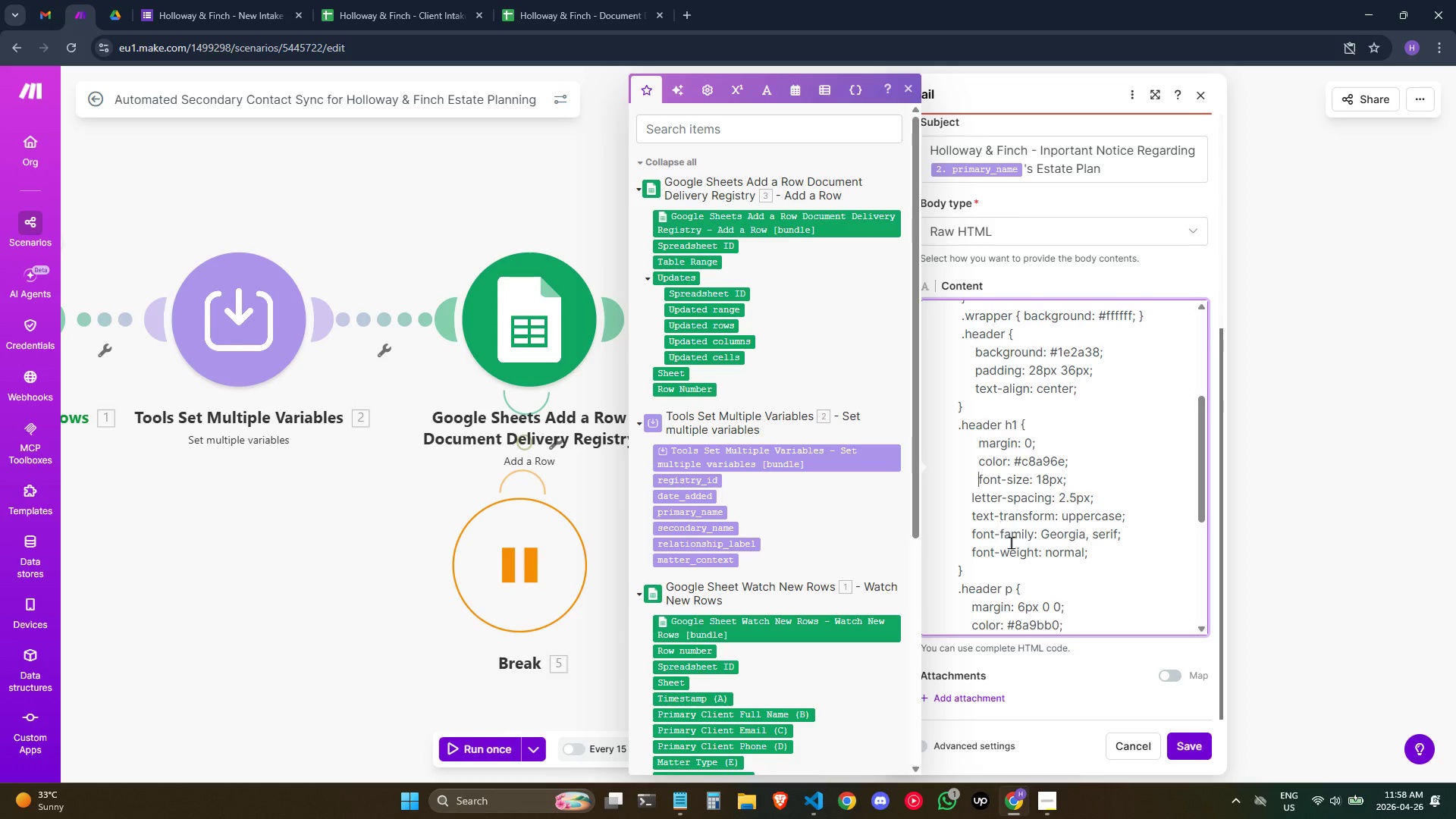 
key(Backspace)
 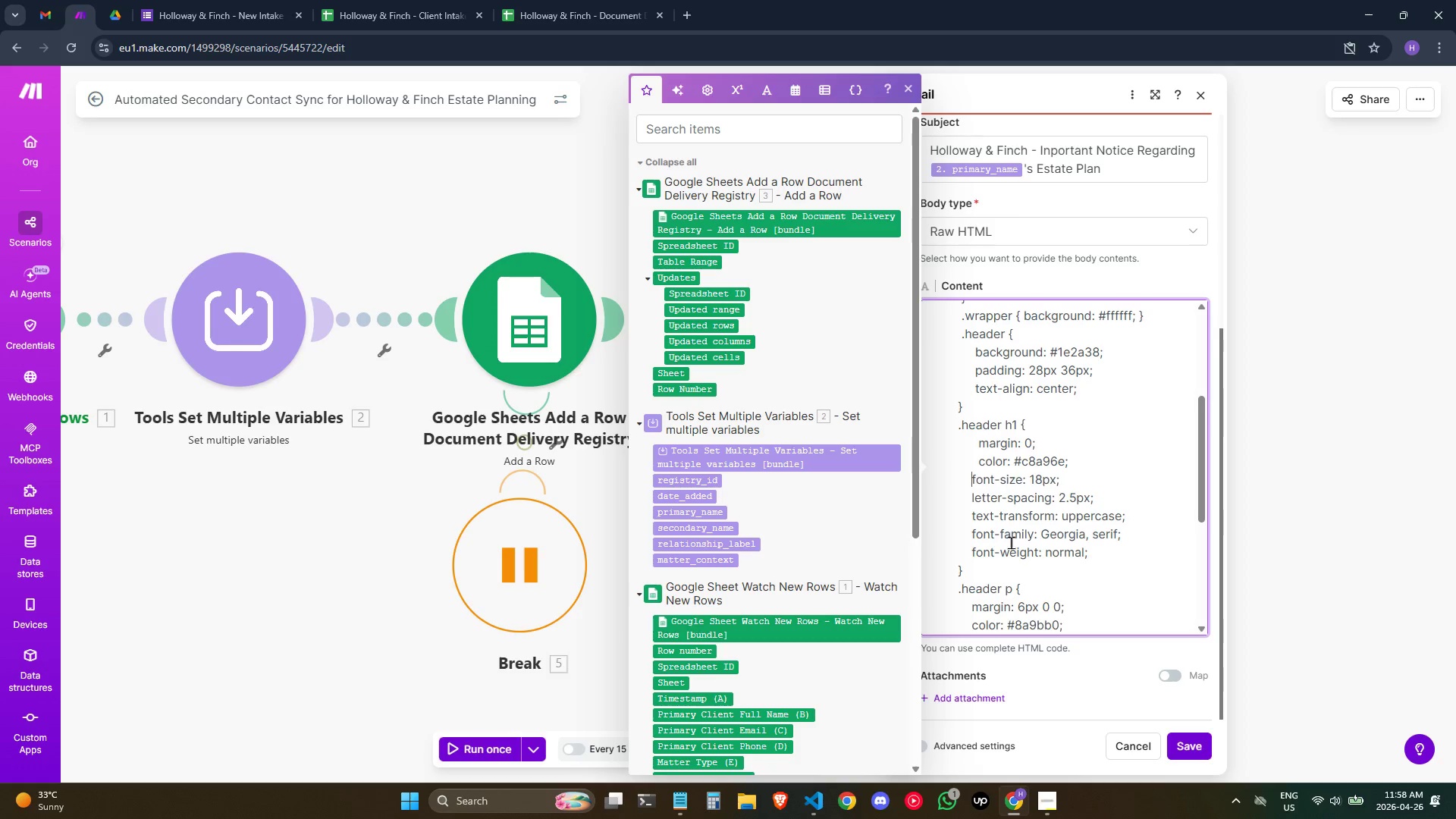 
key(Backspace)
 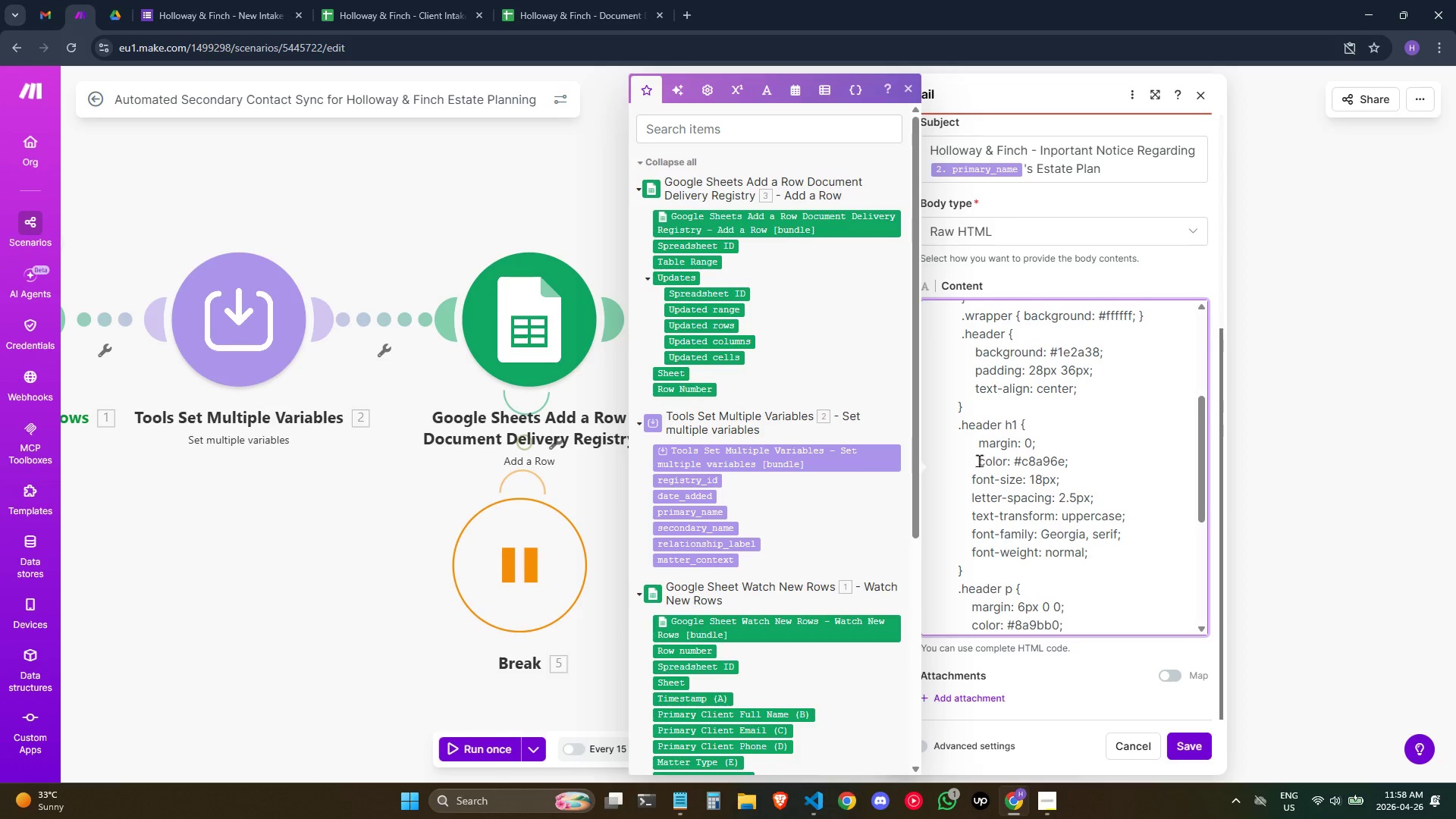 
left_click([981, 461])
 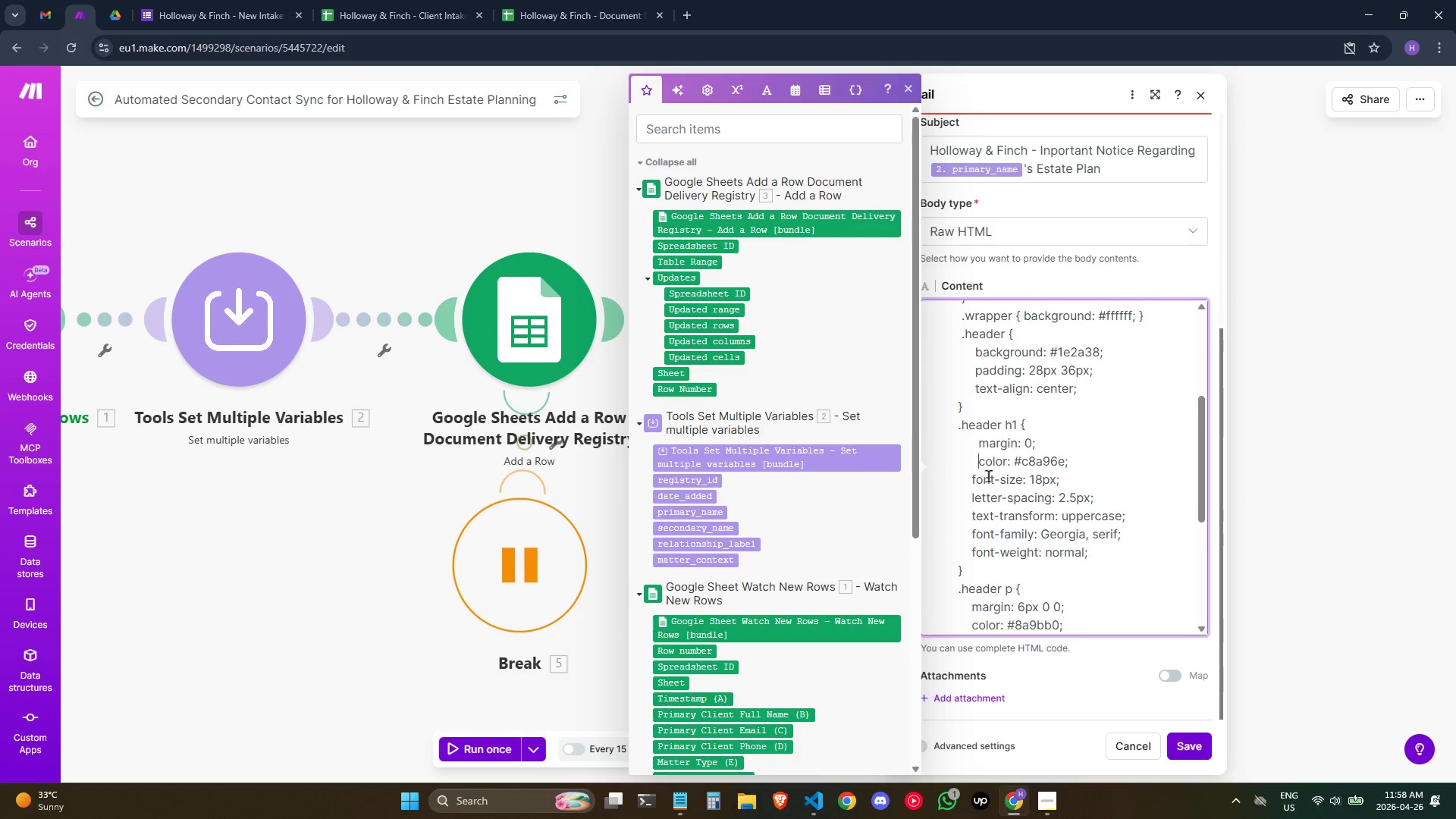 
key(Backspace)
 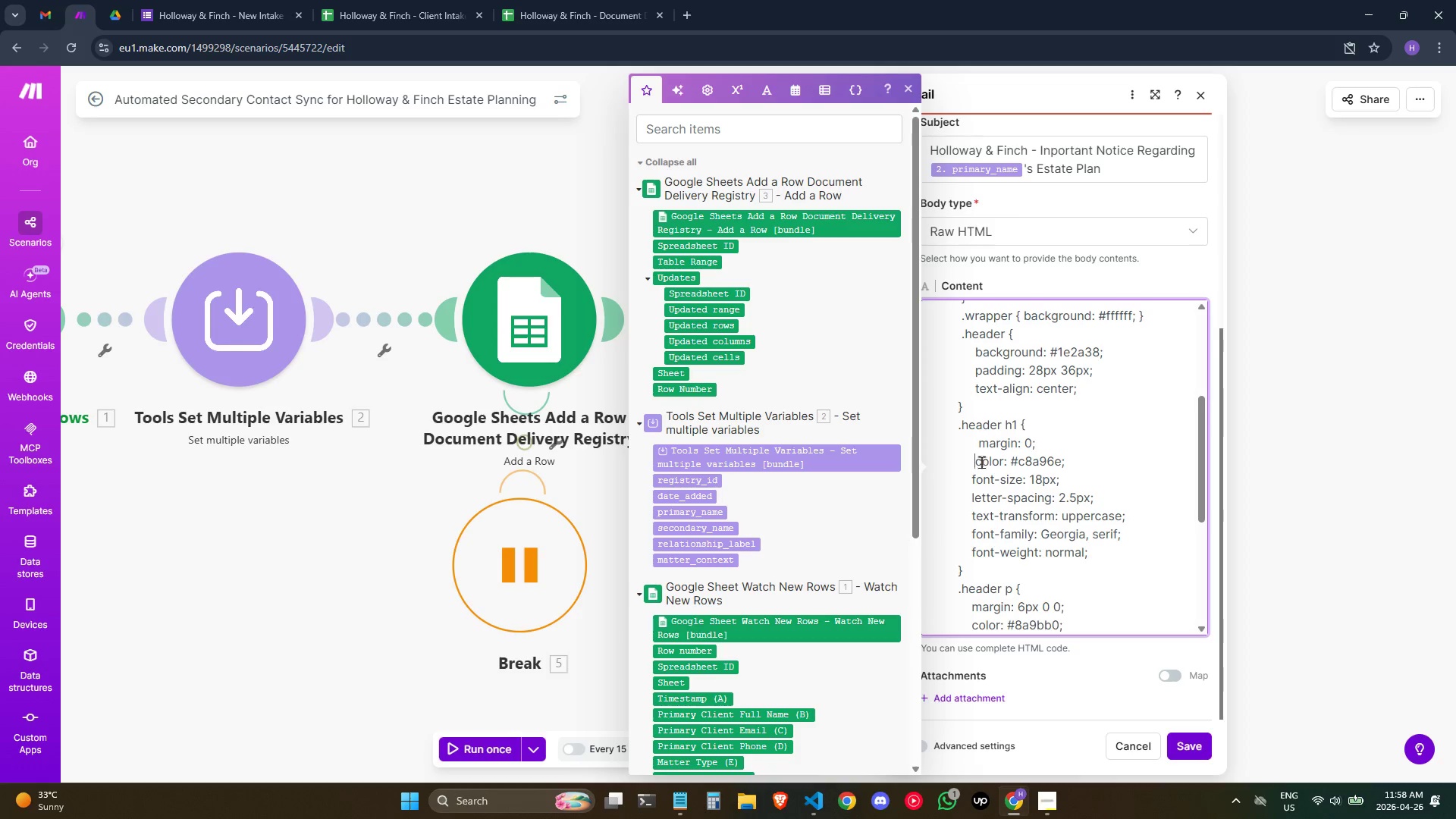 
key(Backspace)
 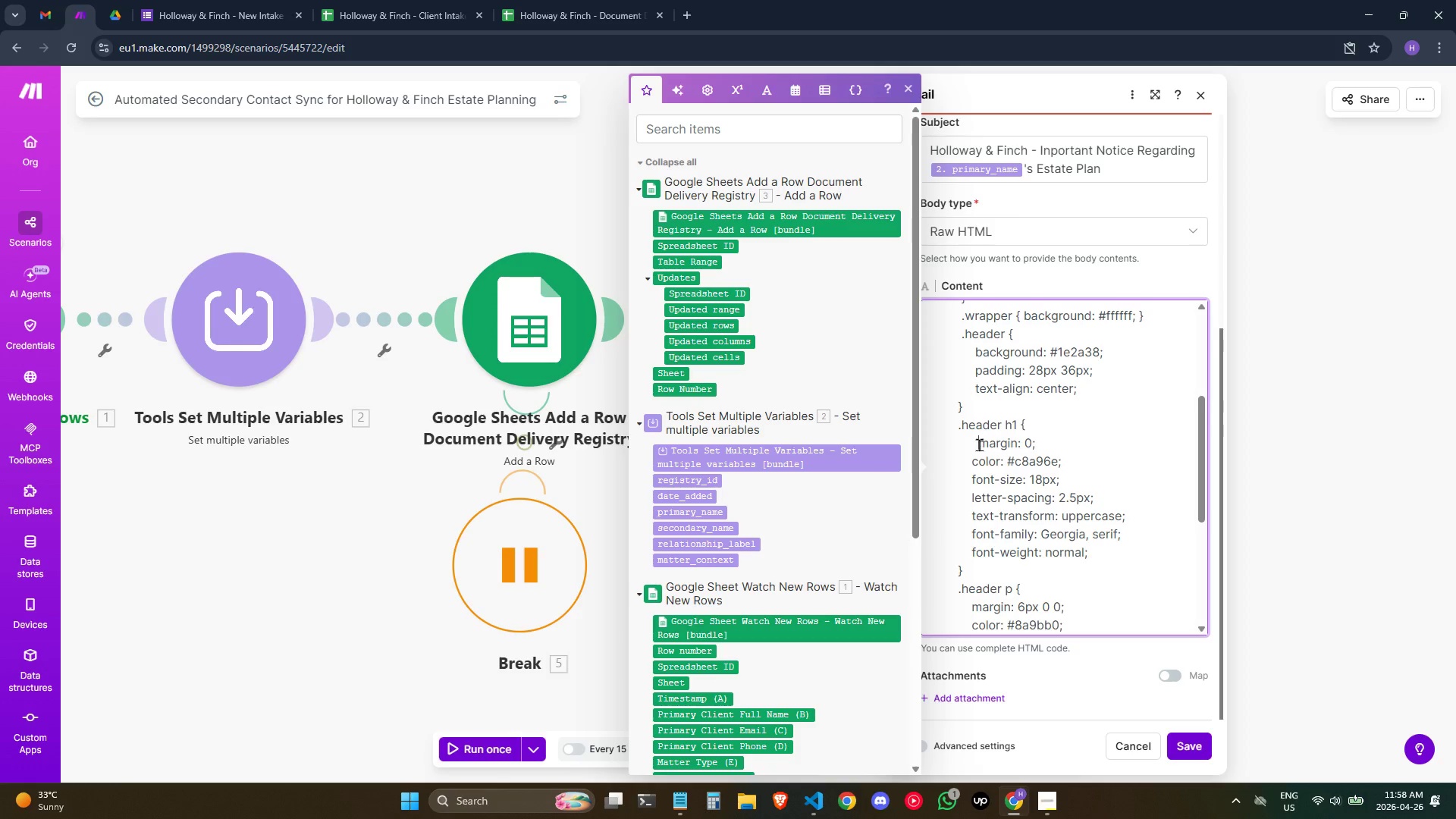 
key(Backspace)
 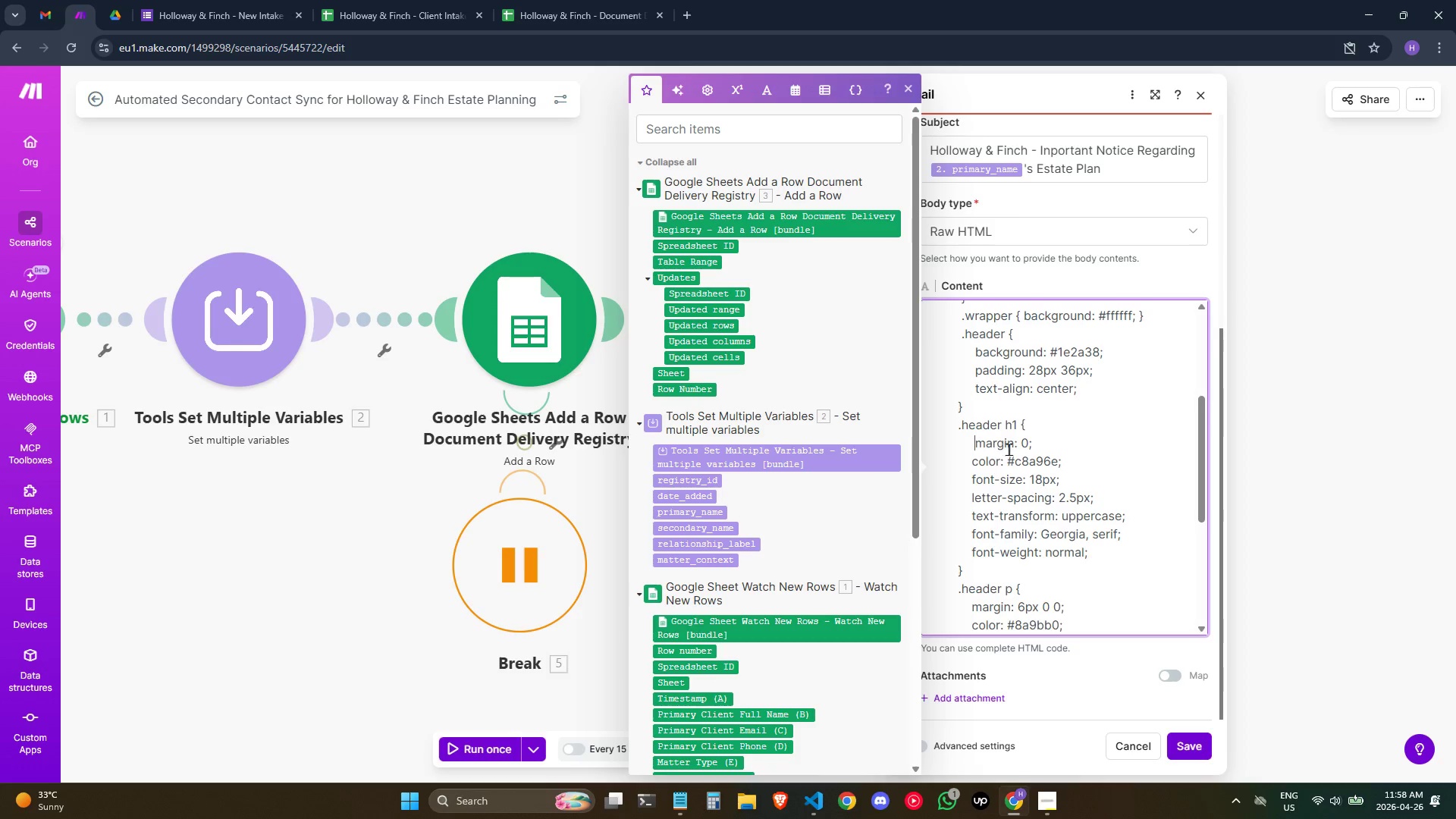 
key(Backspace)
 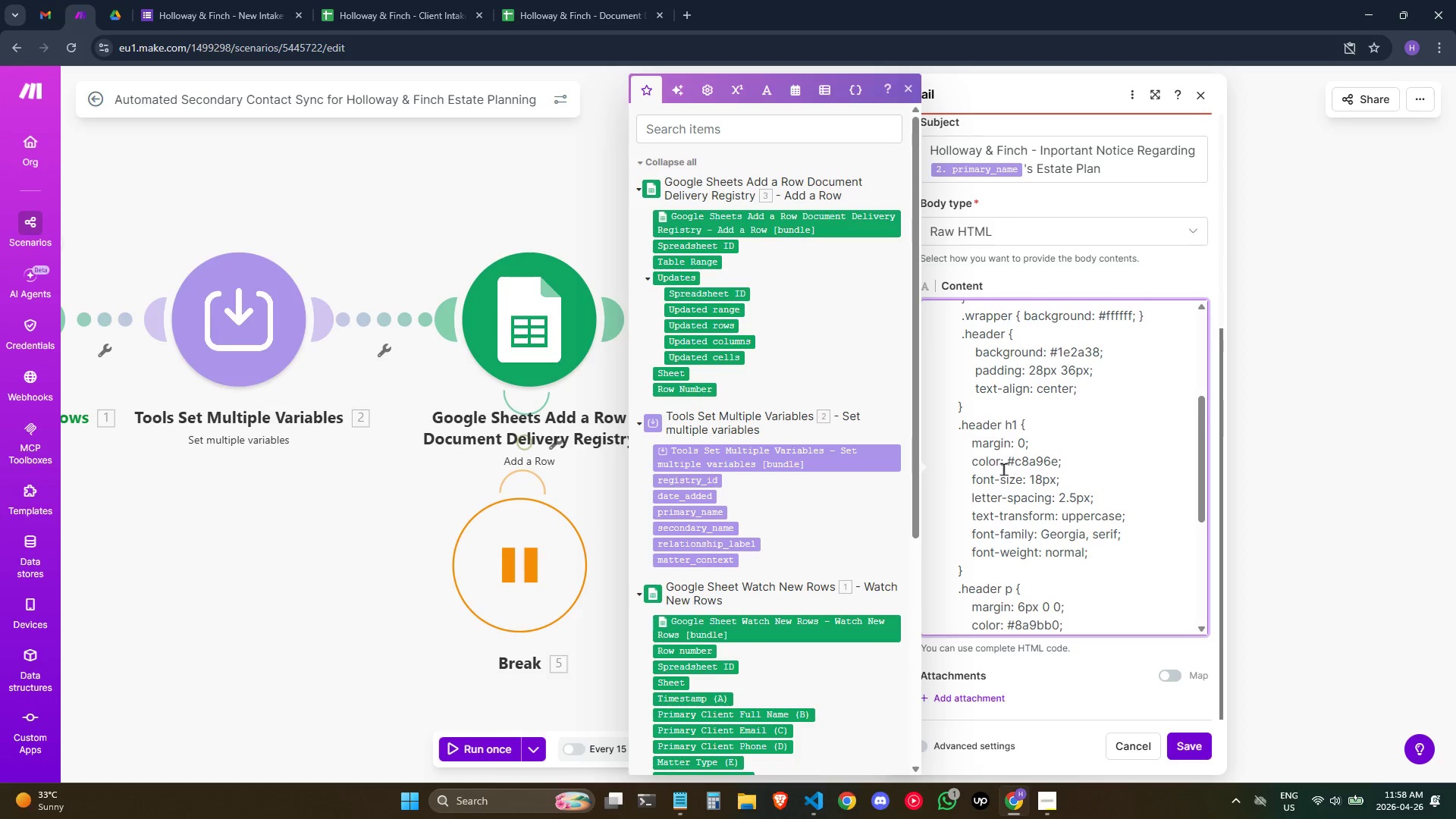 
scroll: coordinate [998, 469], scroll_direction: up, amount: 1.0
 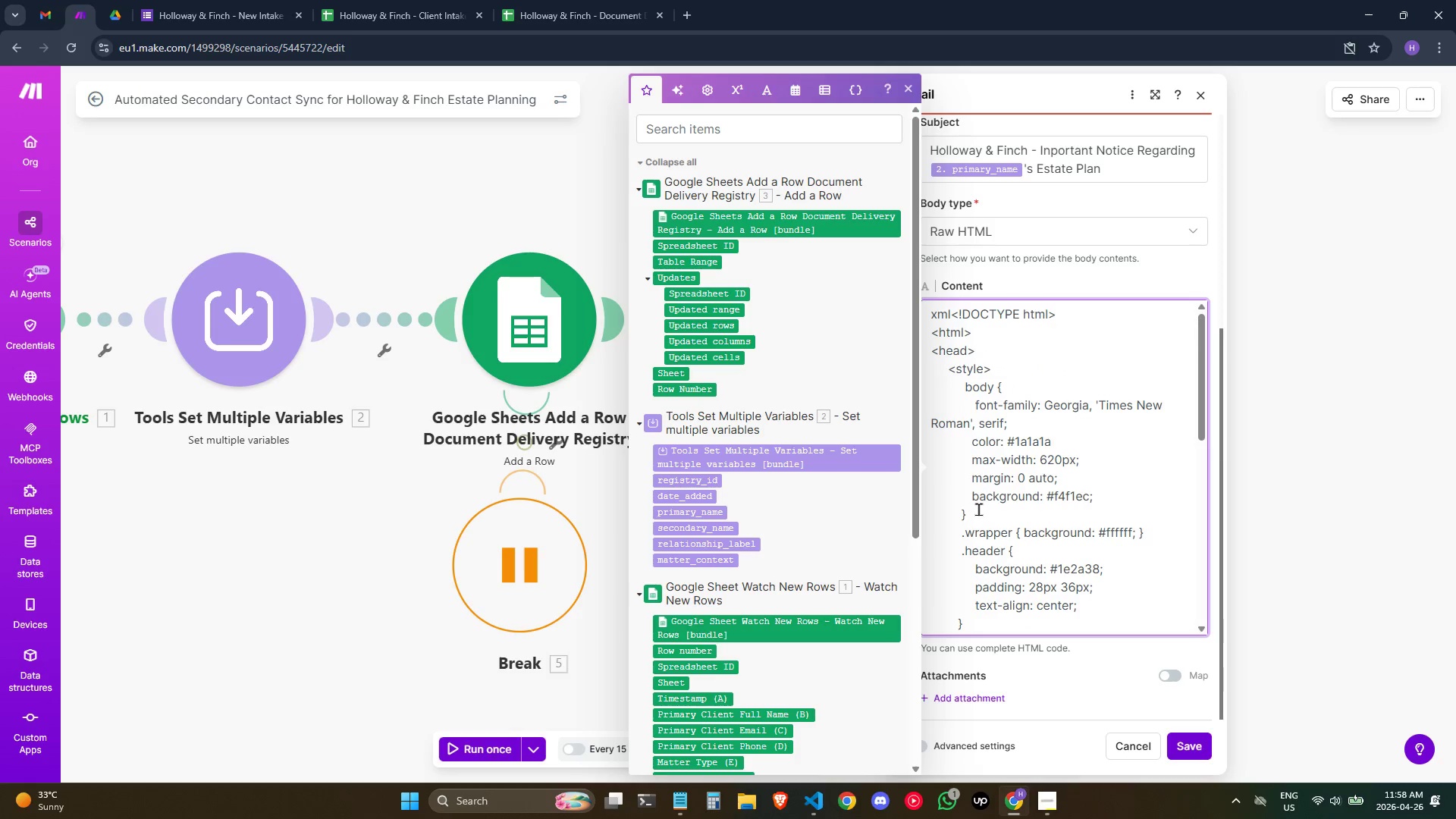 
scroll: coordinate [978, 509], scroll_direction: down, amount: 1.0
 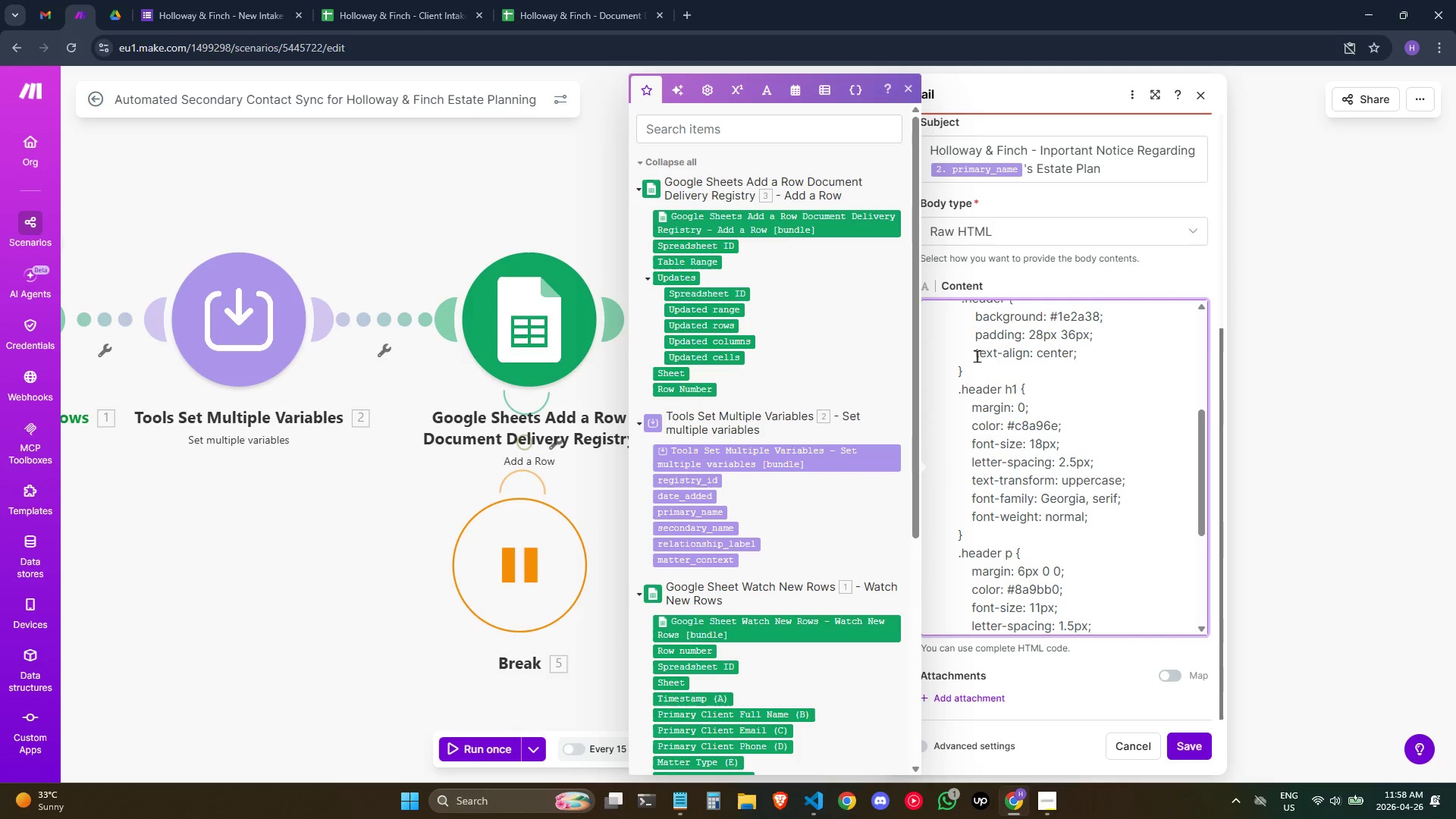 
left_click([977, 355])
 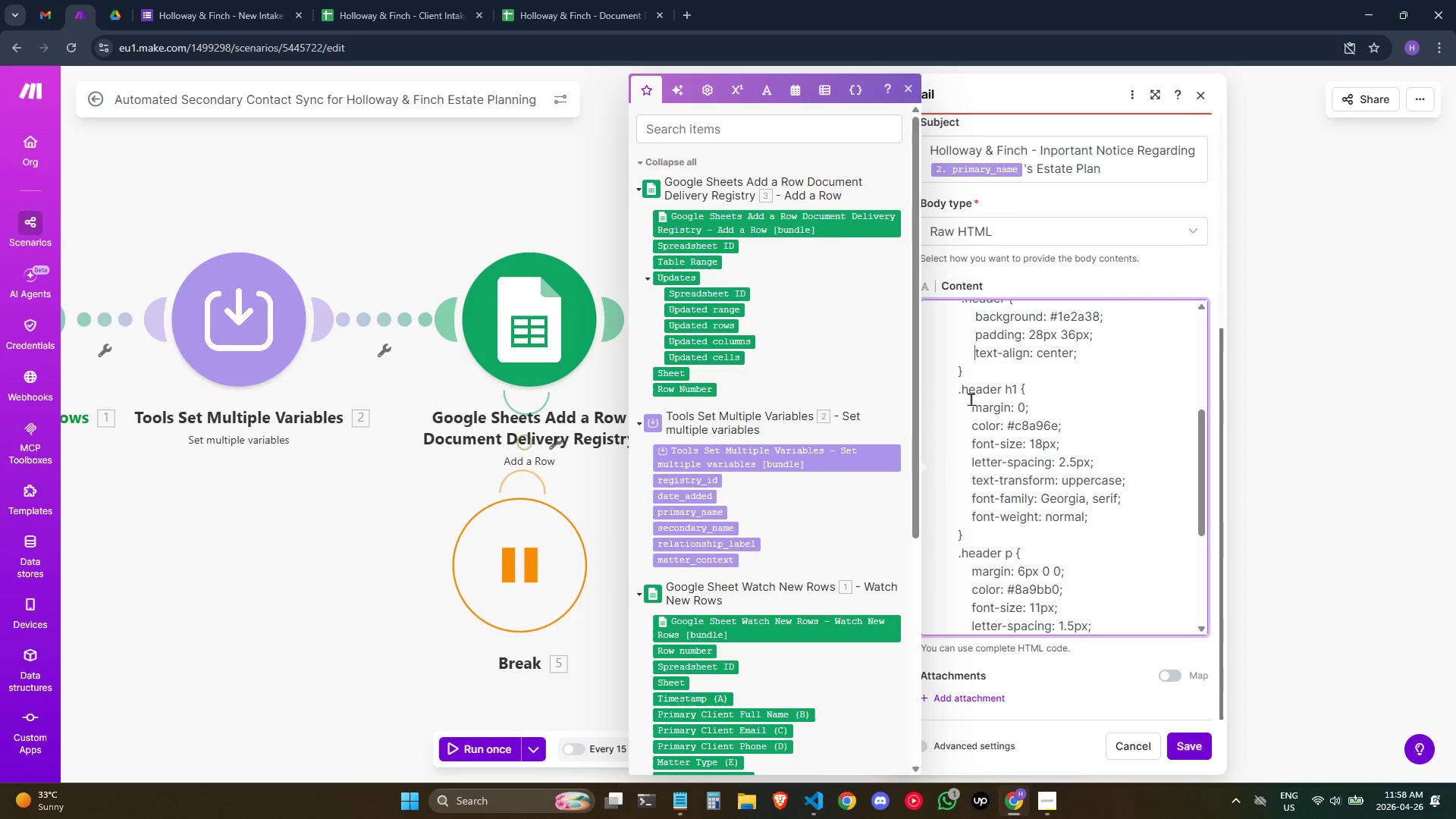 
key(Backspace)
 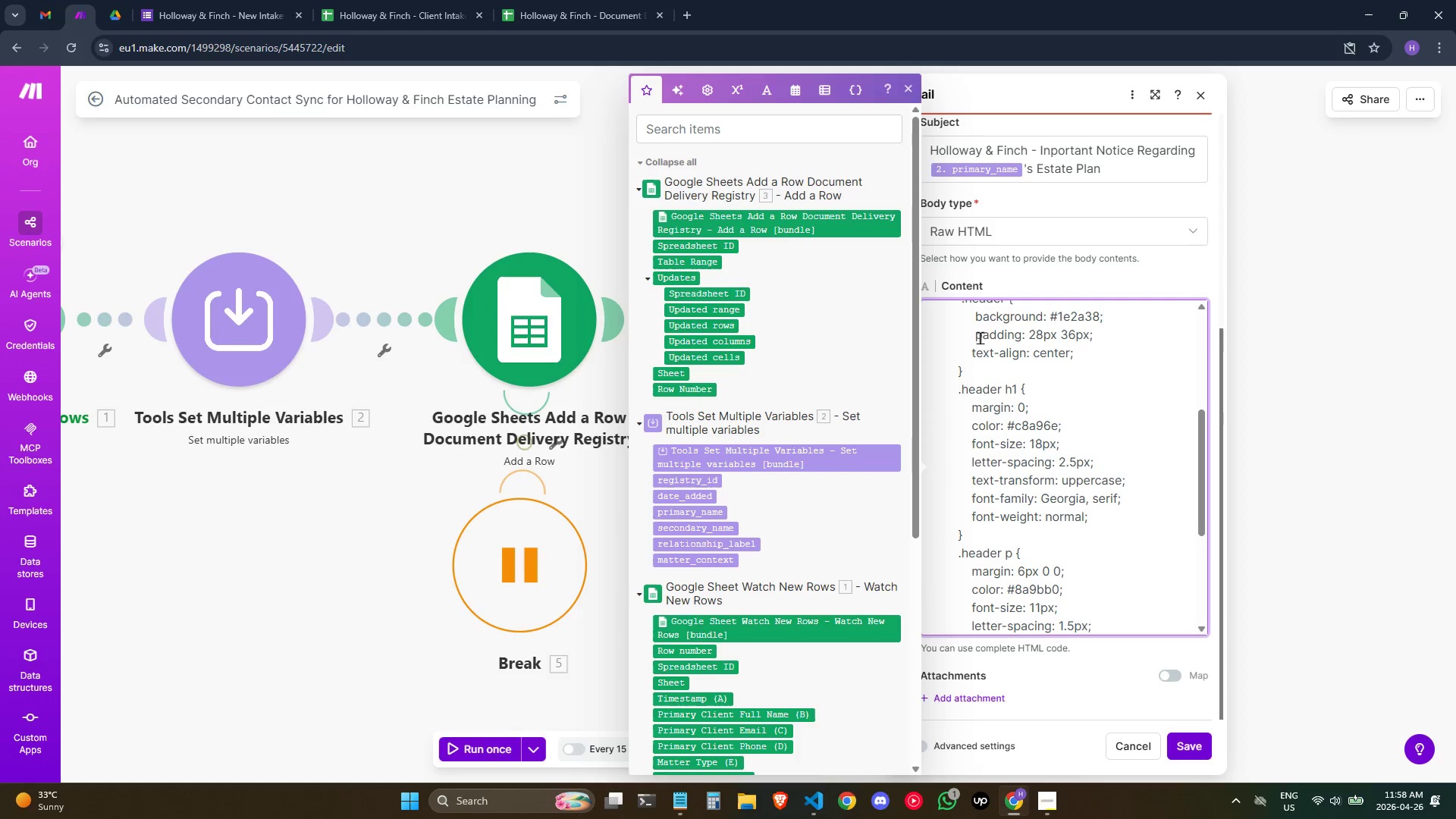 
left_click([977, 336])
 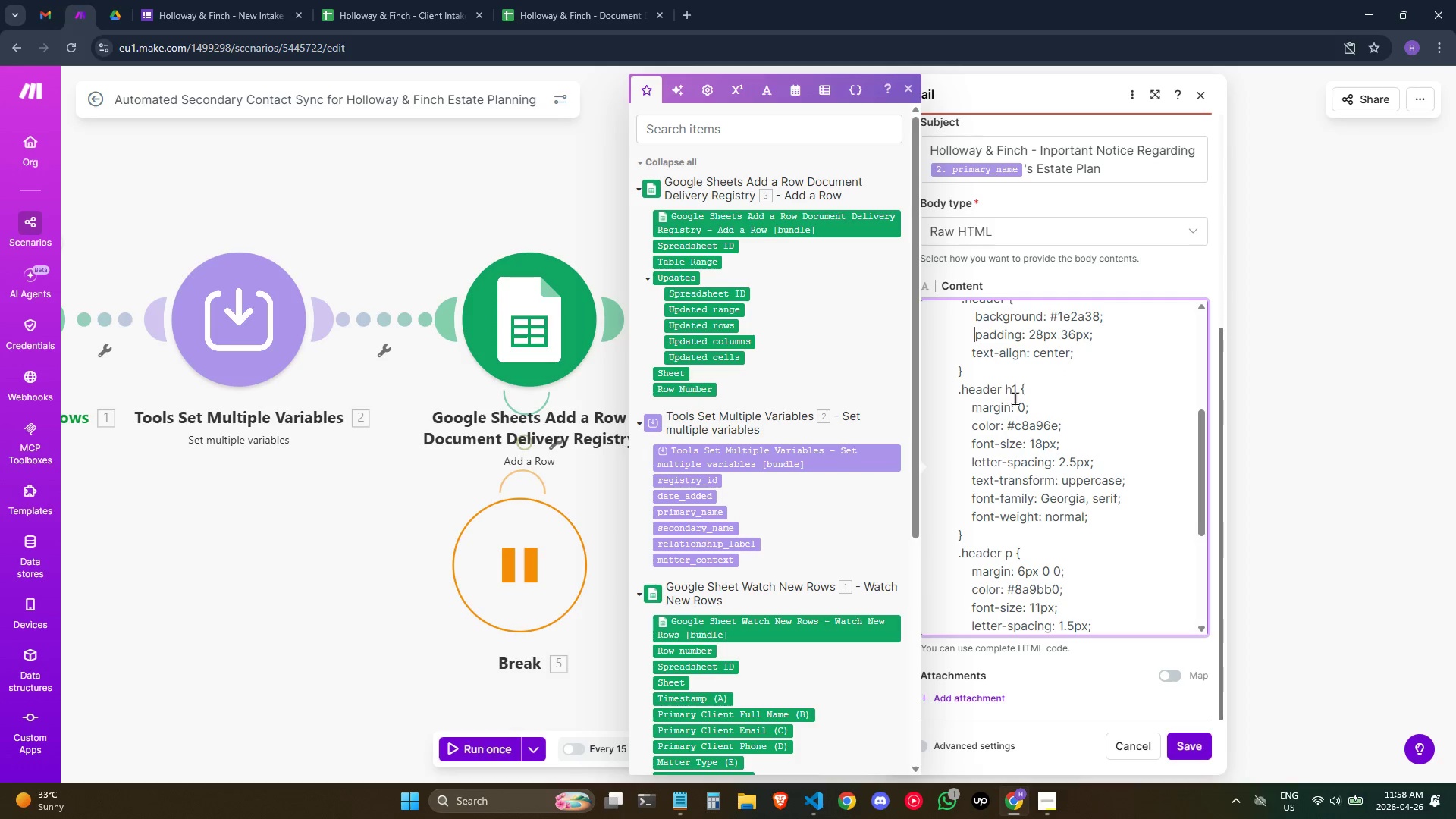 
key(Backspace)
 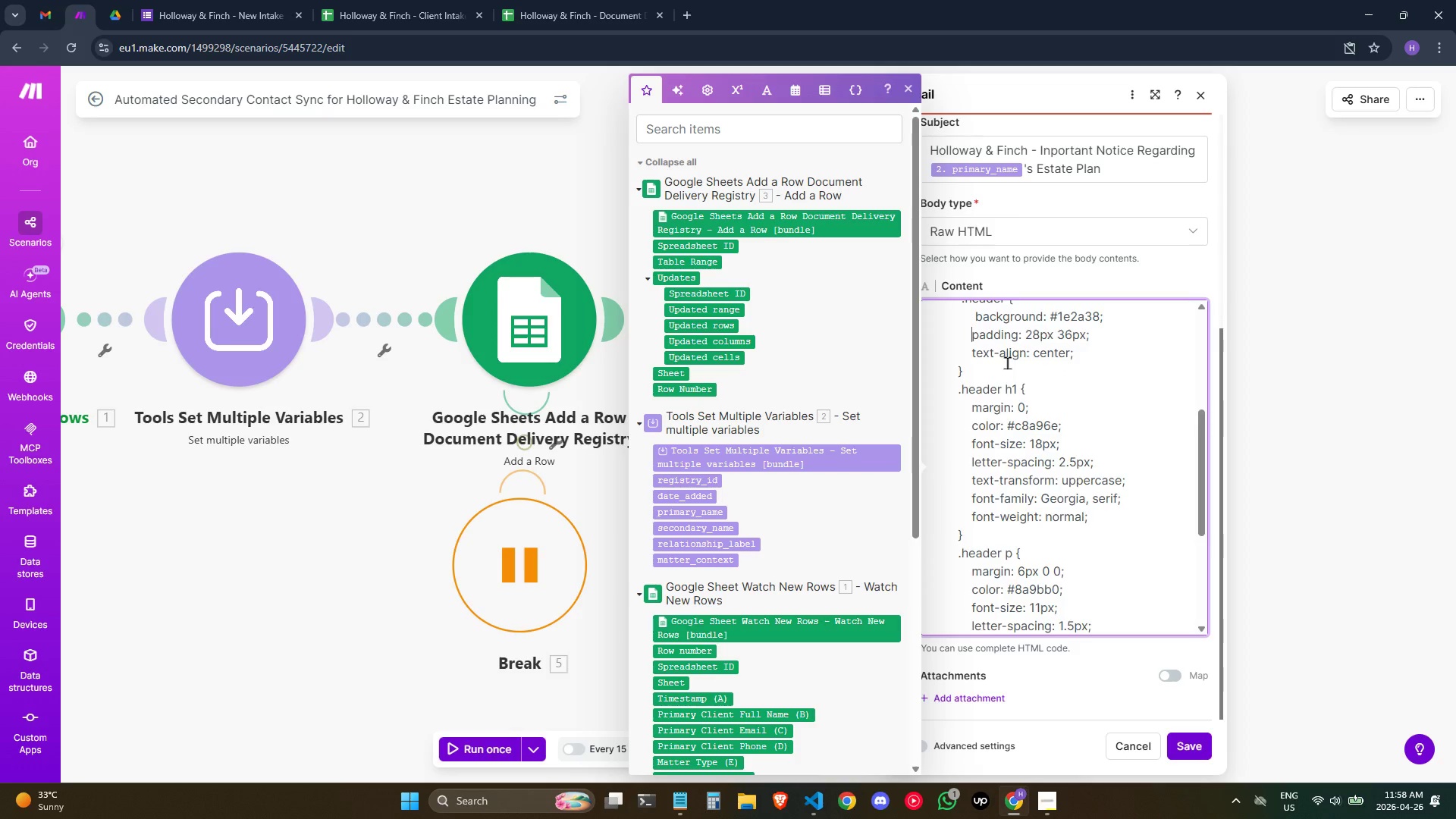 
scroll: coordinate [1007, 362], scroll_direction: up, amount: 1.0
 